 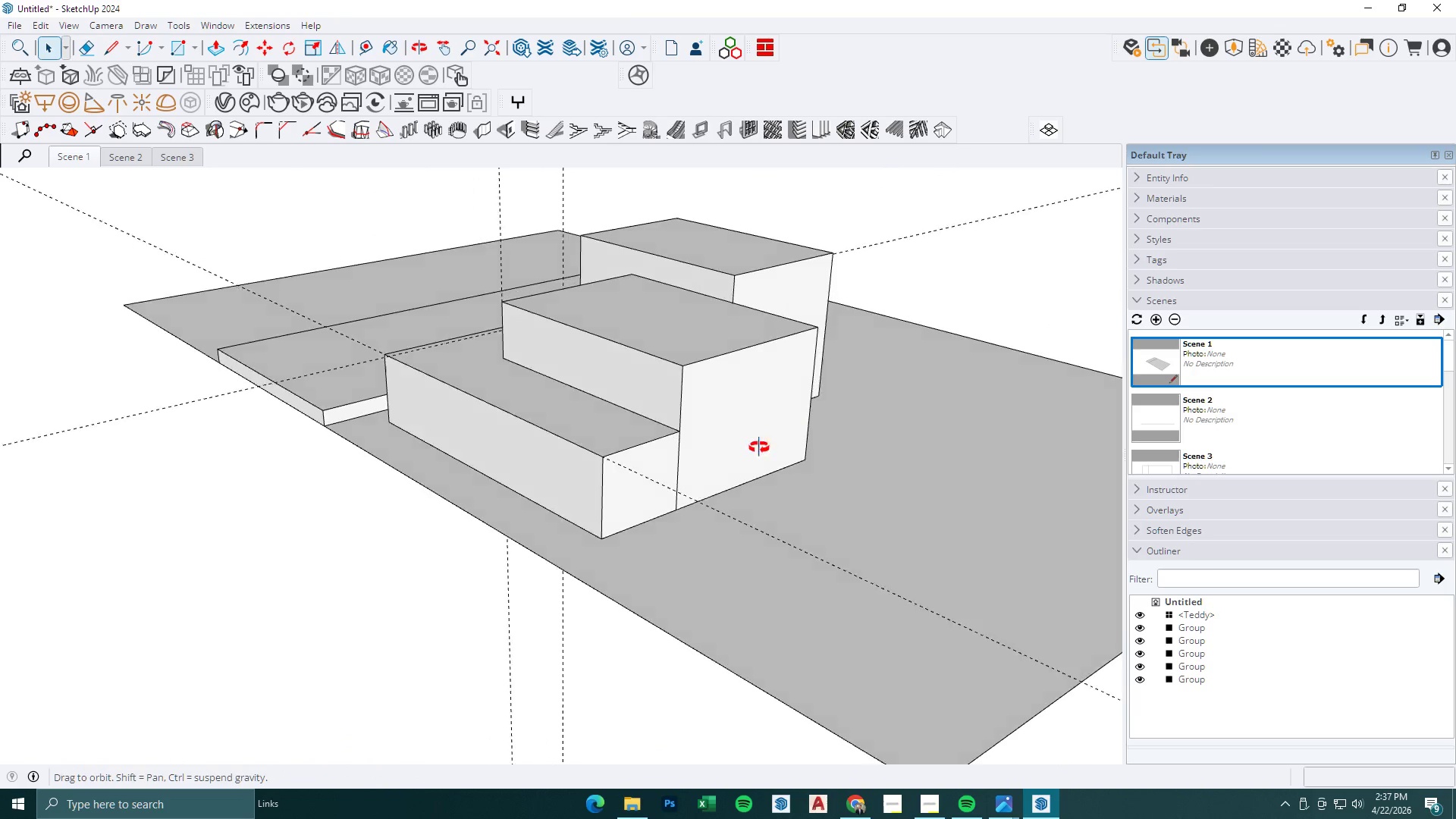 
scroll: coordinate [518, 468], scroll_direction: down, amount: 7.0
 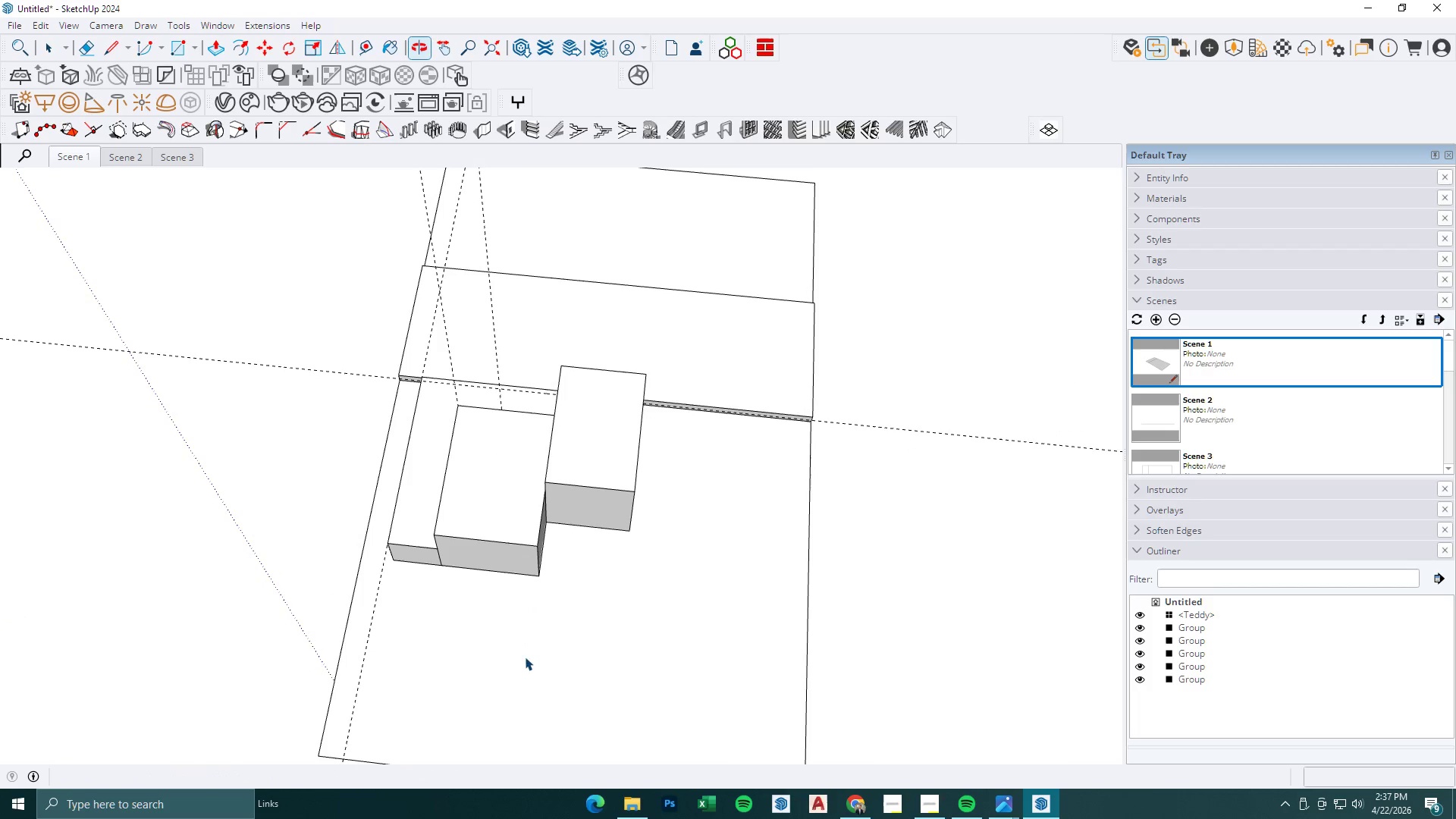 
scroll: coordinate [472, 538], scroll_direction: up, amount: 4.0
 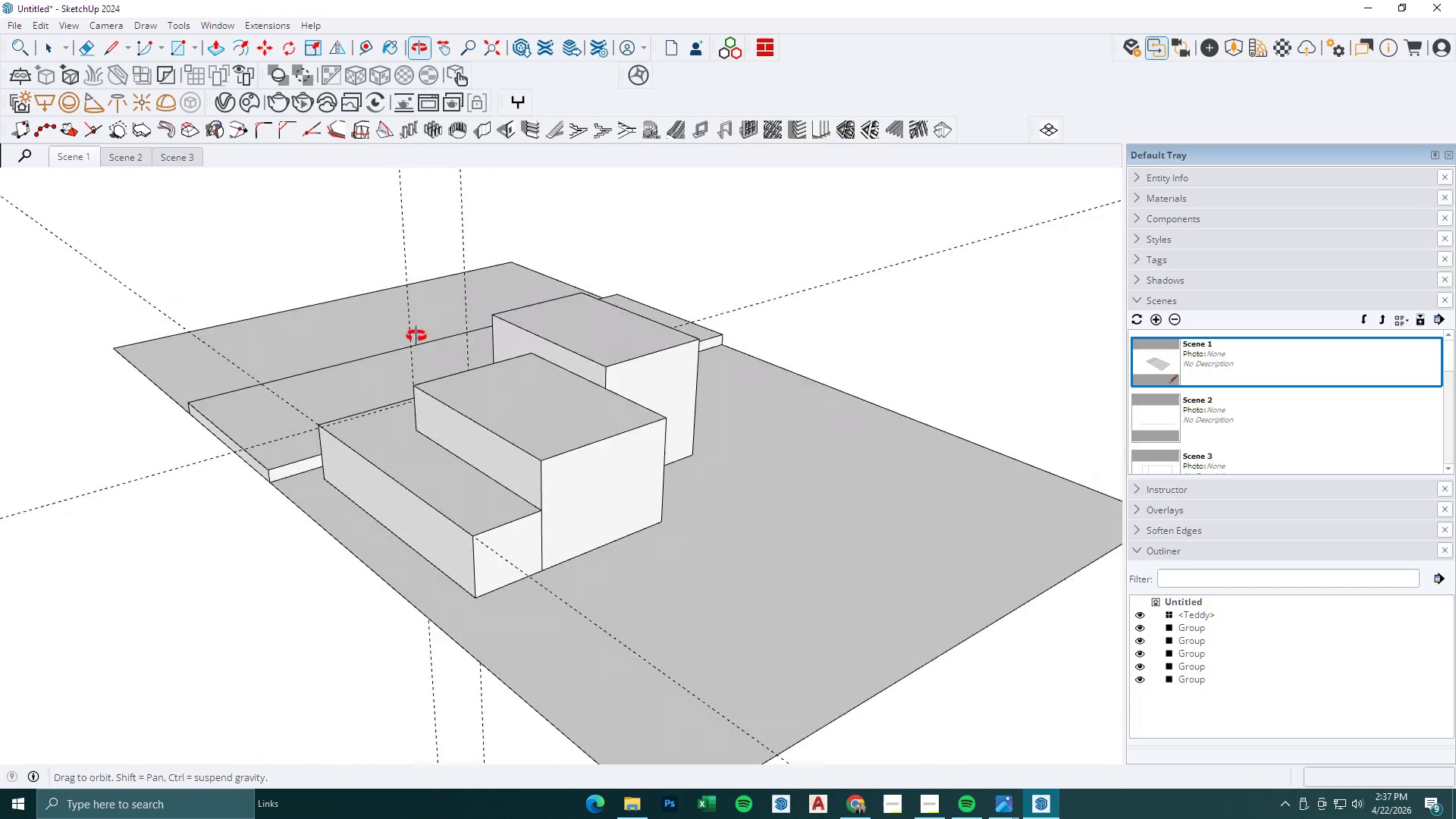 
scroll: coordinate [544, 518], scroll_direction: none, amount: 0.0
 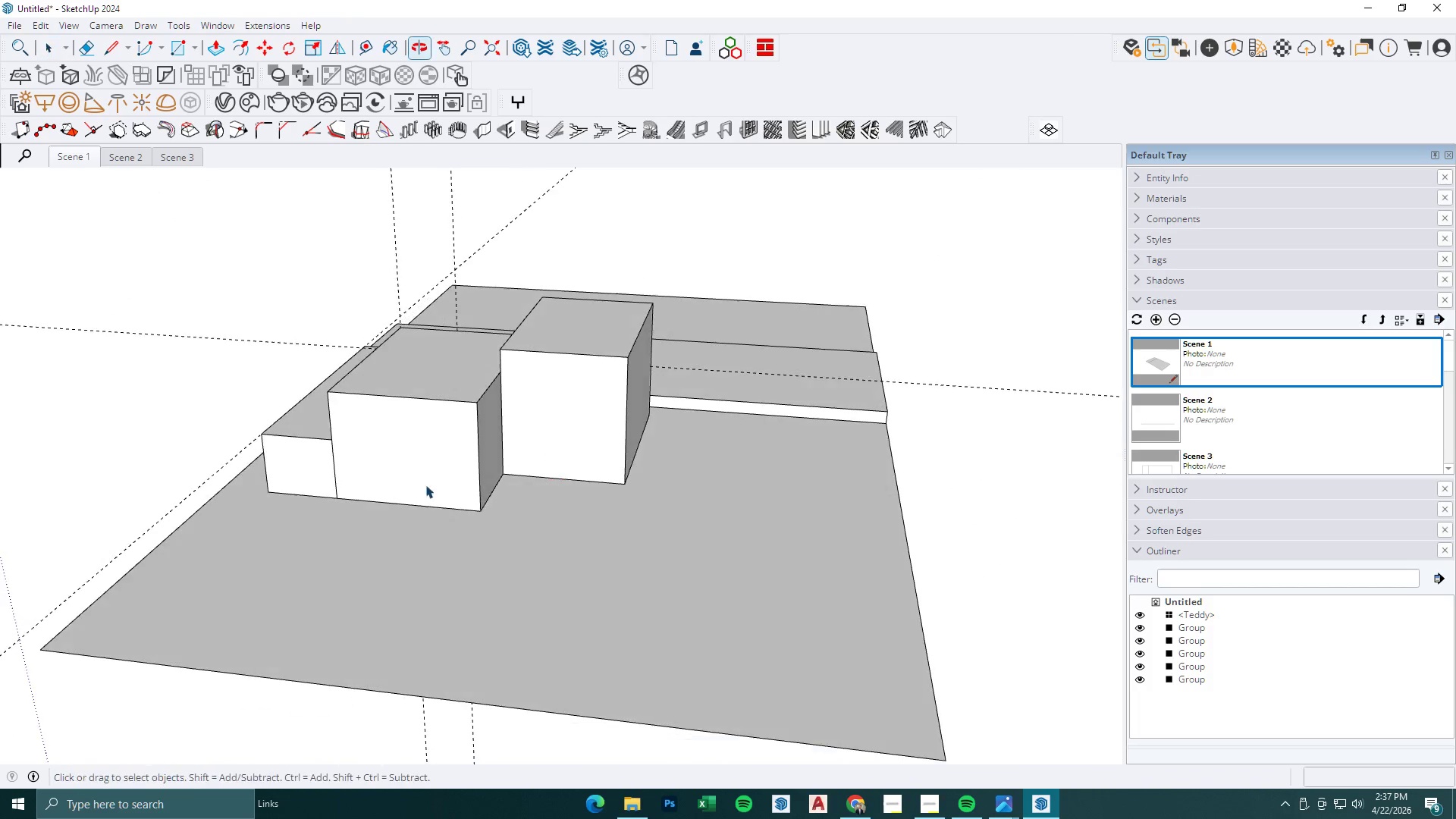 
scroll: coordinate [317, 469], scroll_direction: up, amount: 3.0
 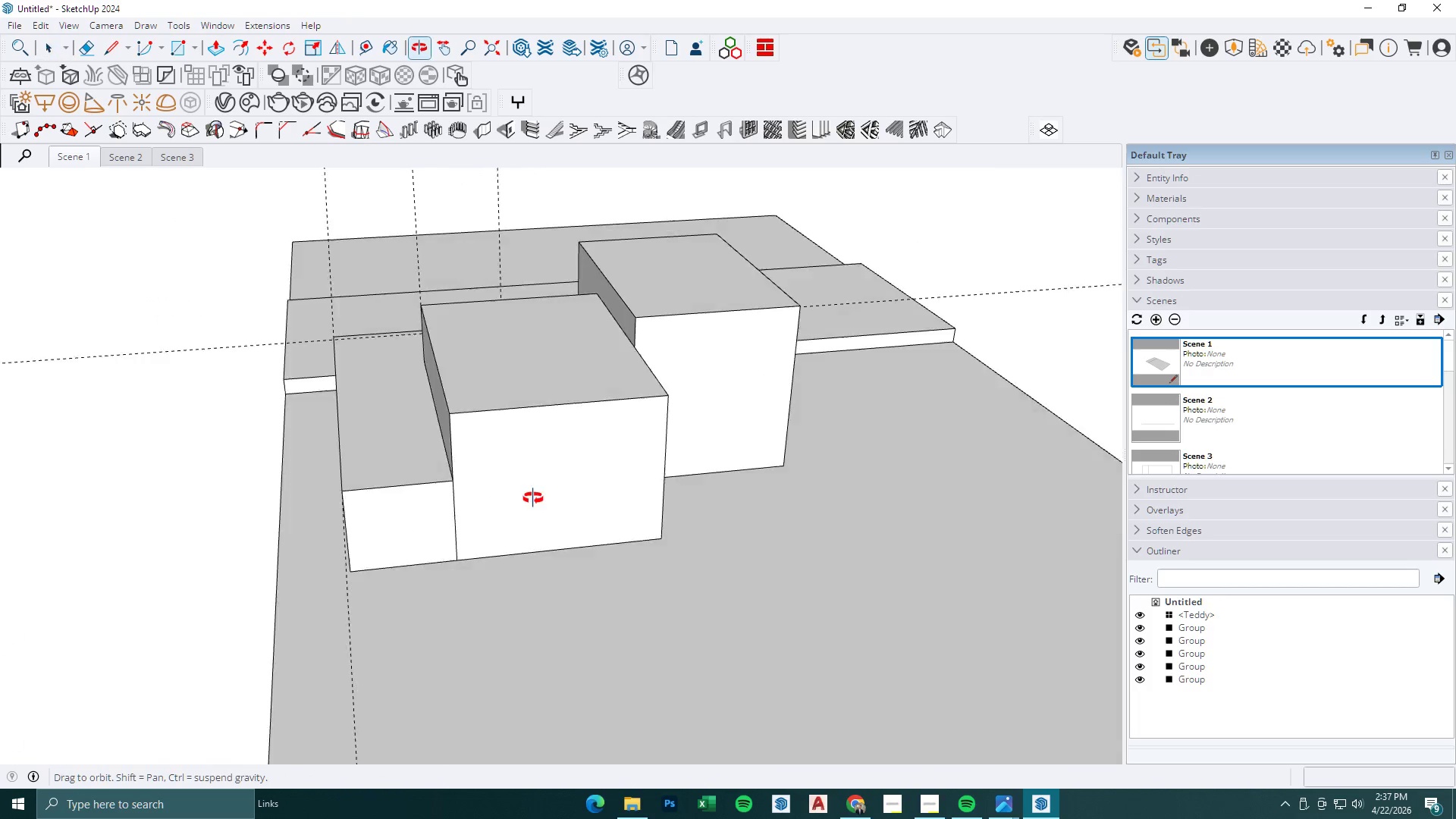 
scroll: coordinate [713, 443], scroll_direction: down, amount: 8.0
 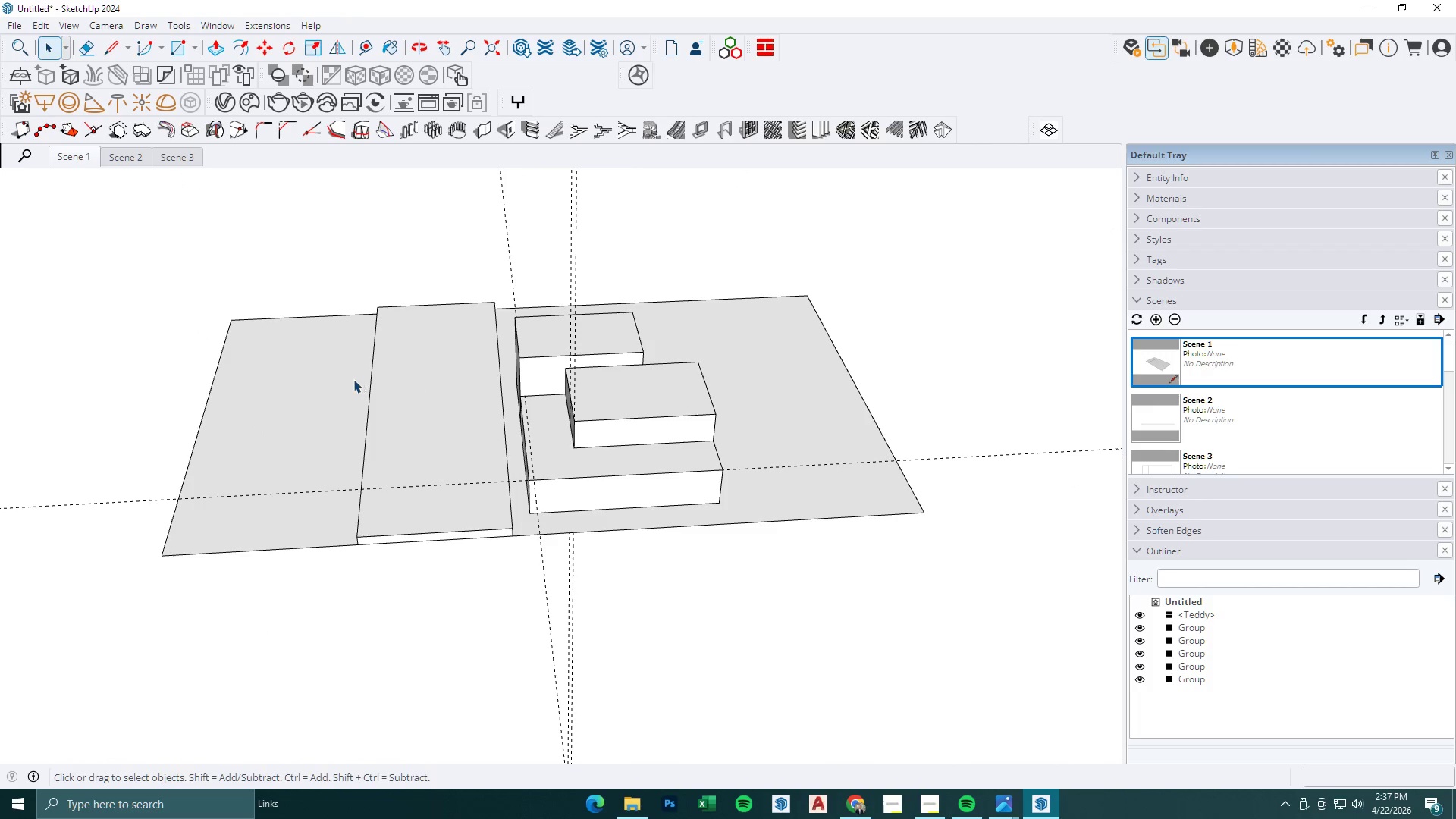 
scroll: coordinate [802, 372], scroll_direction: up, amount: 3.0
 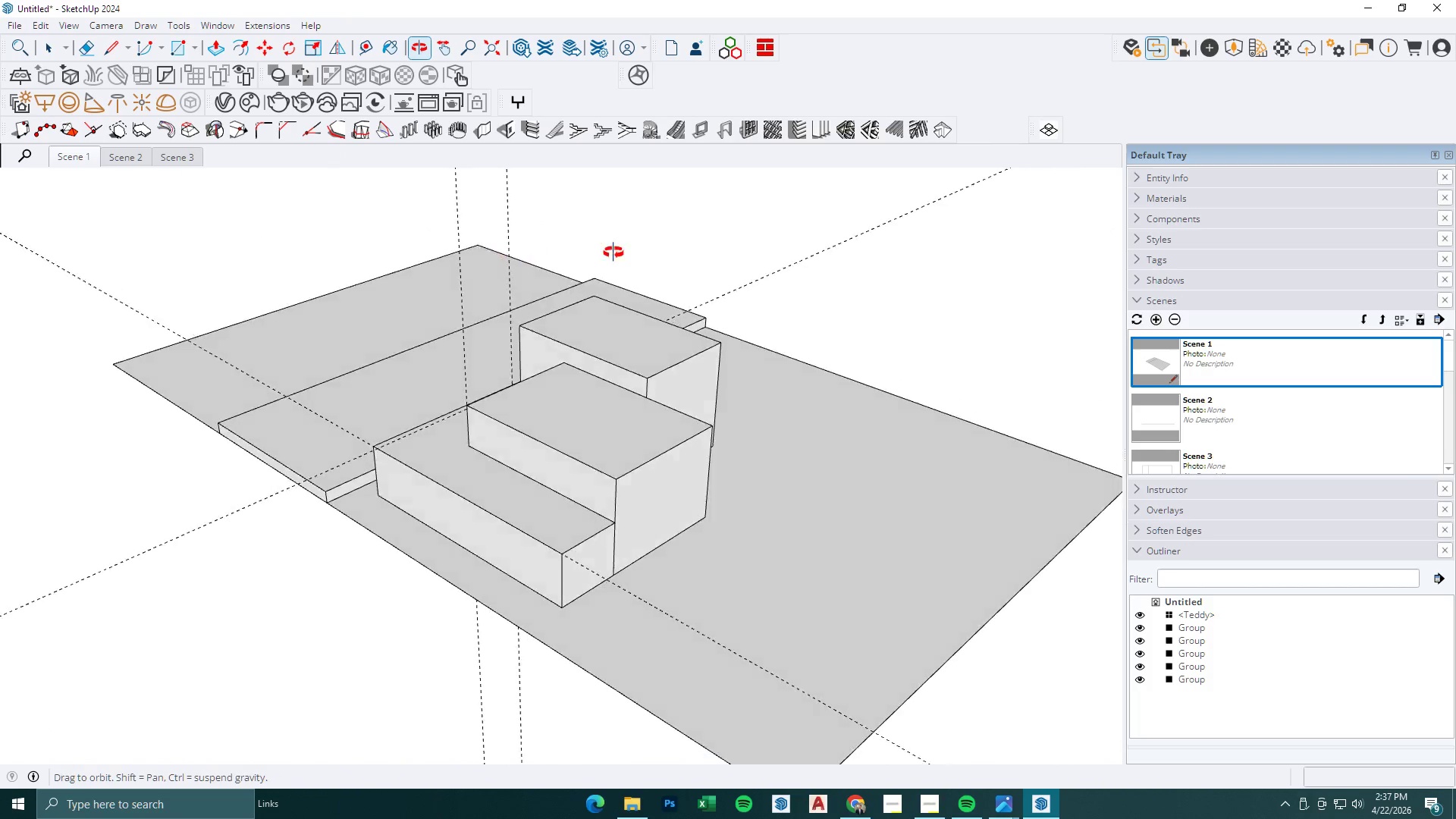 
scroll: coordinate [755, 314], scroll_direction: down, amount: 4.0
 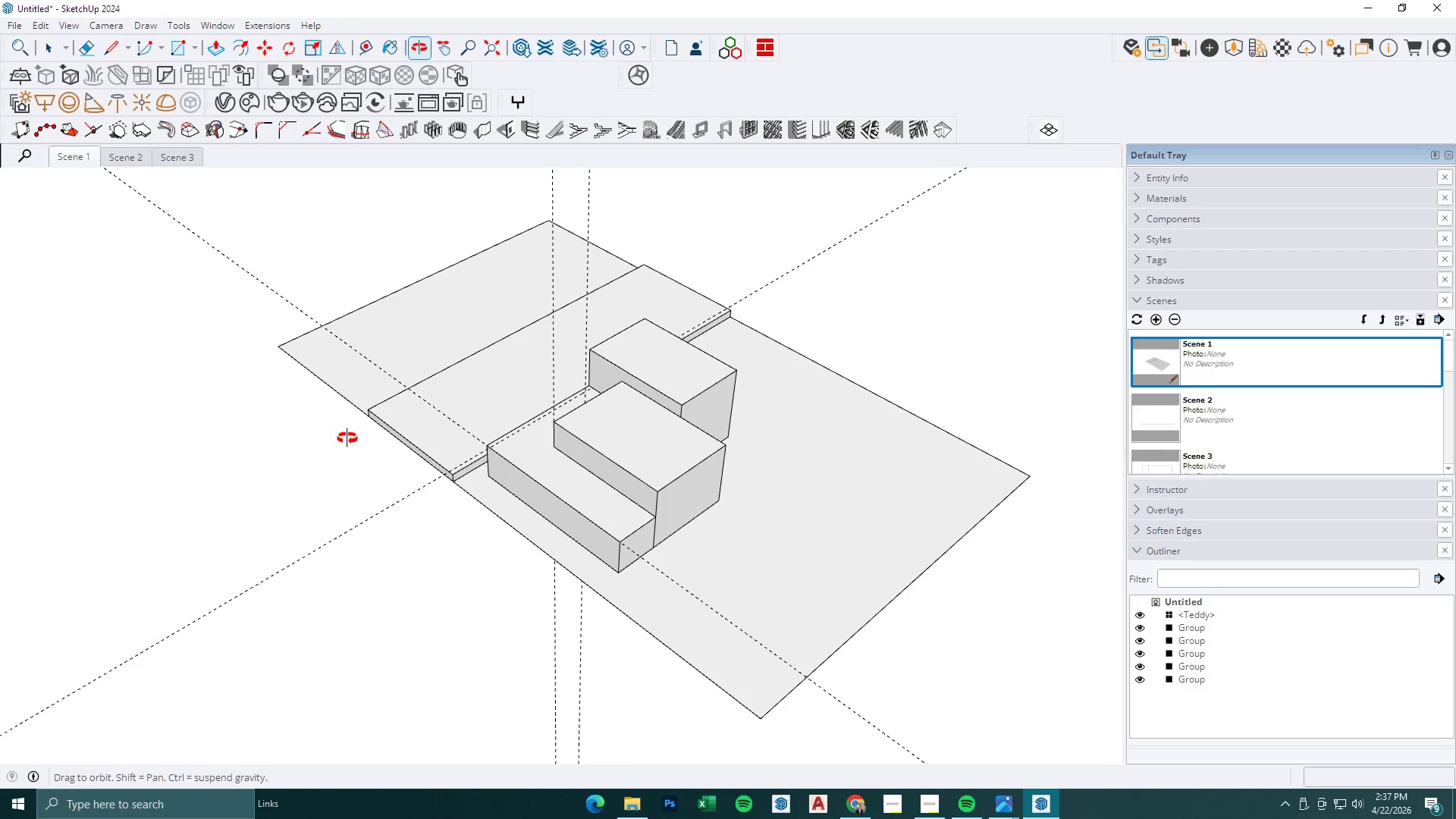 
scroll: coordinate [591, 571], scroll_direction: up, amount: 7.0
 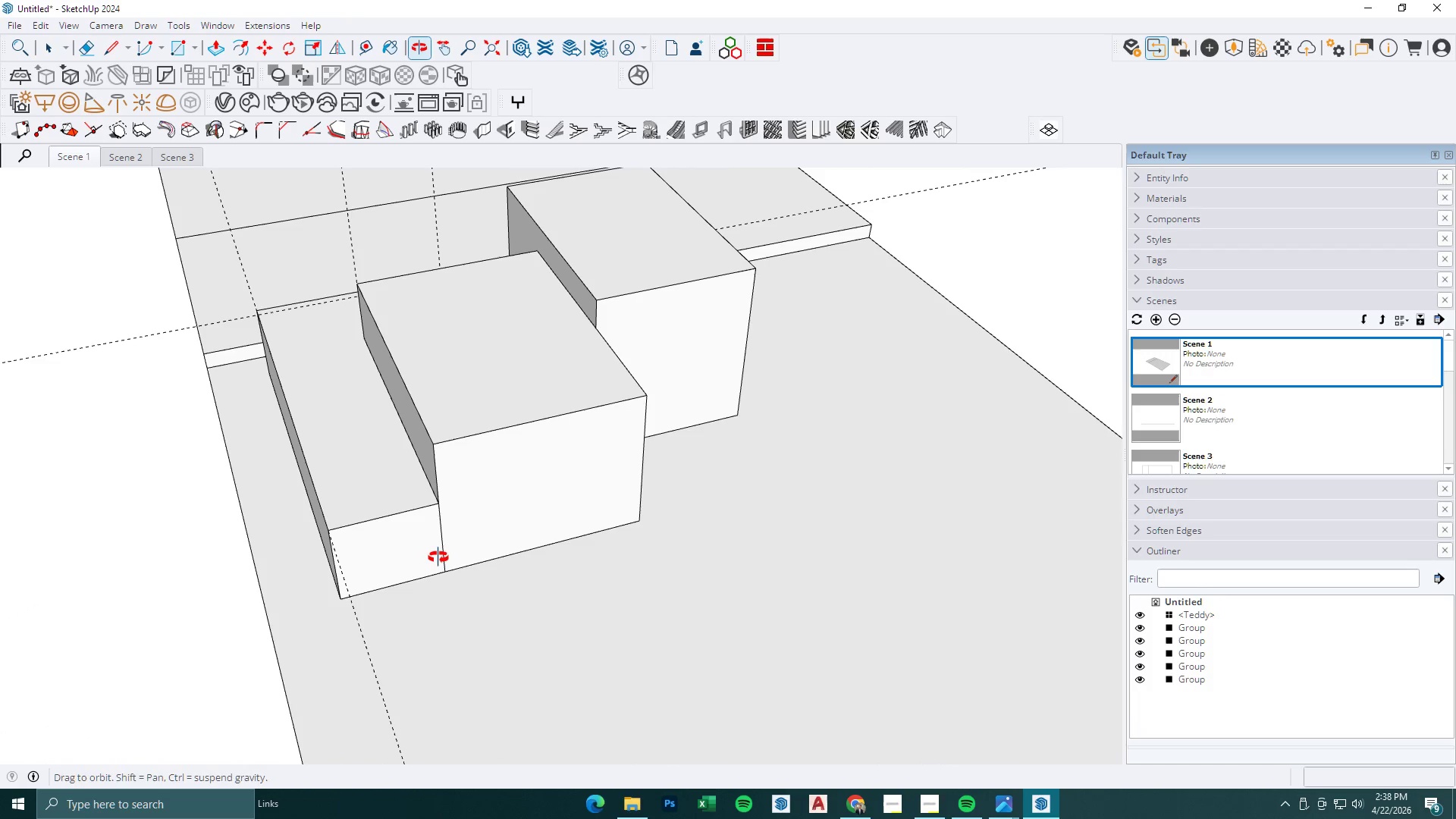 
left_click([942, 809])
 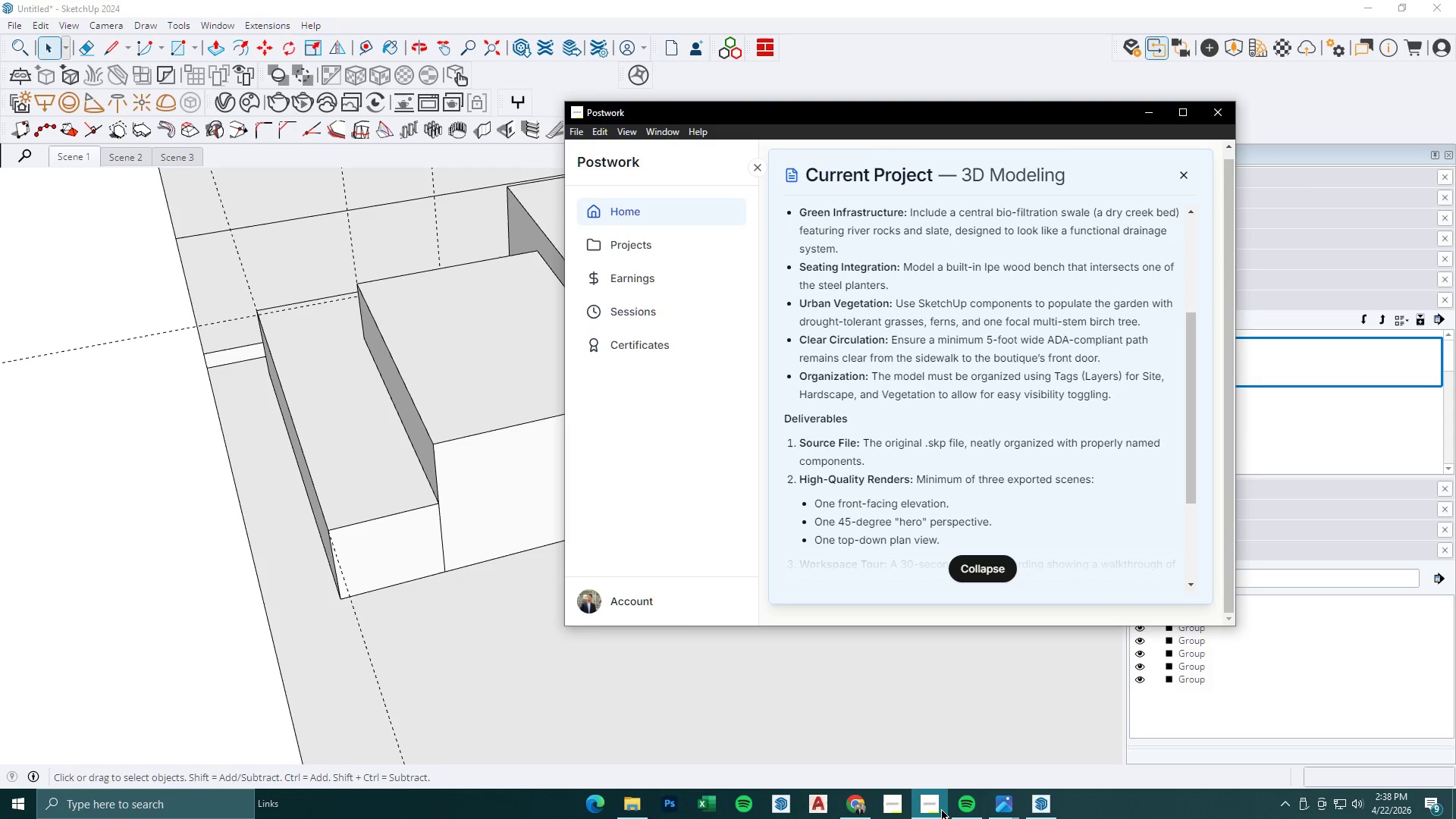 
wait(18.84)
 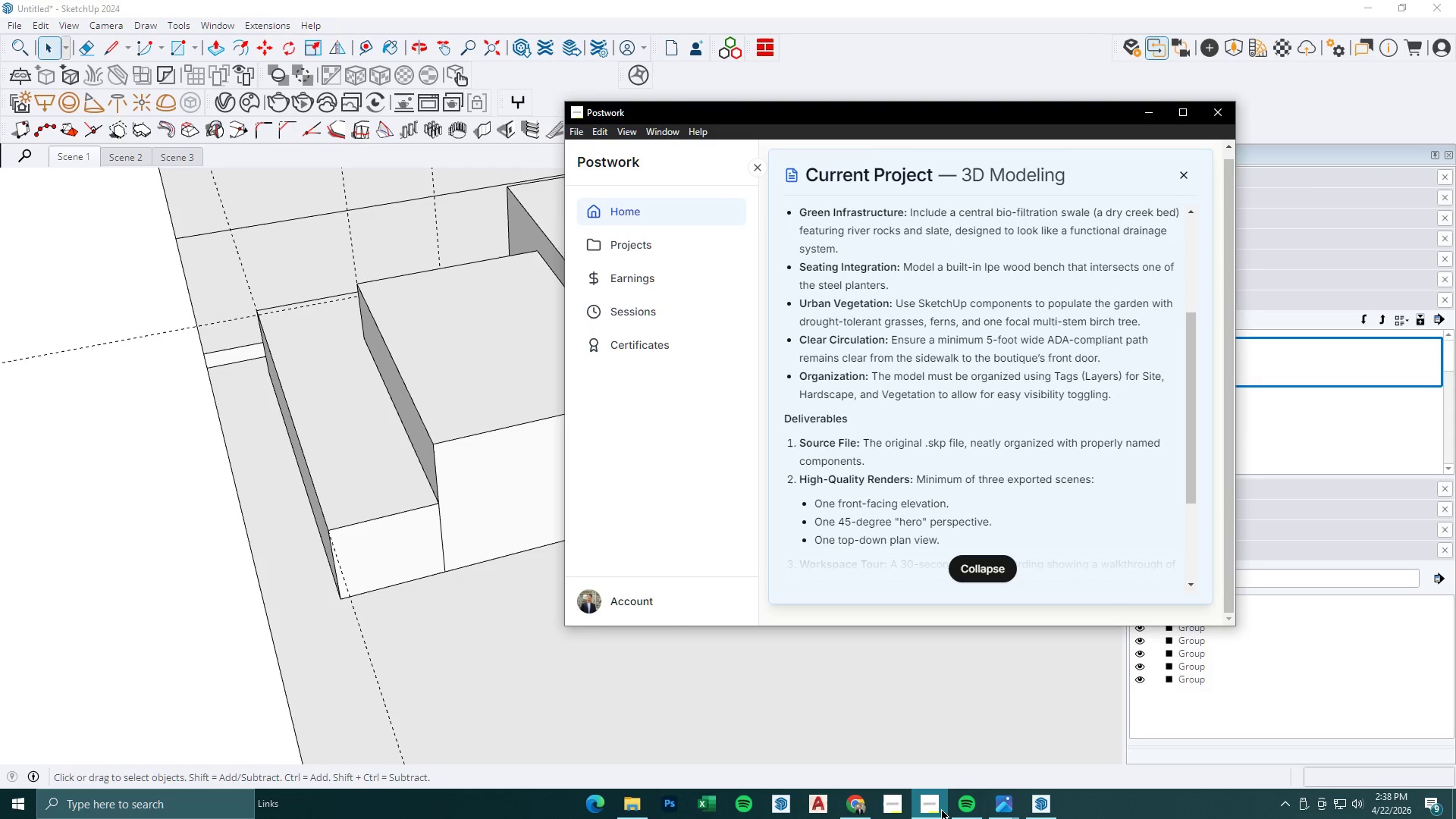 
left_click([1141, 112])
 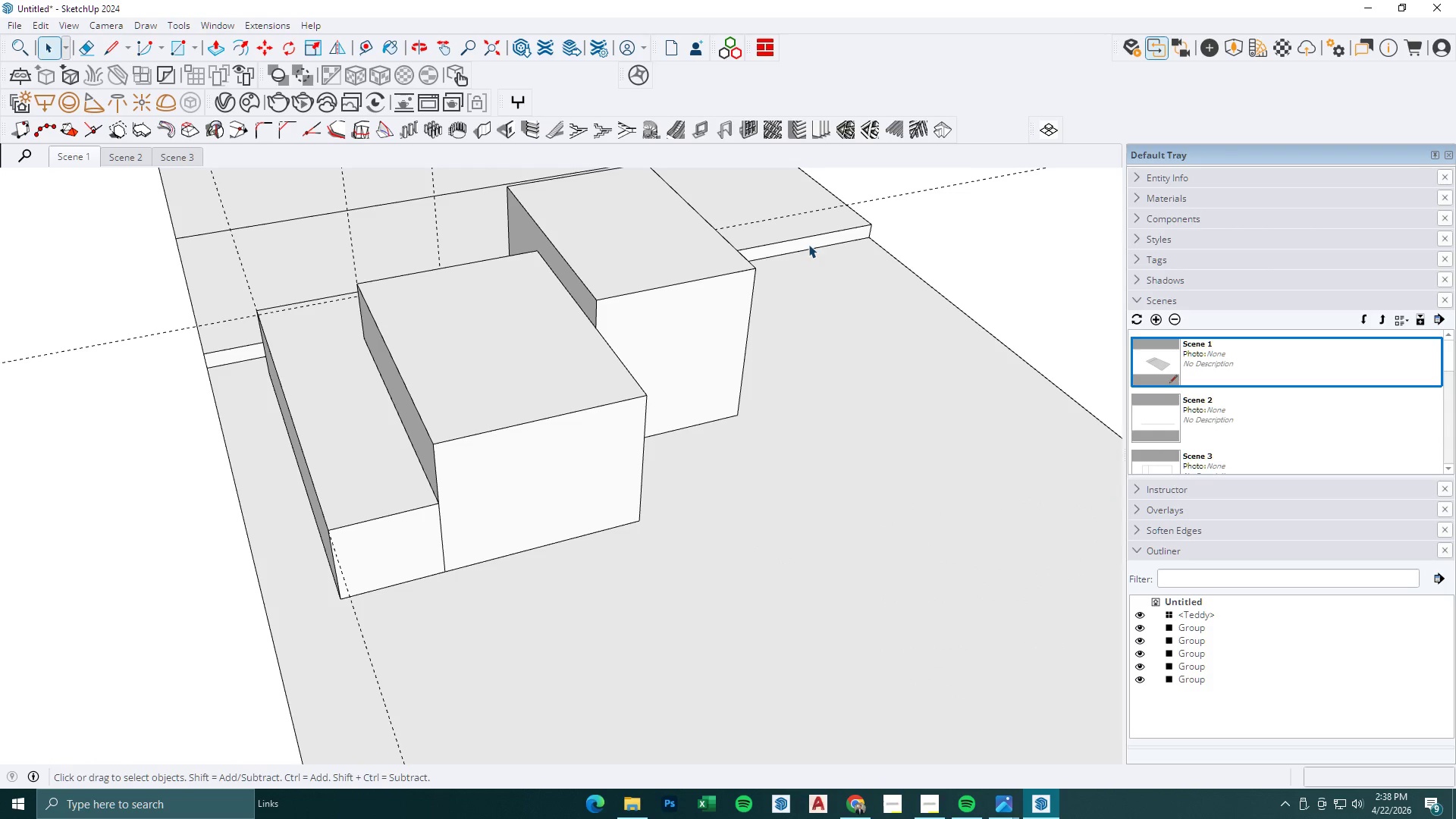 
scroll: coordinate [634, 315], scroll_direction: down, amount: 4.0
 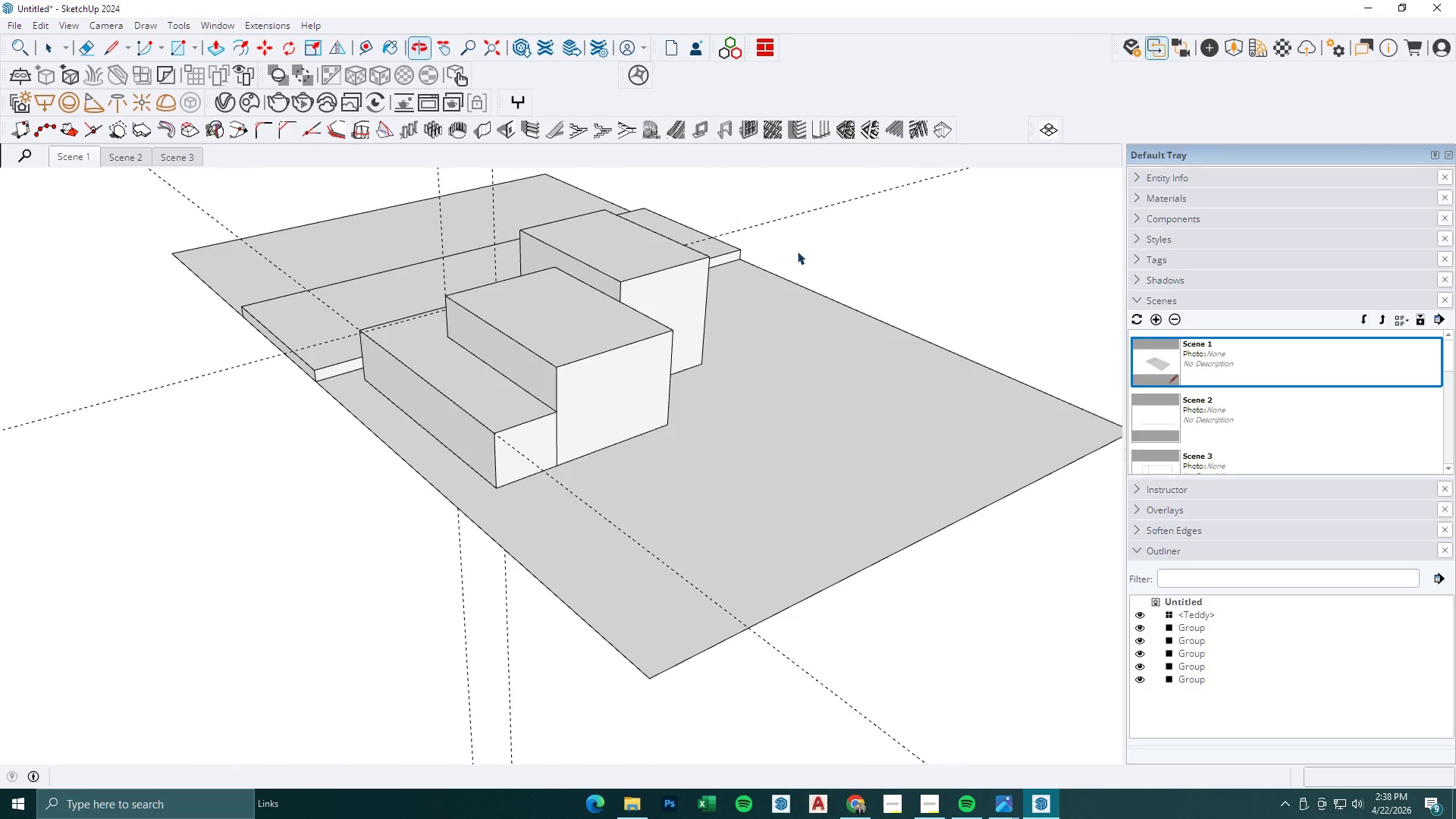 
scroll: coordinate [560, 374], scroll_direction: up, amount: 3.0
 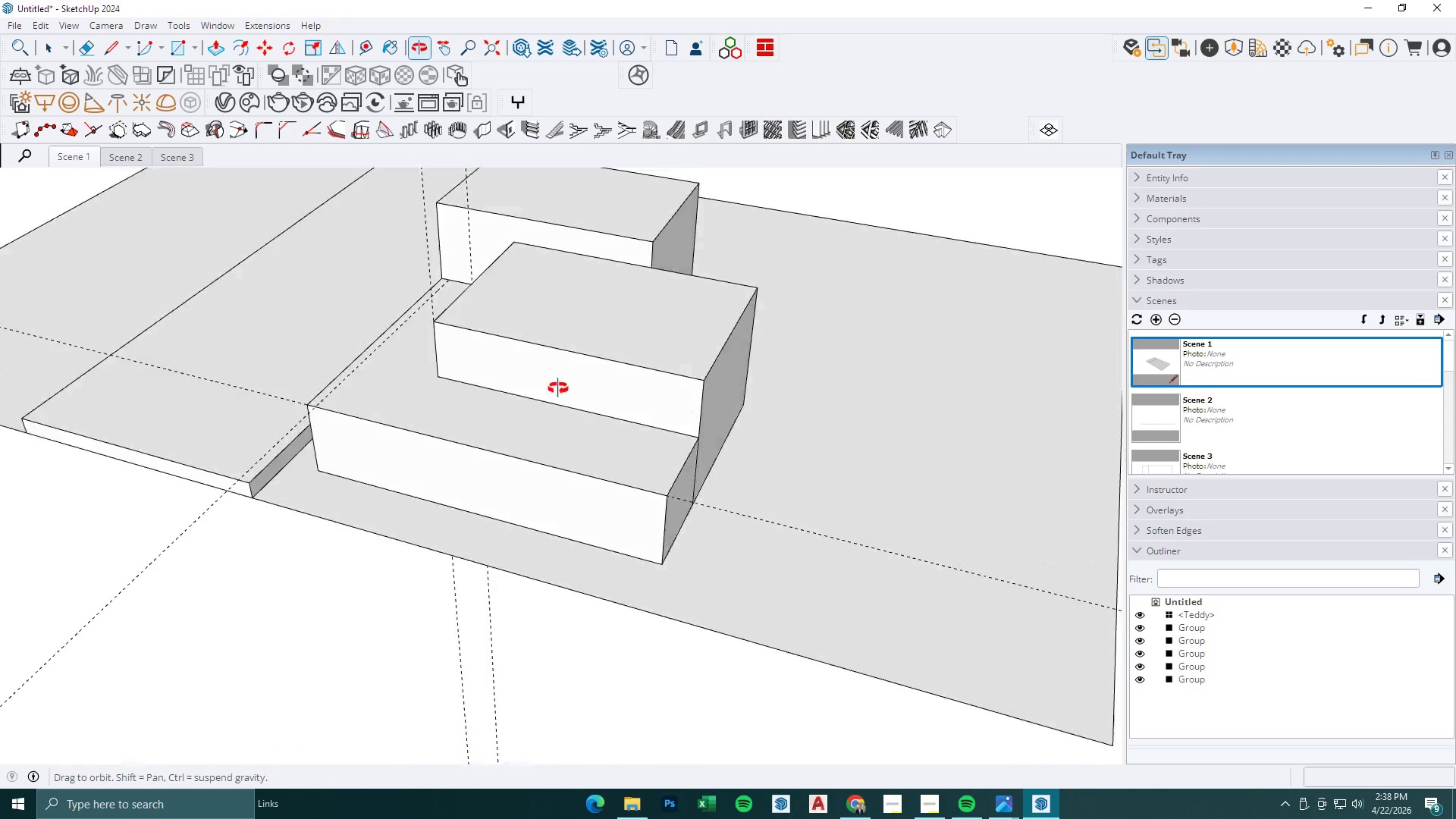 
scroll: coordinate [422, 397], scroll_direction: down, amount: 4.0
 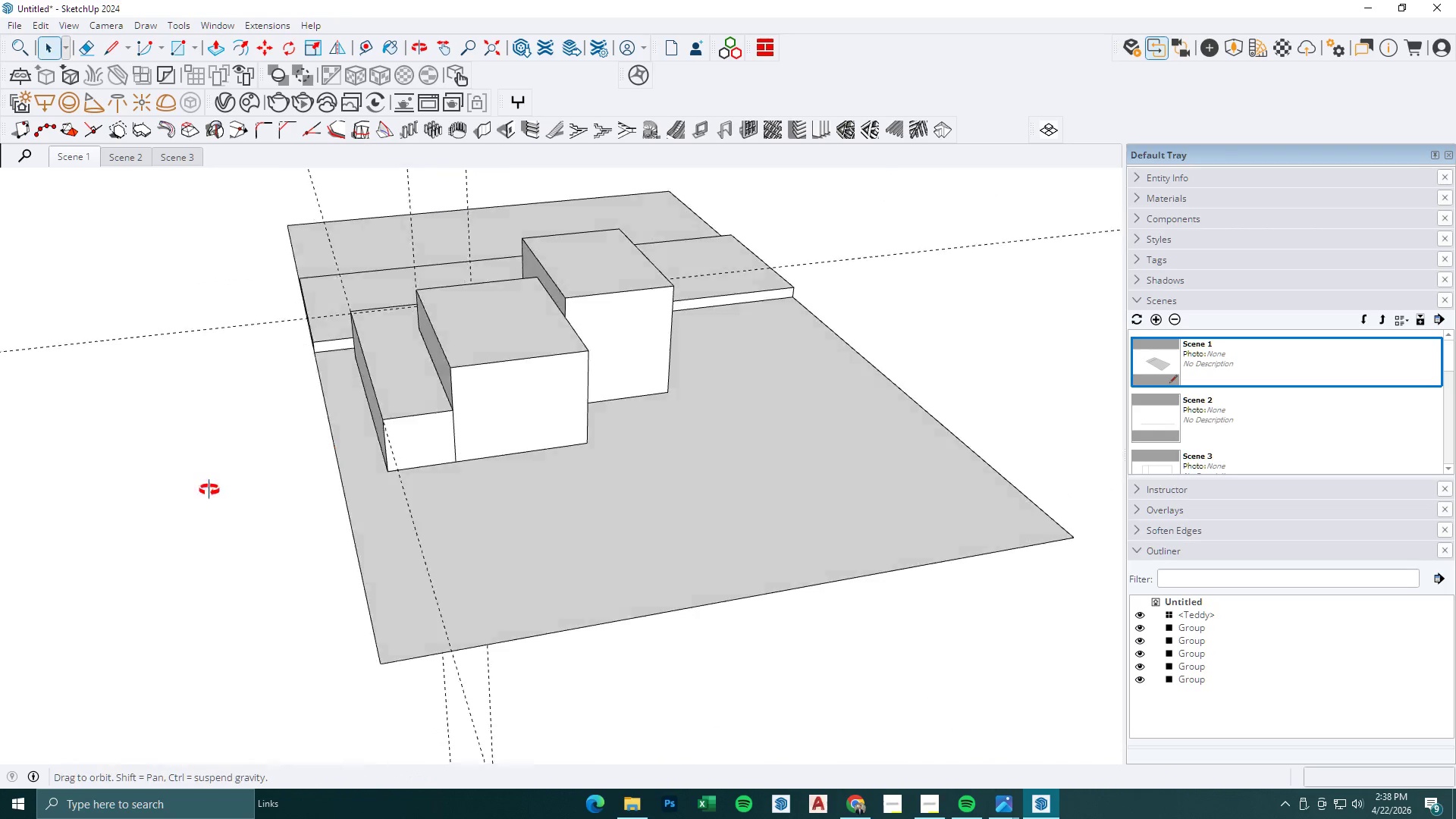 
key(R)
 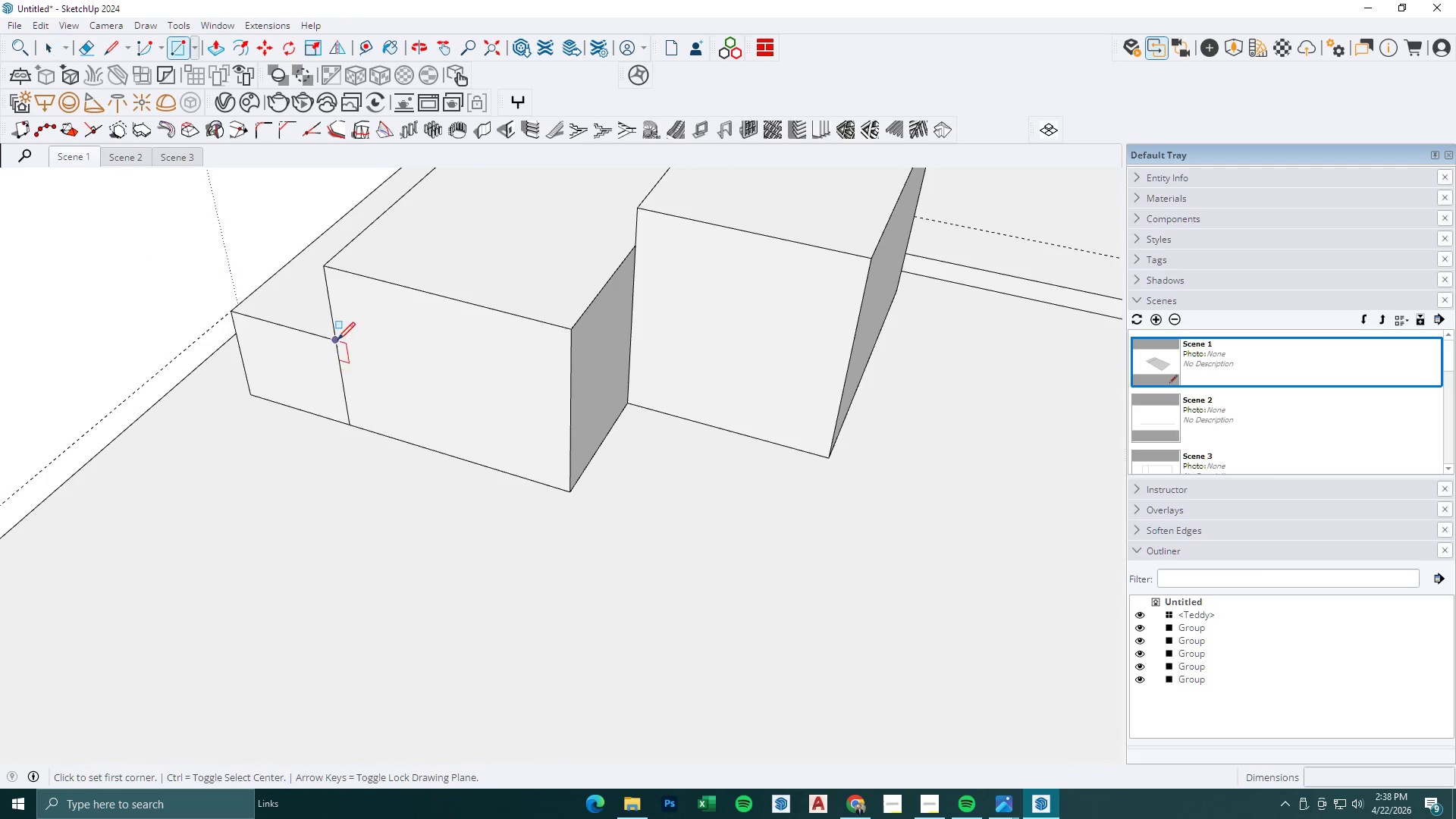 
scroll: coordinate [354, 418], scroll_direction: up, amount: 6.0
 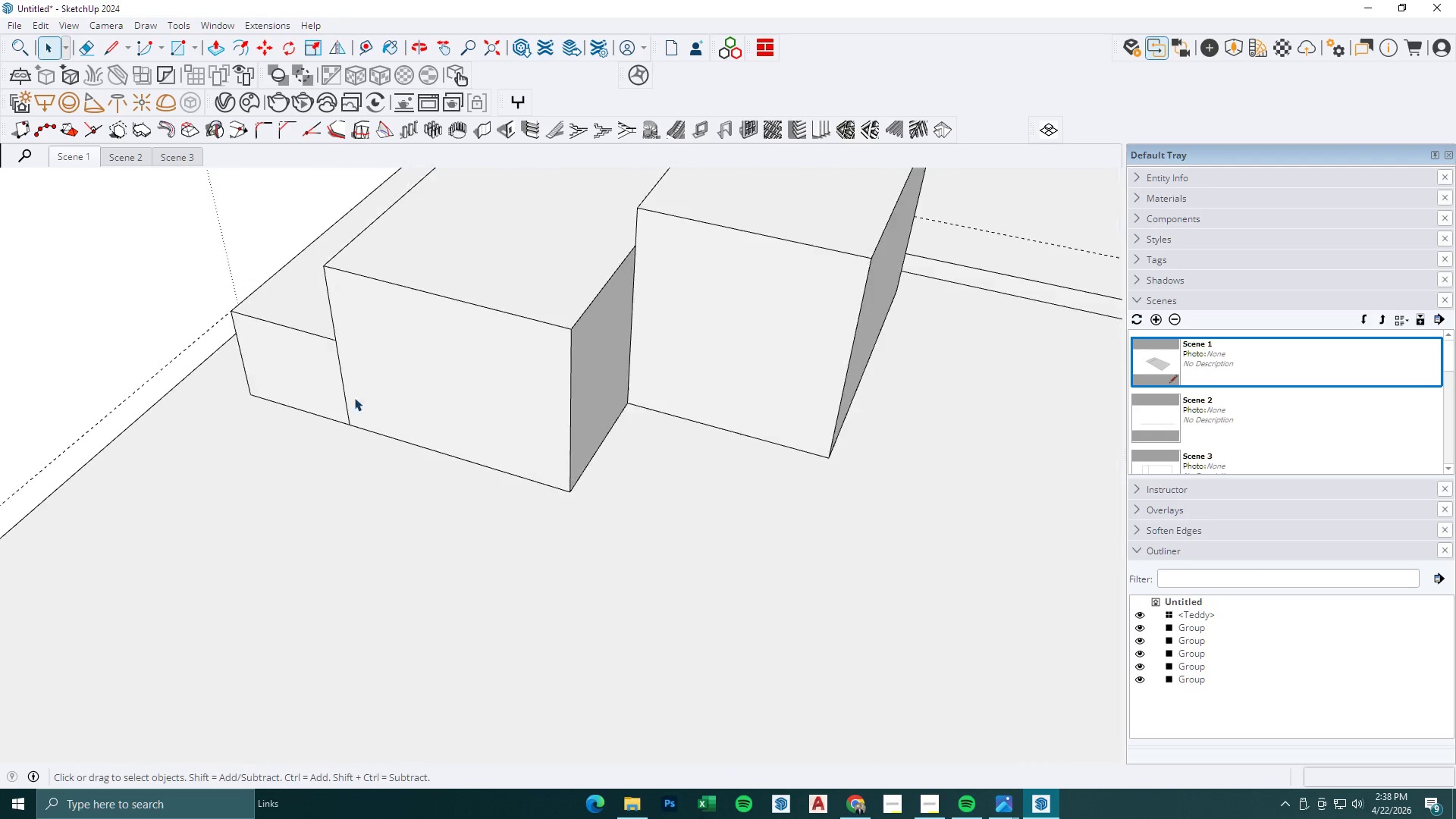 
left_click([337, 340])
 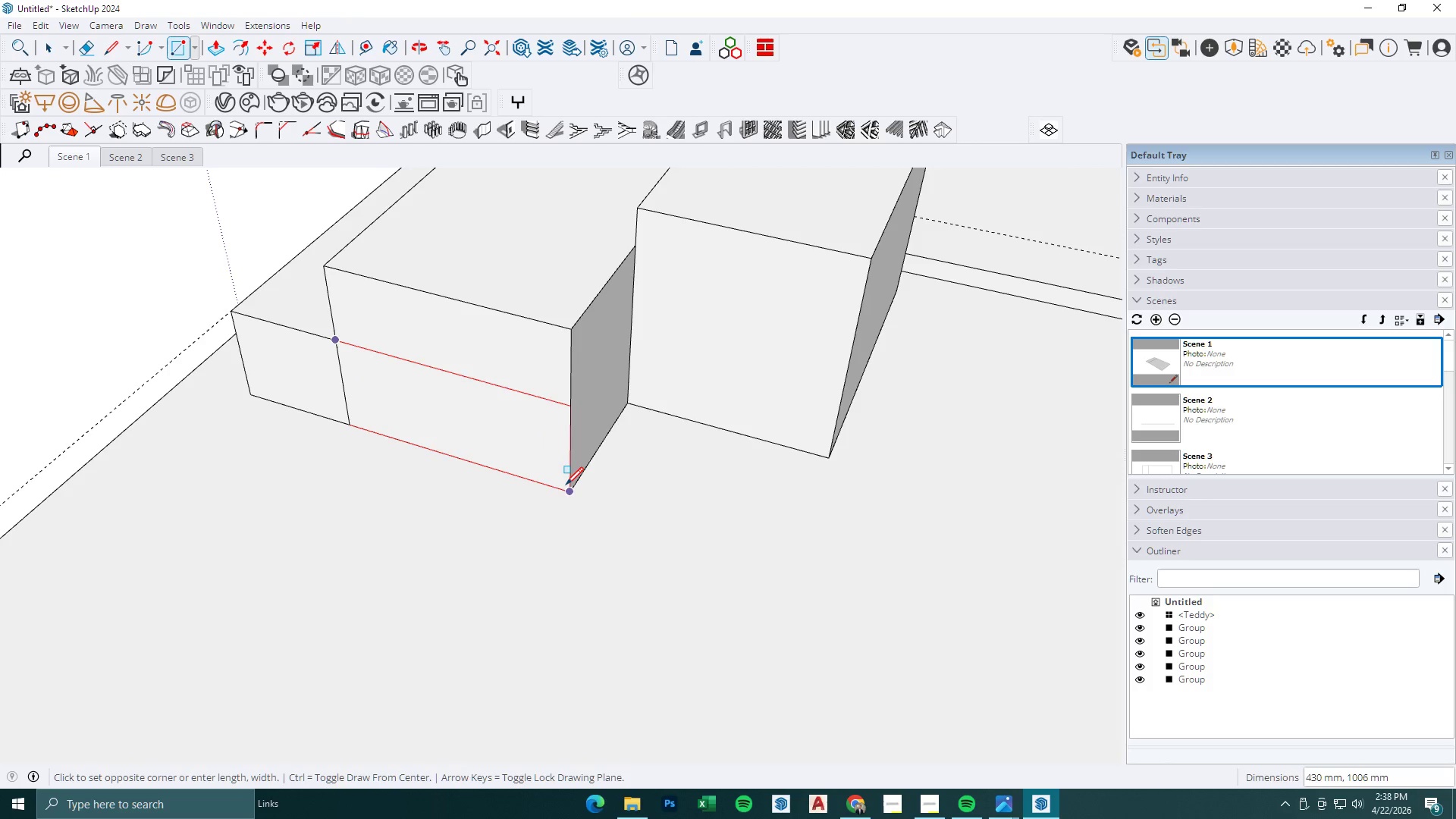 
left_click([567, 485])
 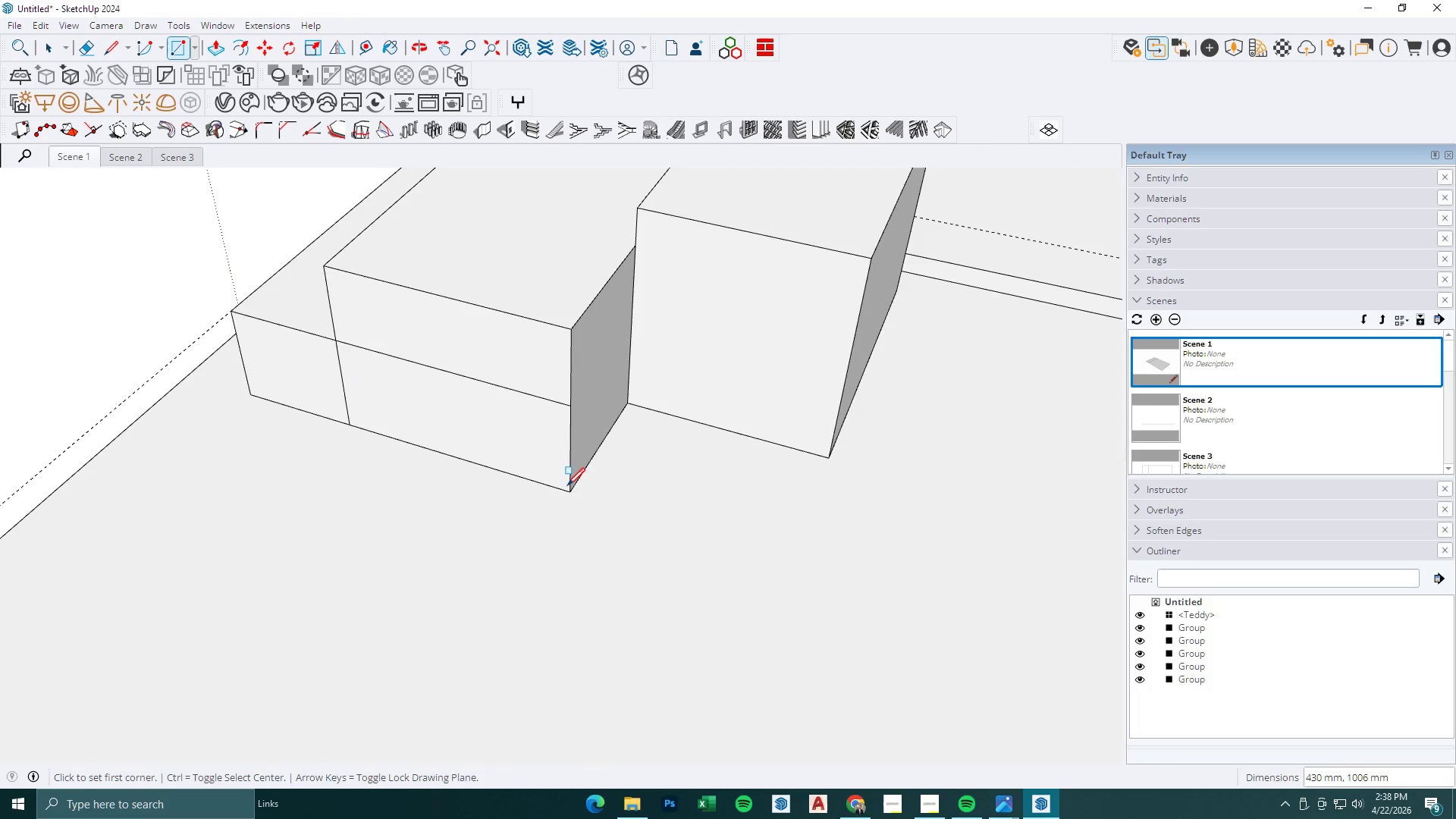 
key(BracketLeft)
 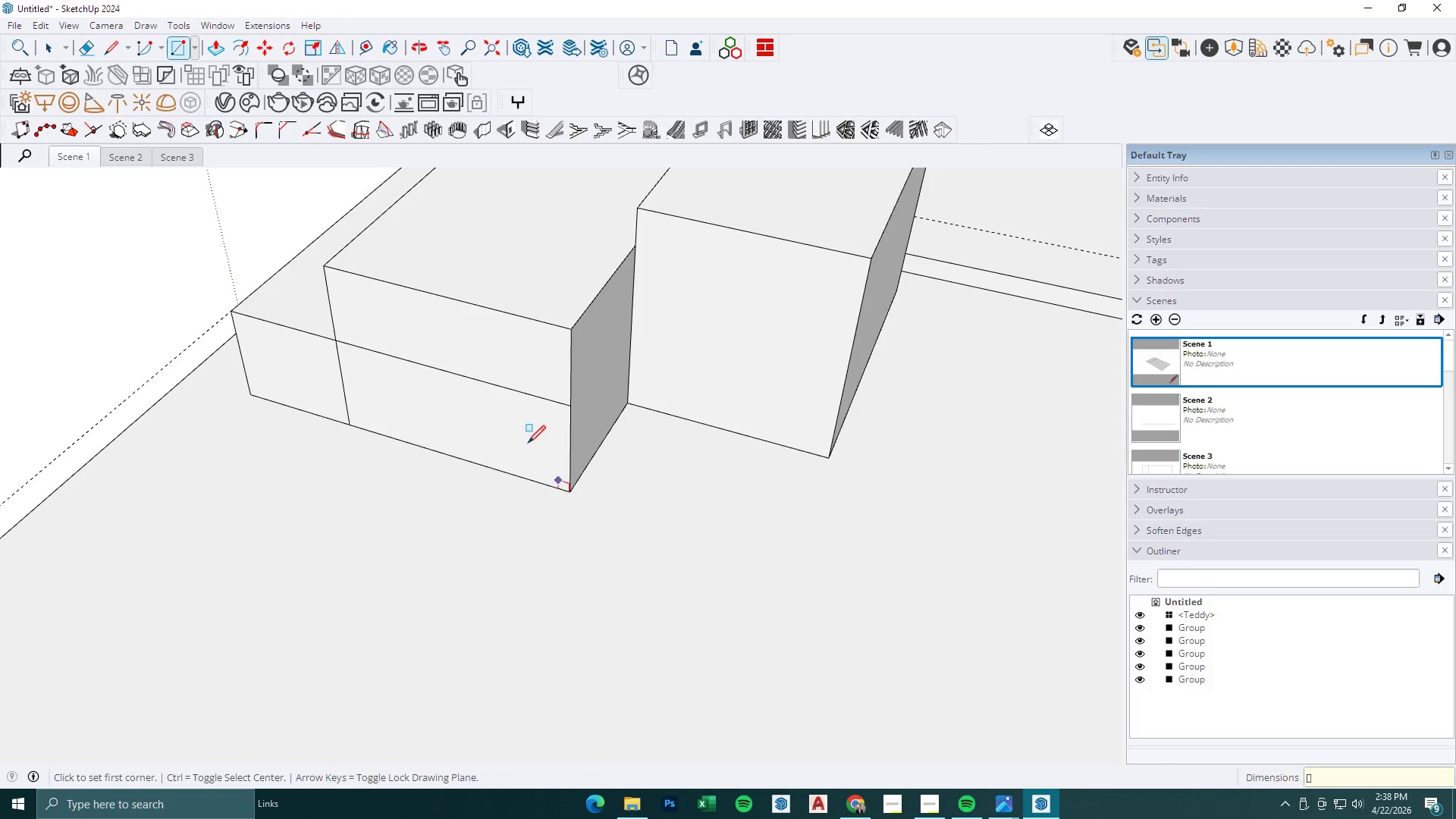 
key(P)
 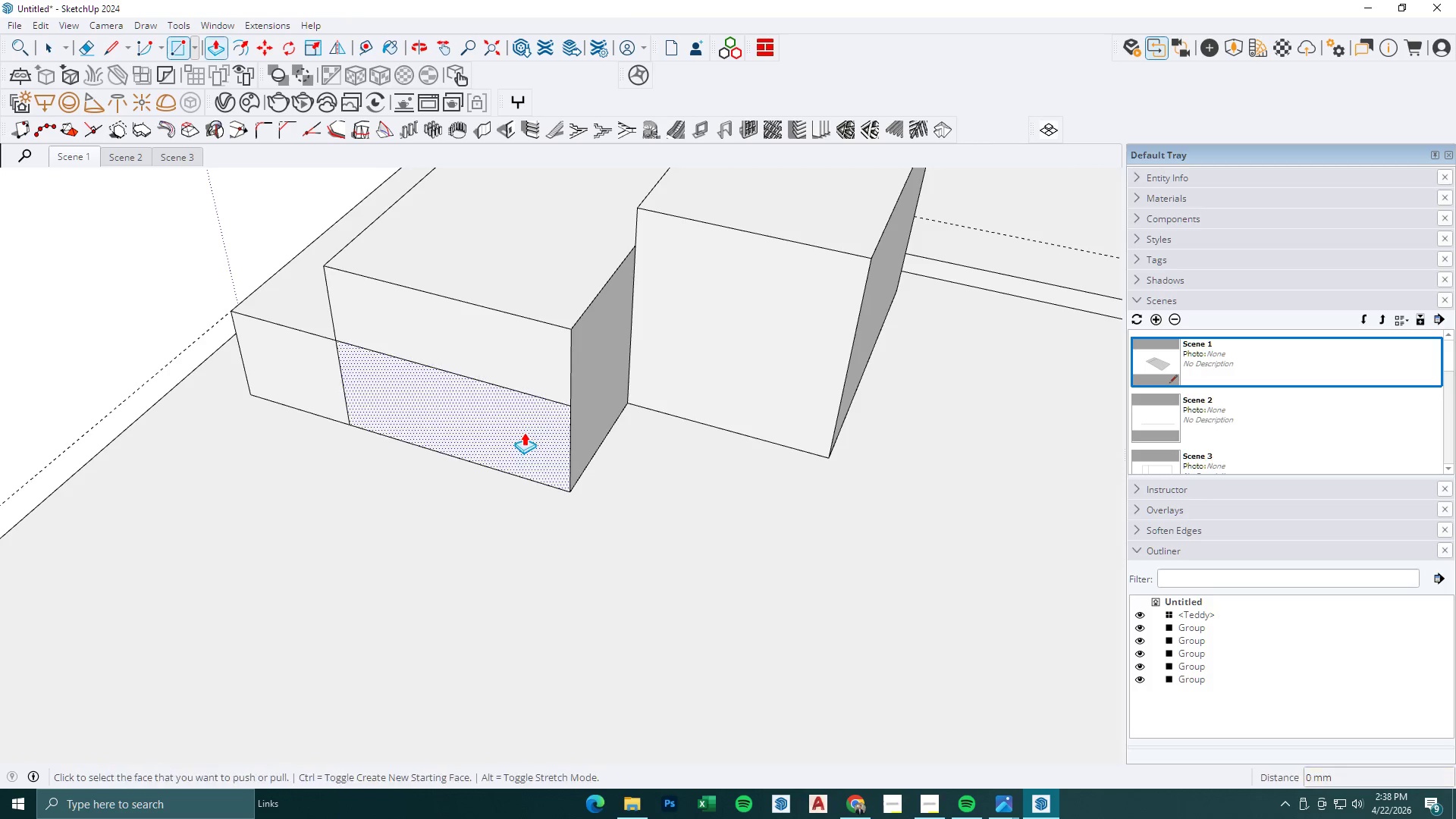 
left_click([524, 432])
 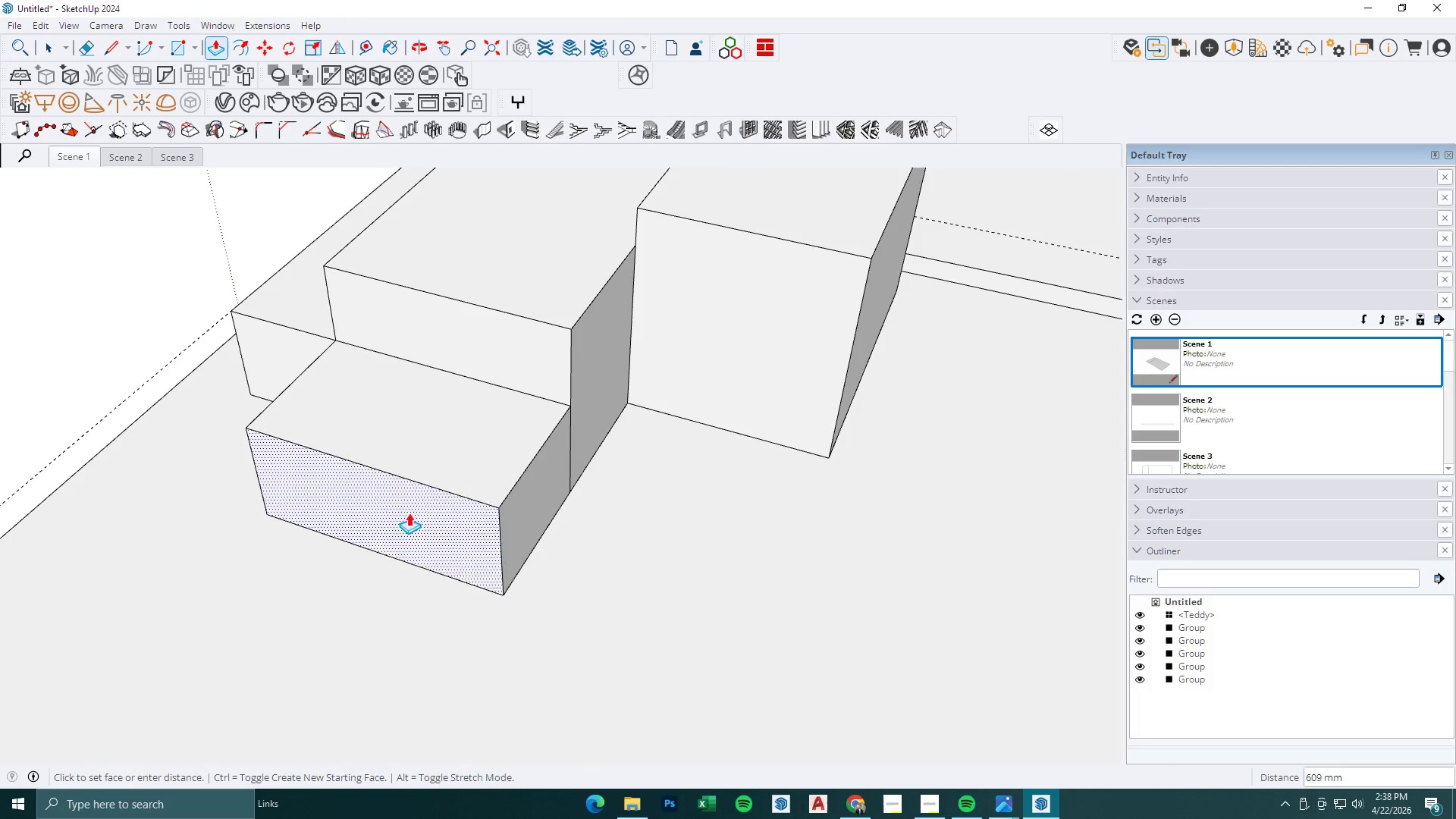 
left_click([403, 518])
 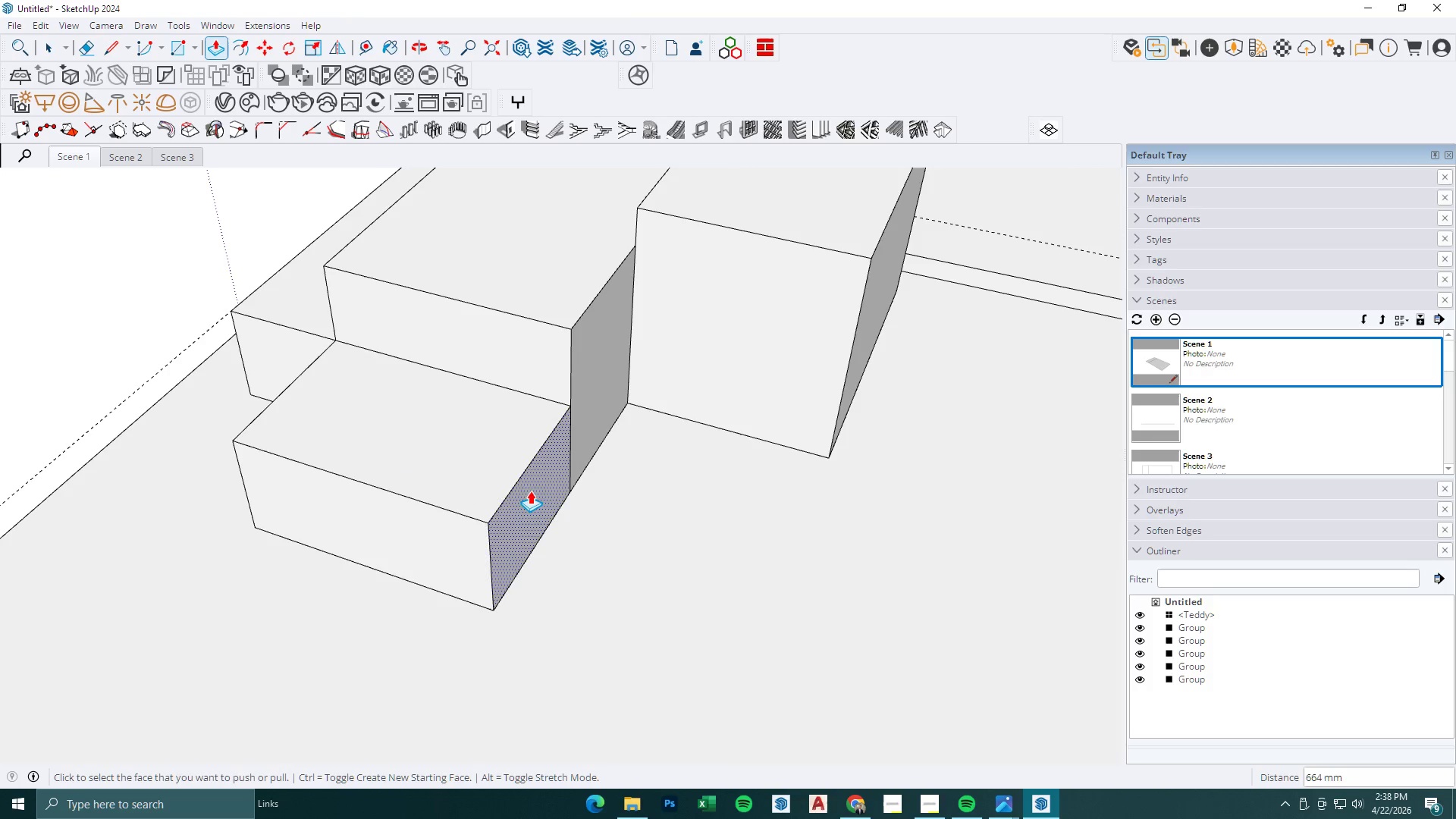 
left_click([540, 490])
 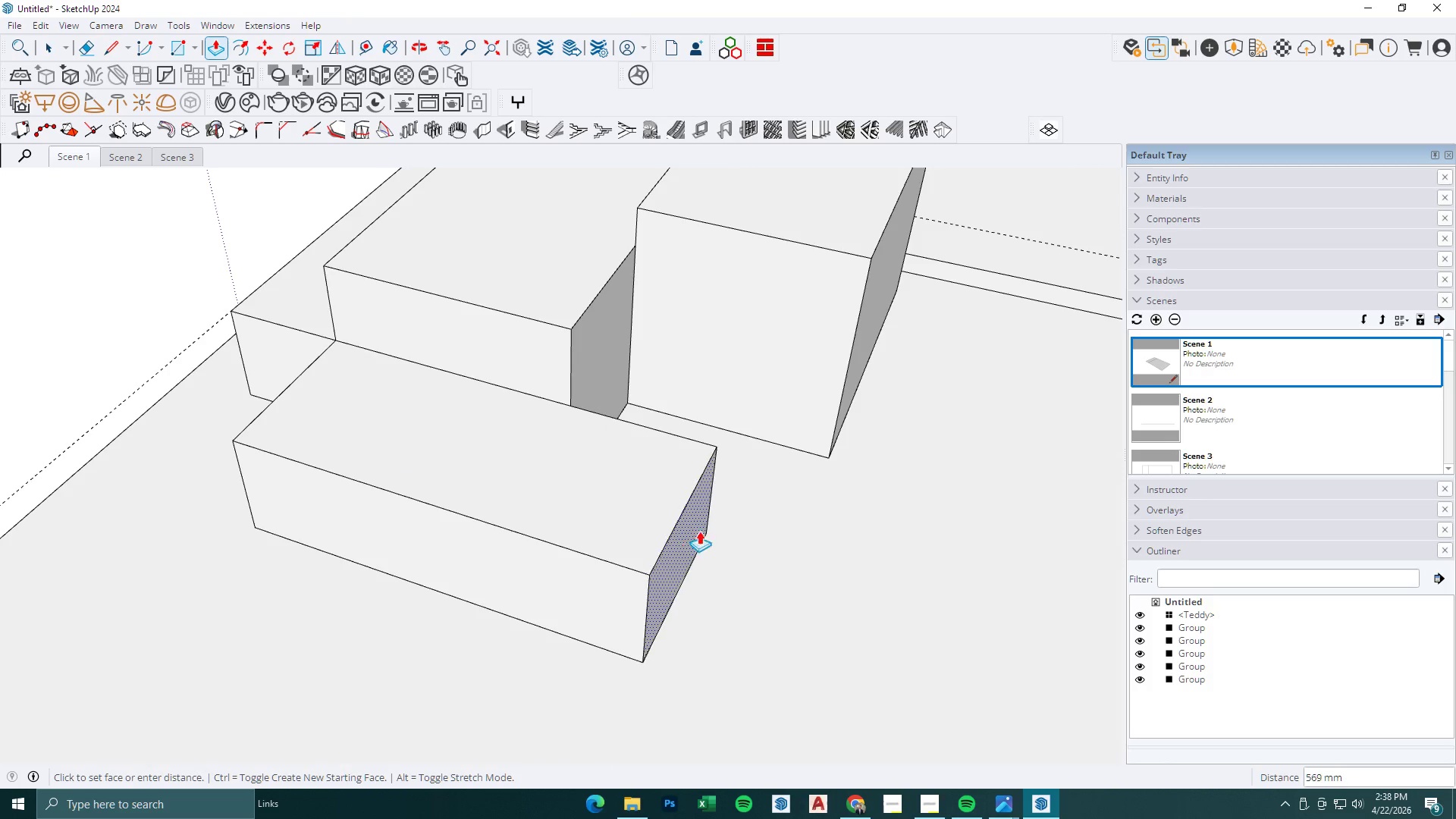 
left_click([718, 537])
 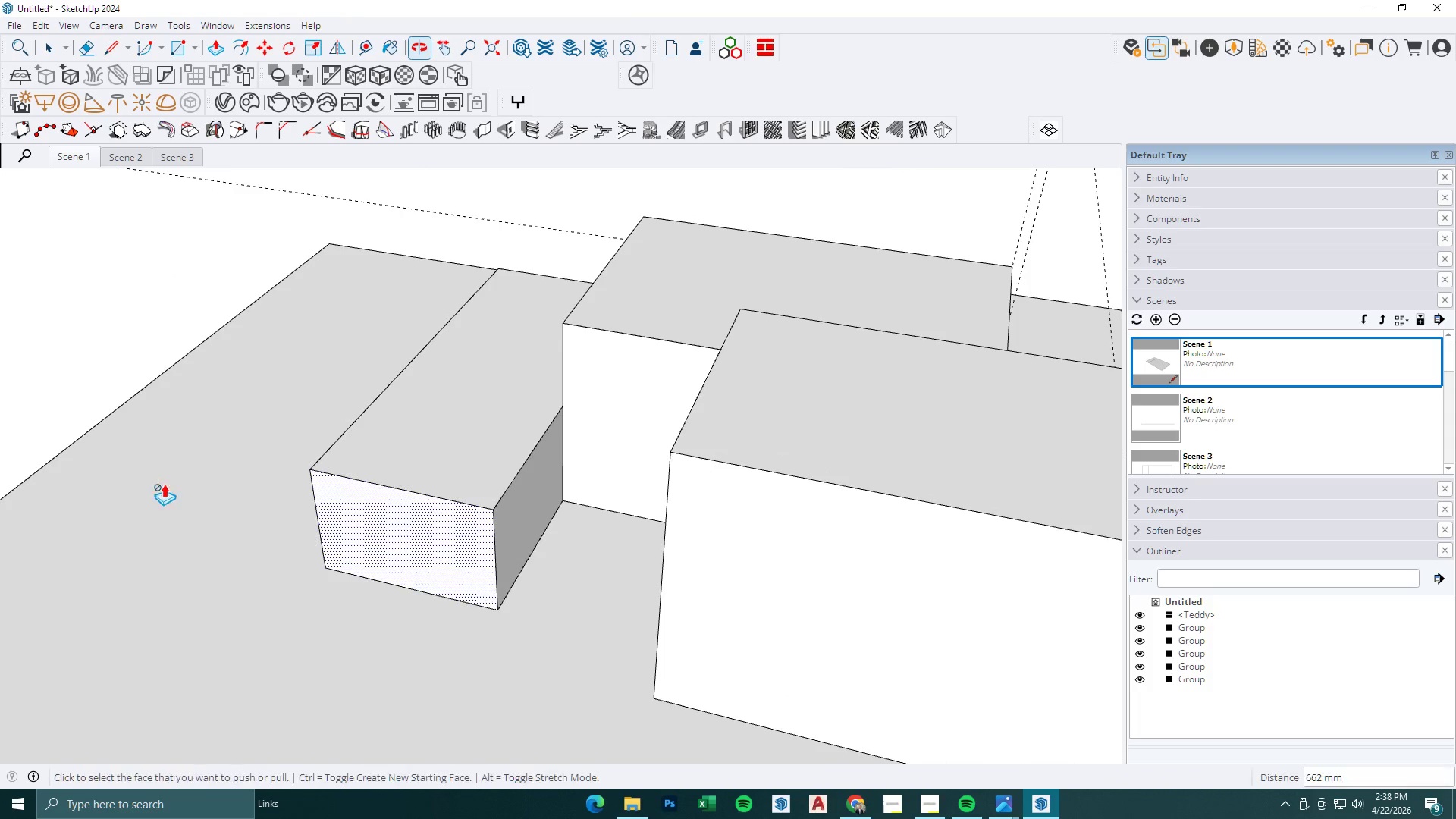 
key(R)
 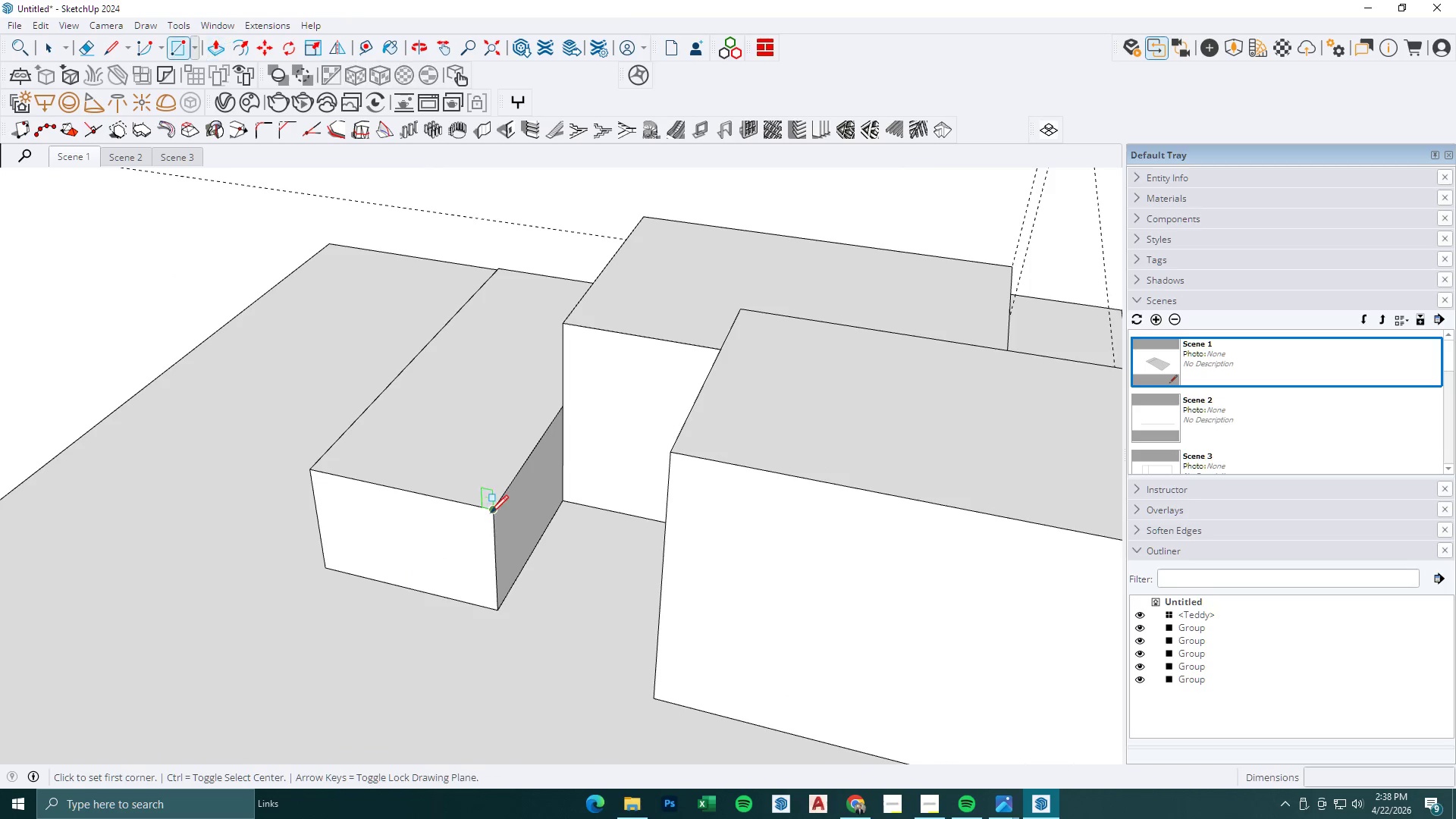 
left_click([491, 512])
 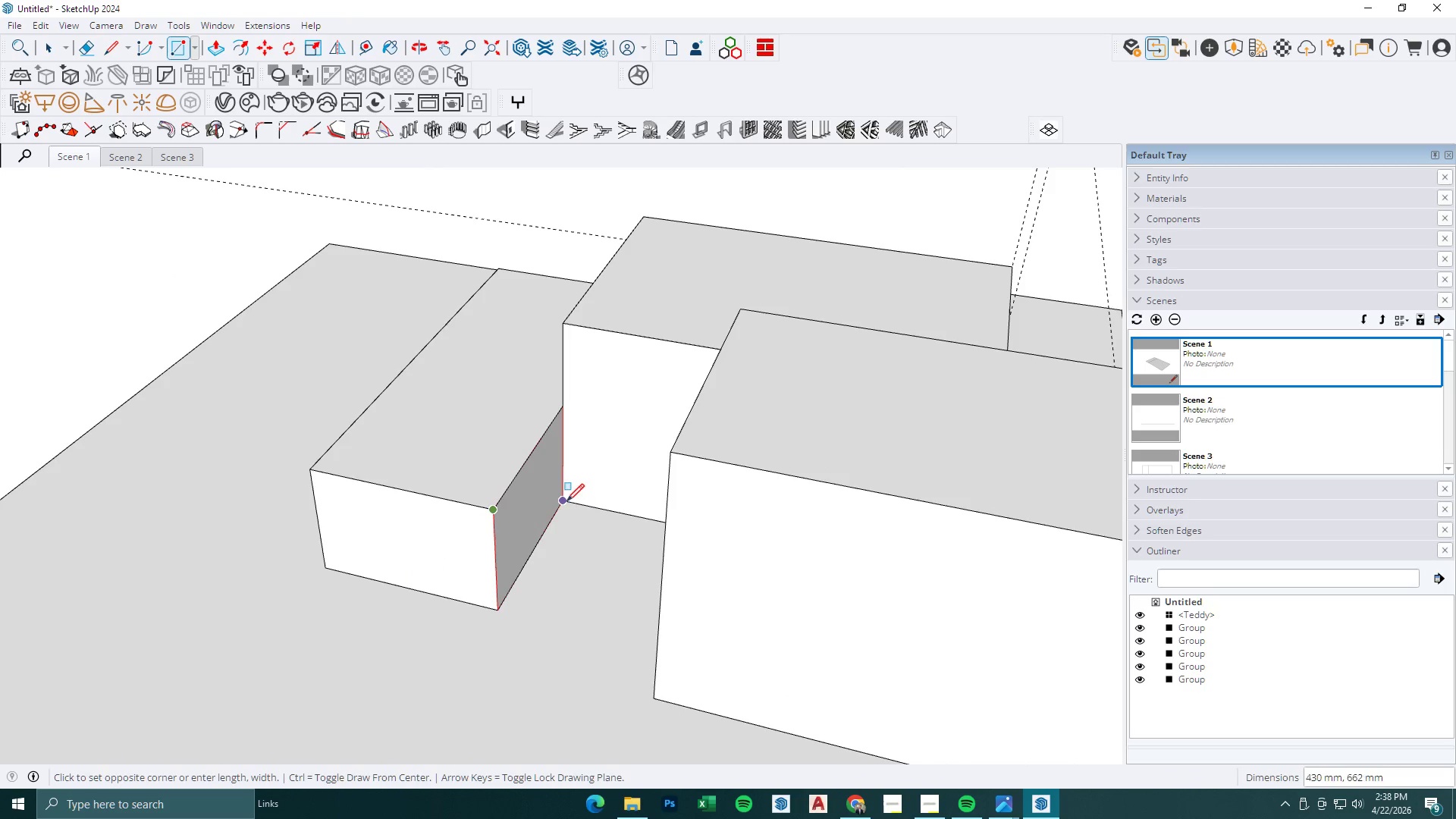 
left_click([566, 501])
 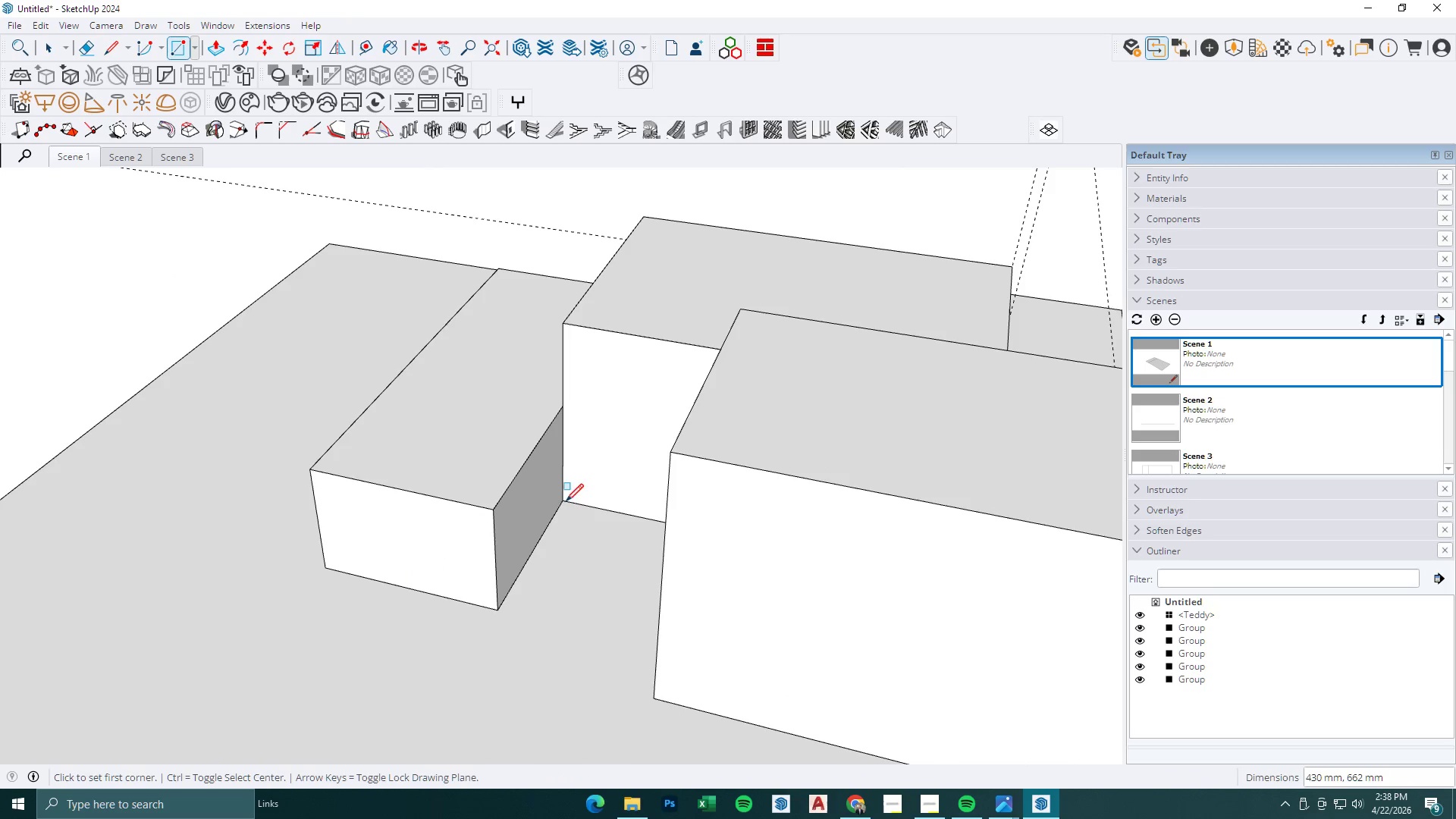 
key(BracketLeft)
 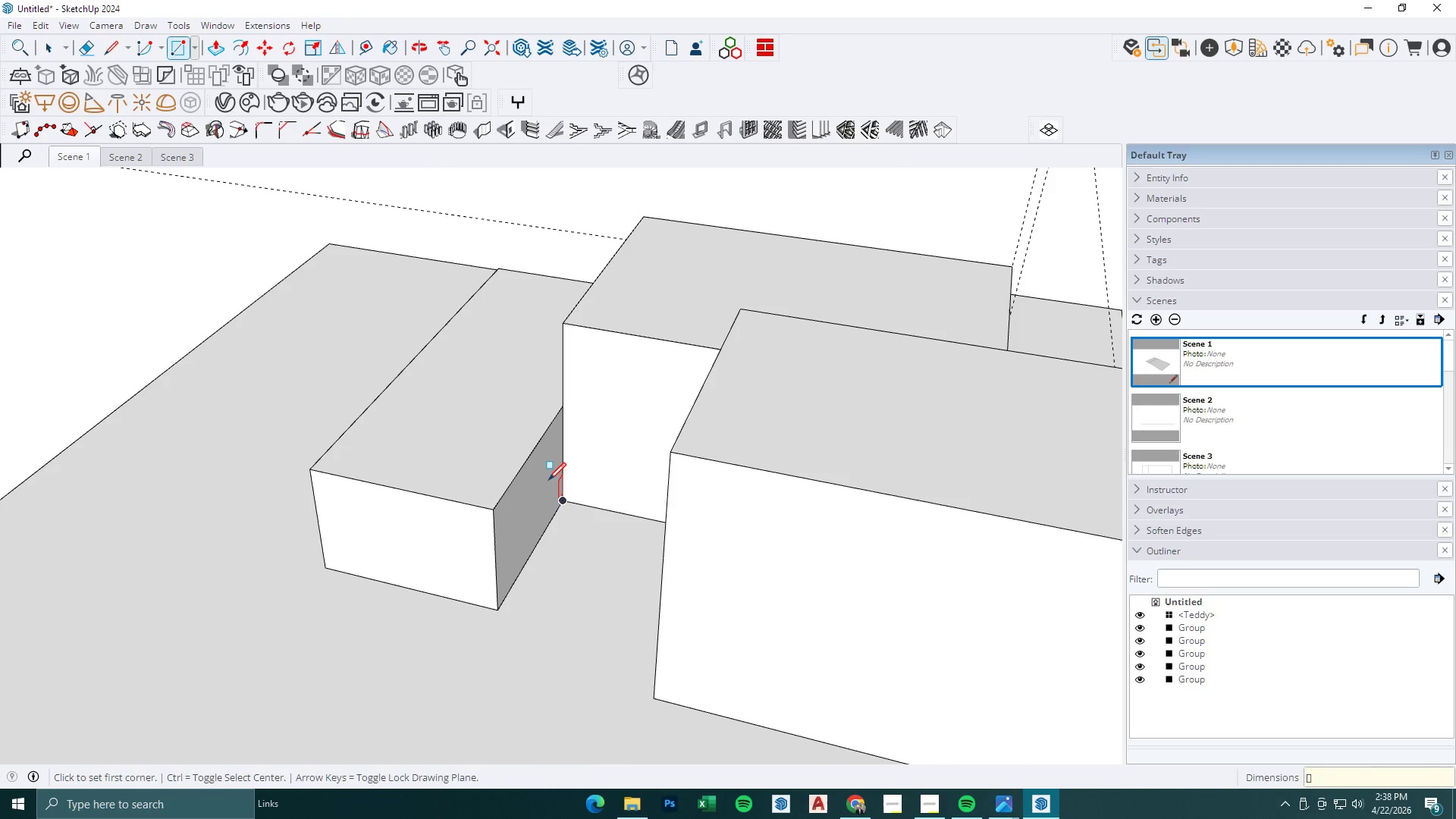 
key(P)
 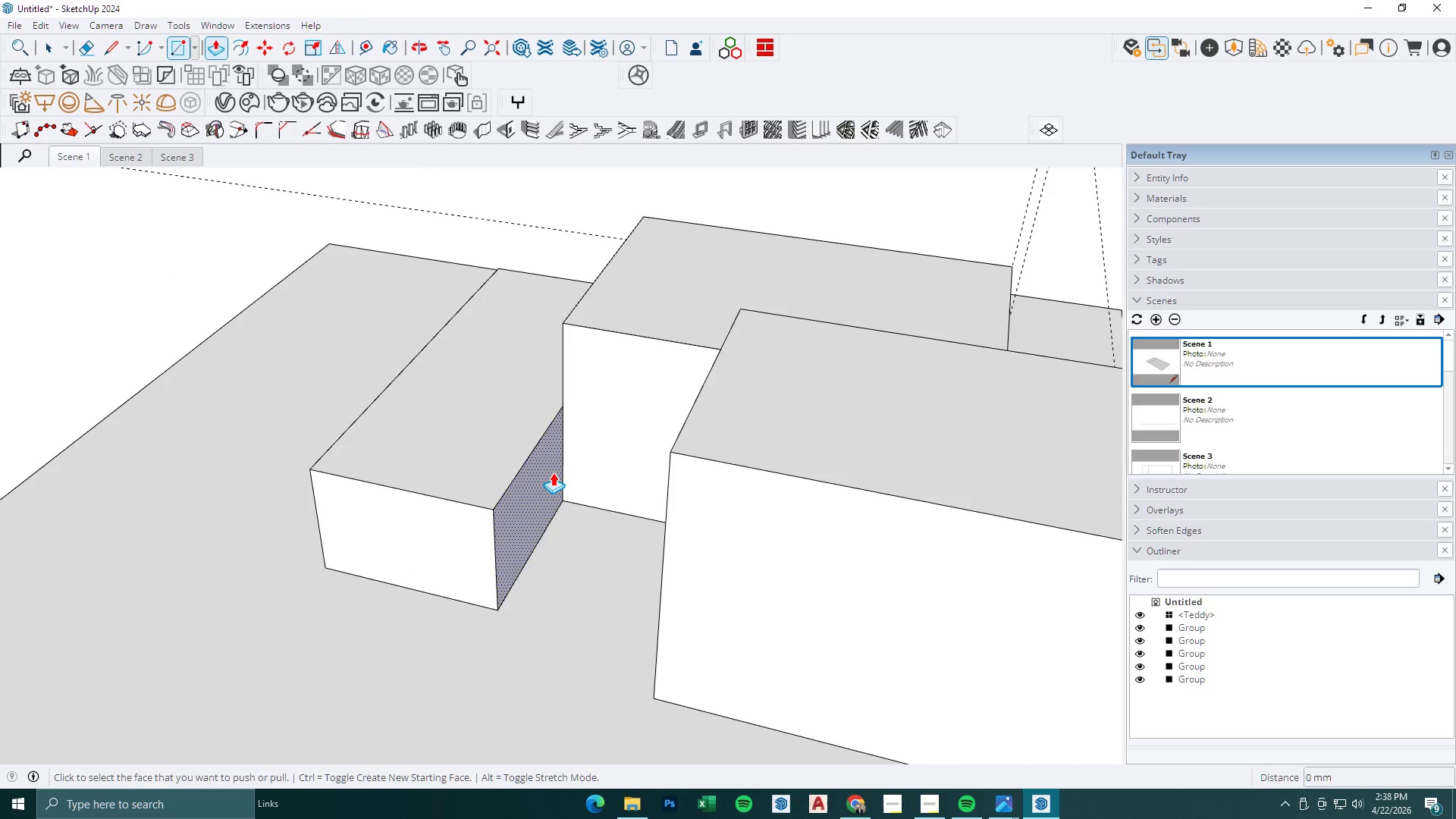 
left_click([553, 472])
 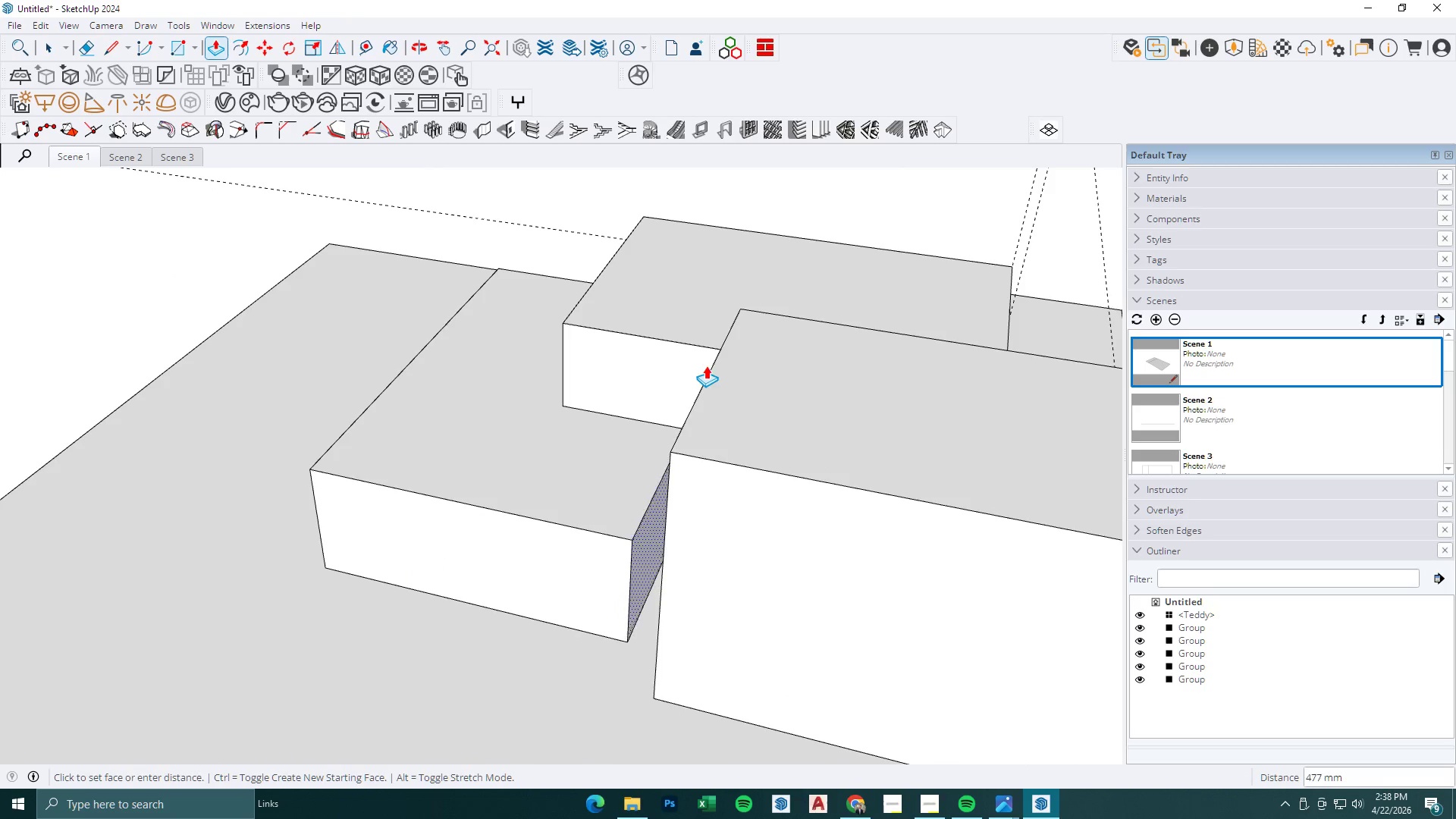 
left_click([707, 366])
 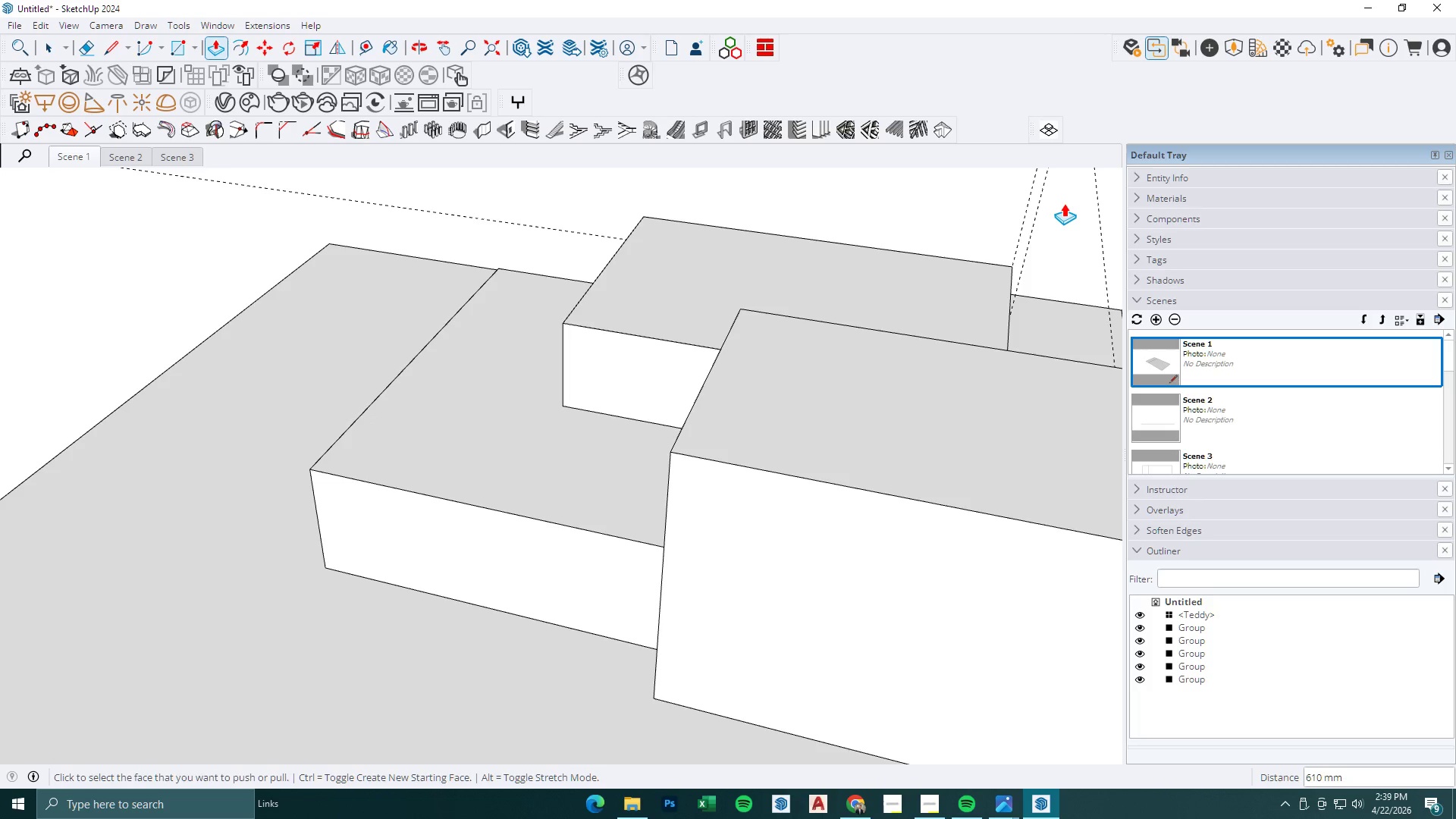 
wait(31.98)
 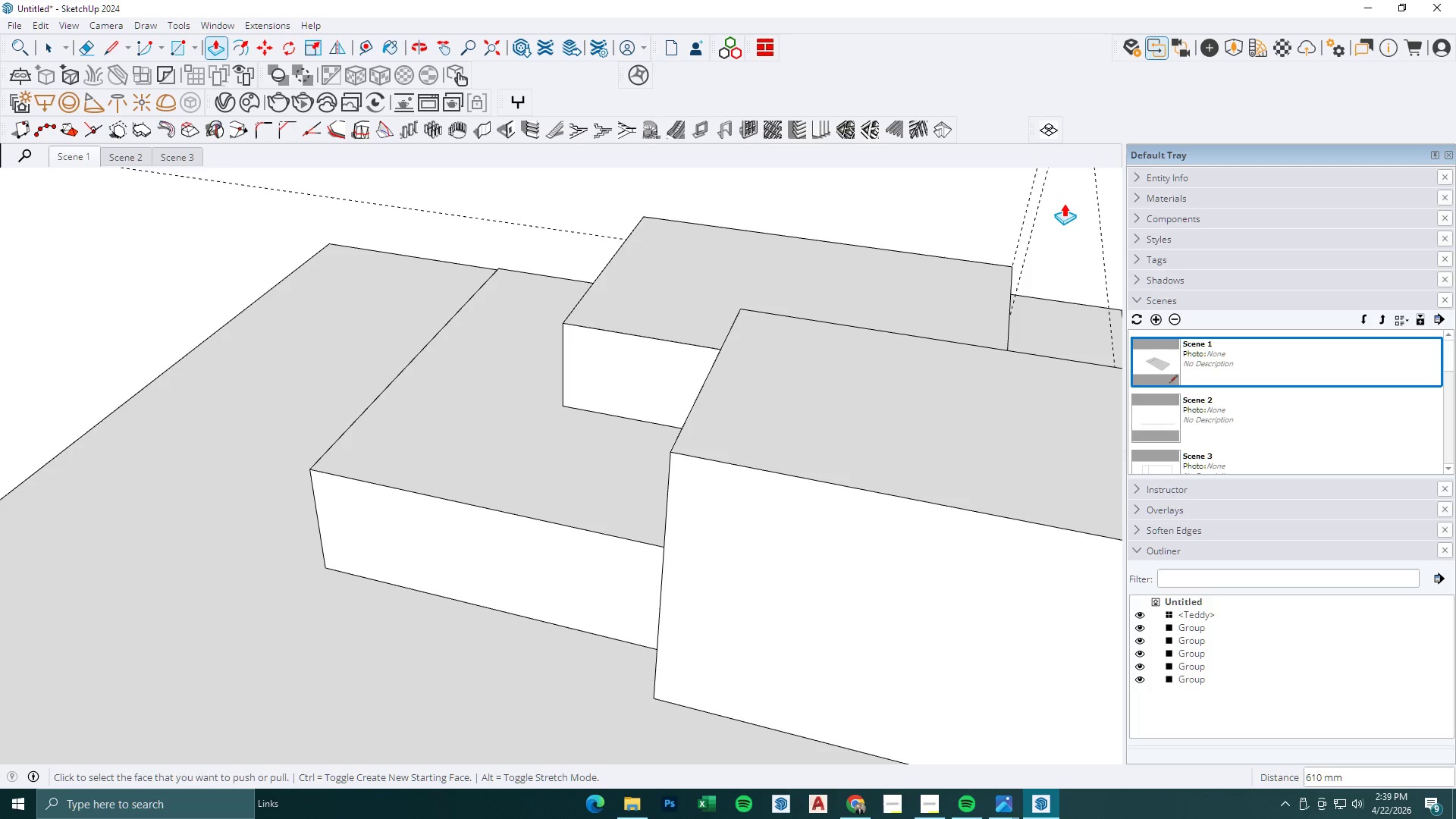 
scroll: coordinate [574, 337], scroll_direction: down, amount: 19.0
 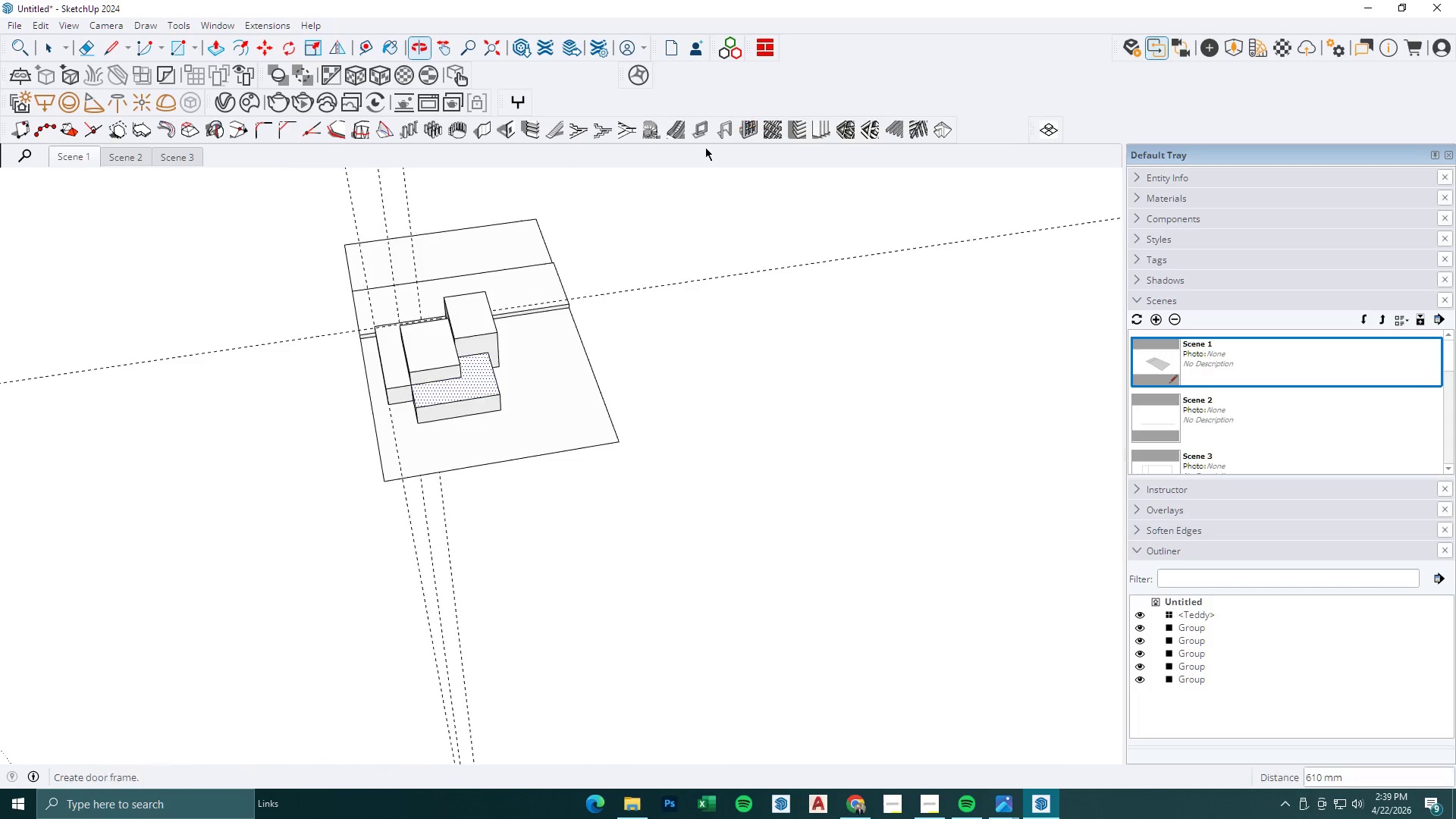 
scroll: coordinate [426, 253], scroll_direction: up, amount: 11.0
 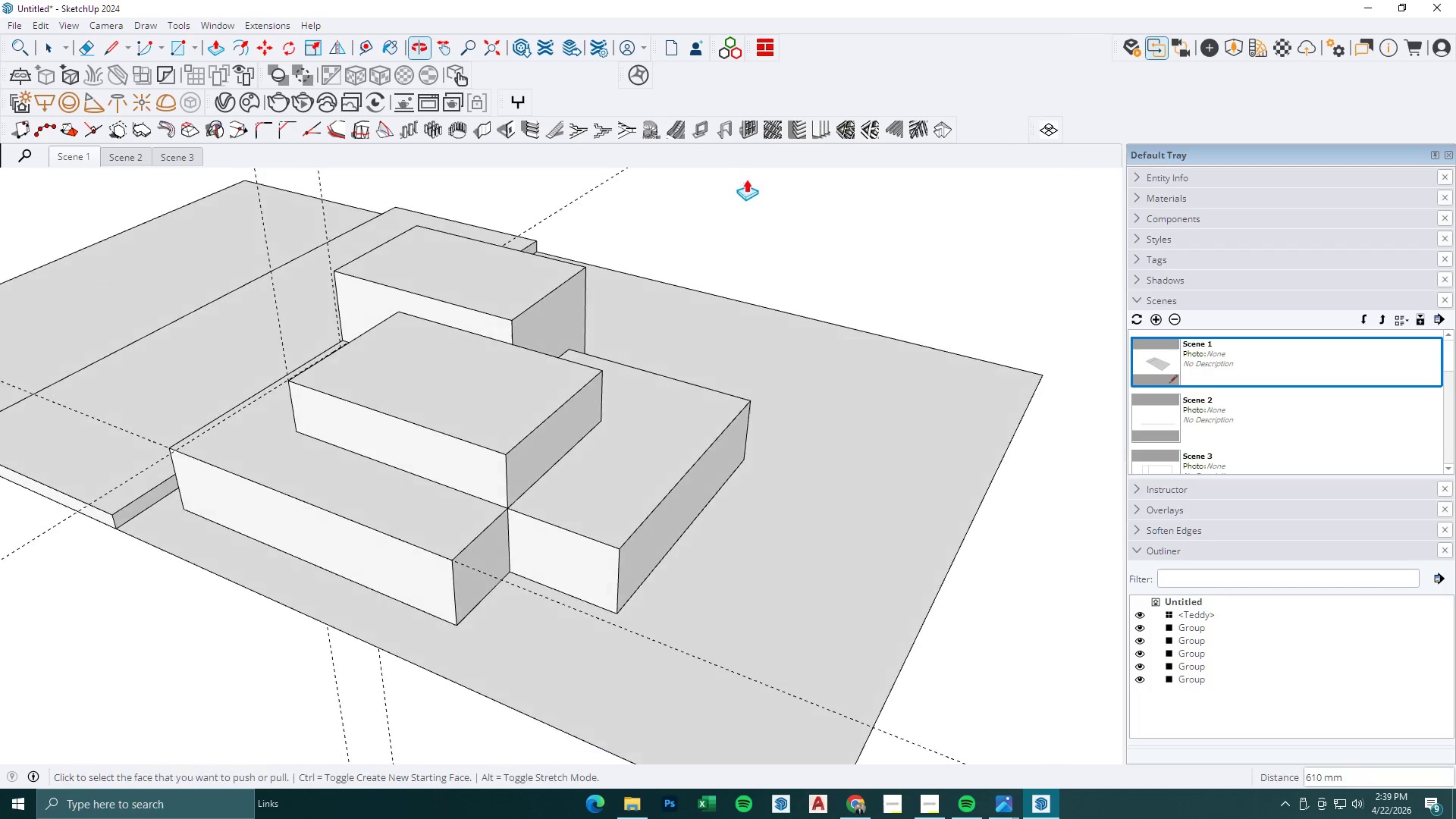 
scroll: coordinate [548, 284], scroll_direction: down, amount: 4.0
 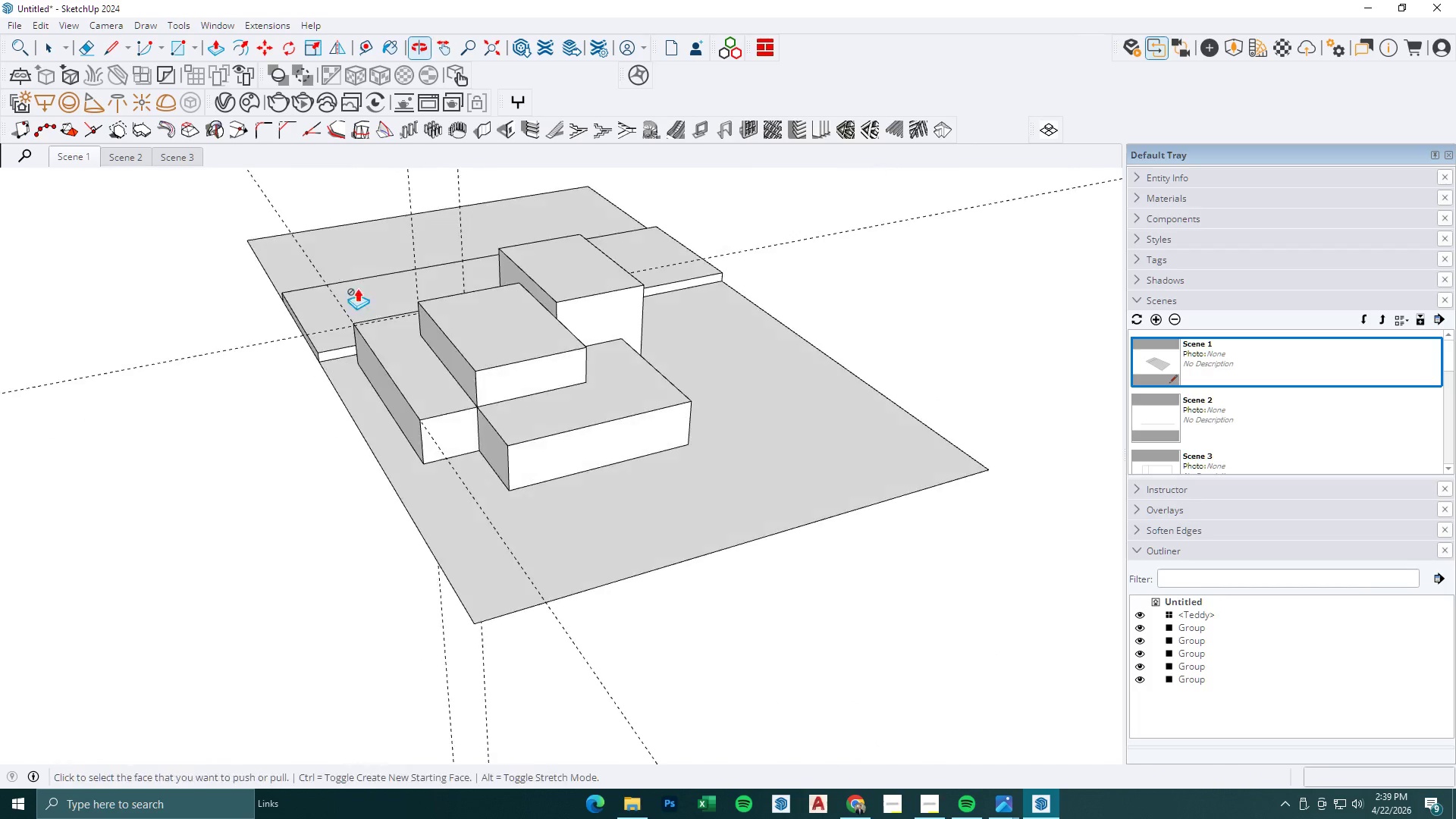 
key(Space)
 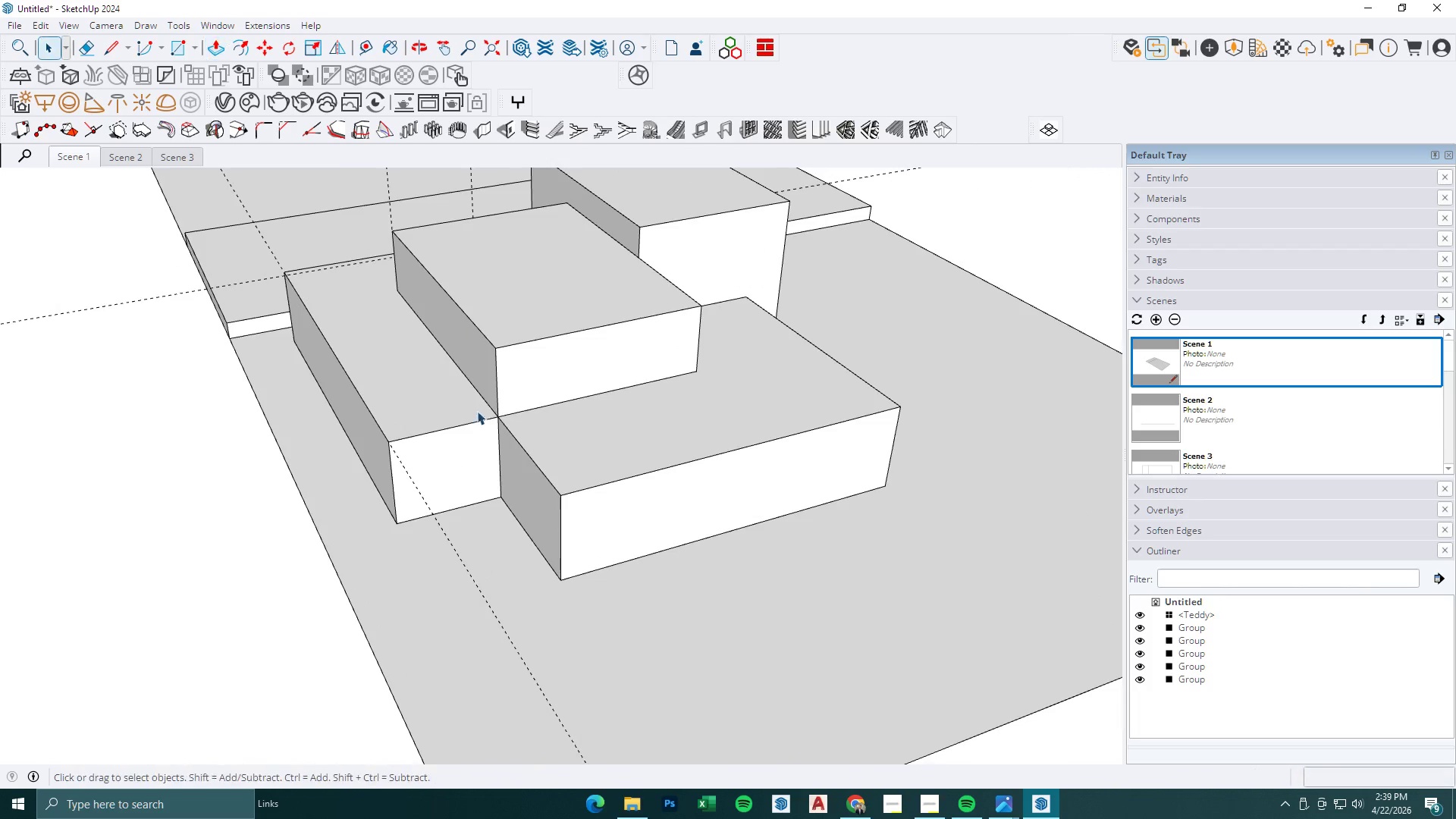 
key(Escape)
 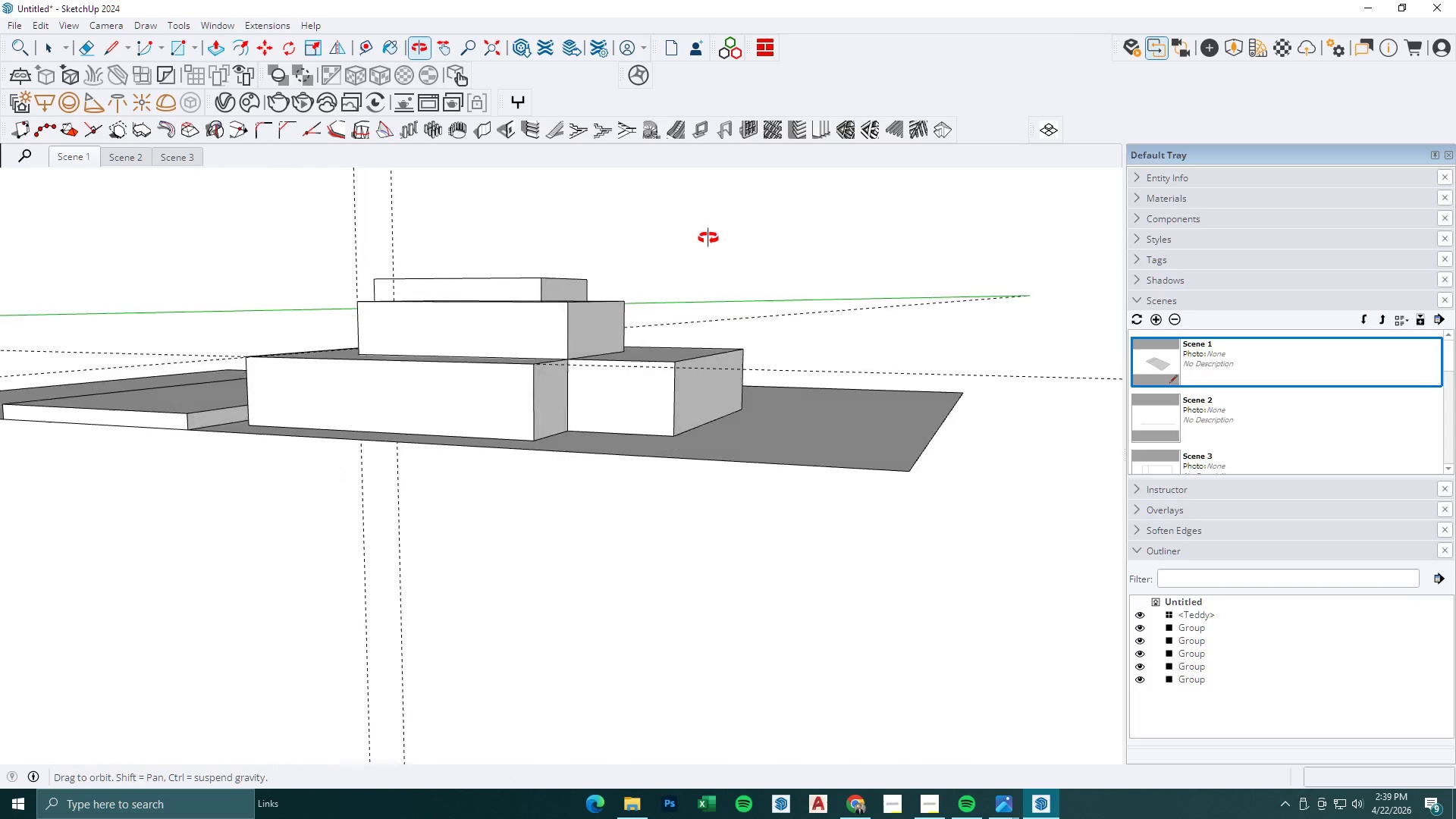 
scroll: coordinate [477, 378], scroll_direction: up, amount: 3.0
 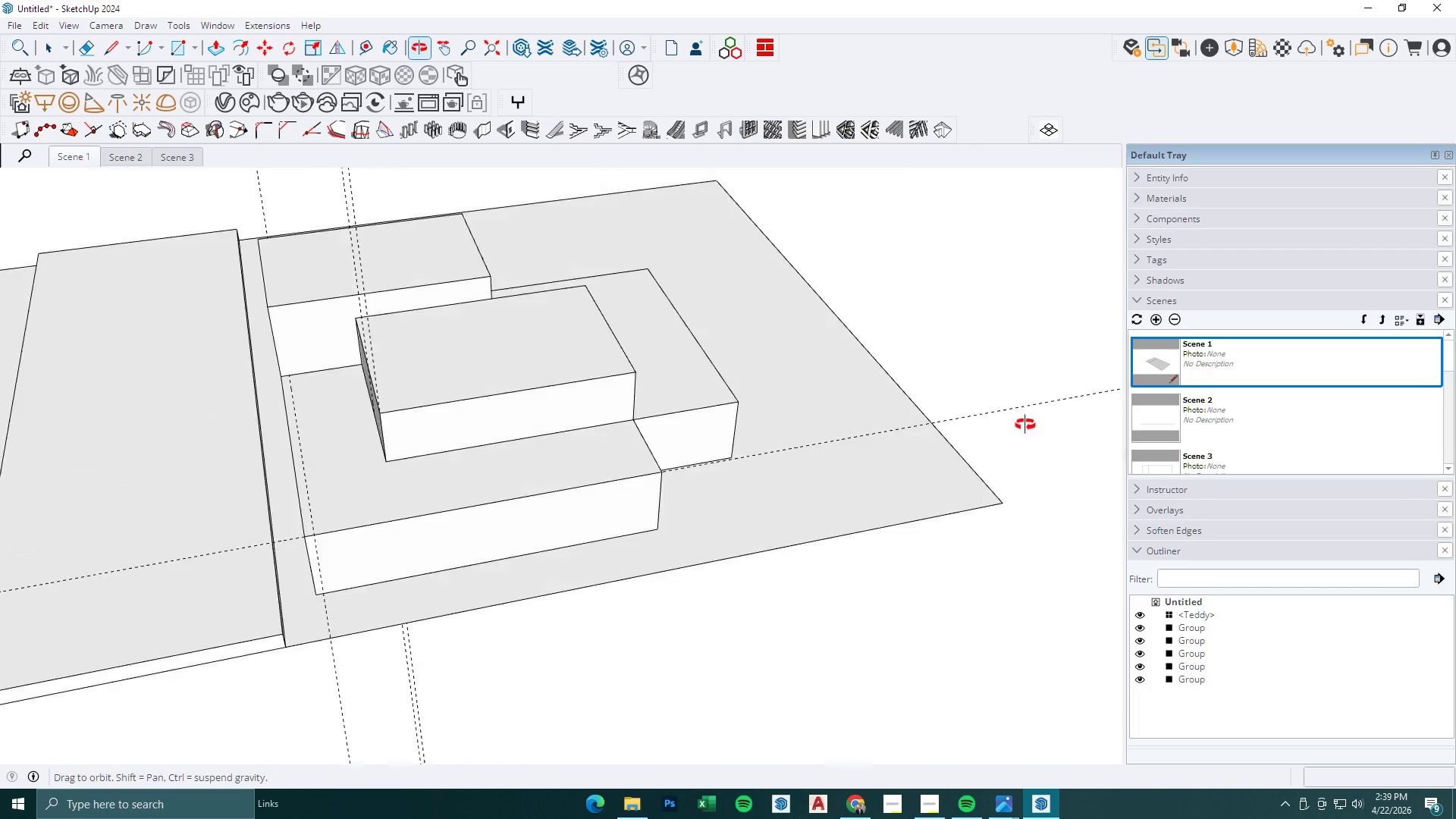 
scroll: coordinate [908, 421], scroll_direction: down, amount: 4.0
 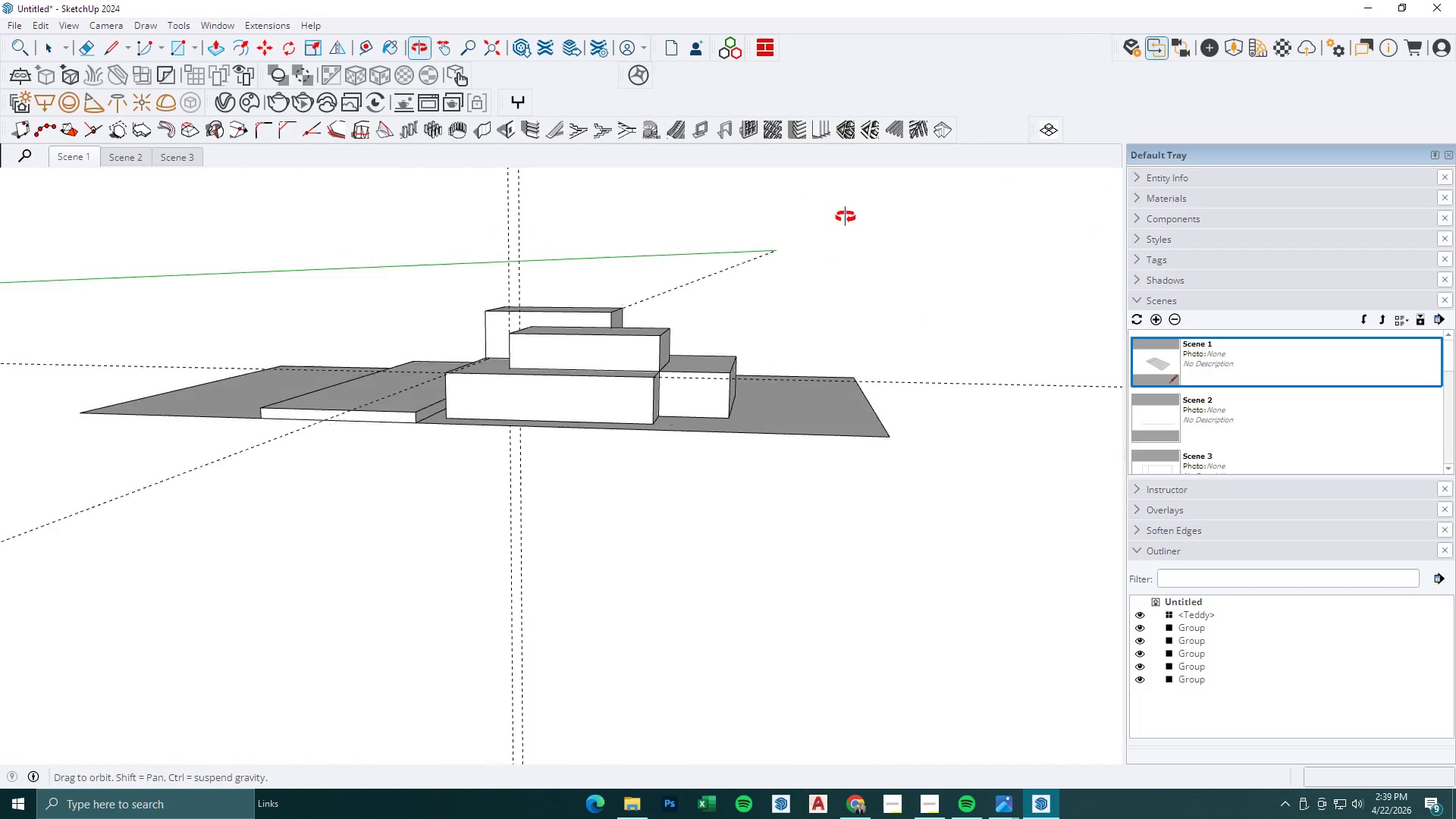 
key(Space)
 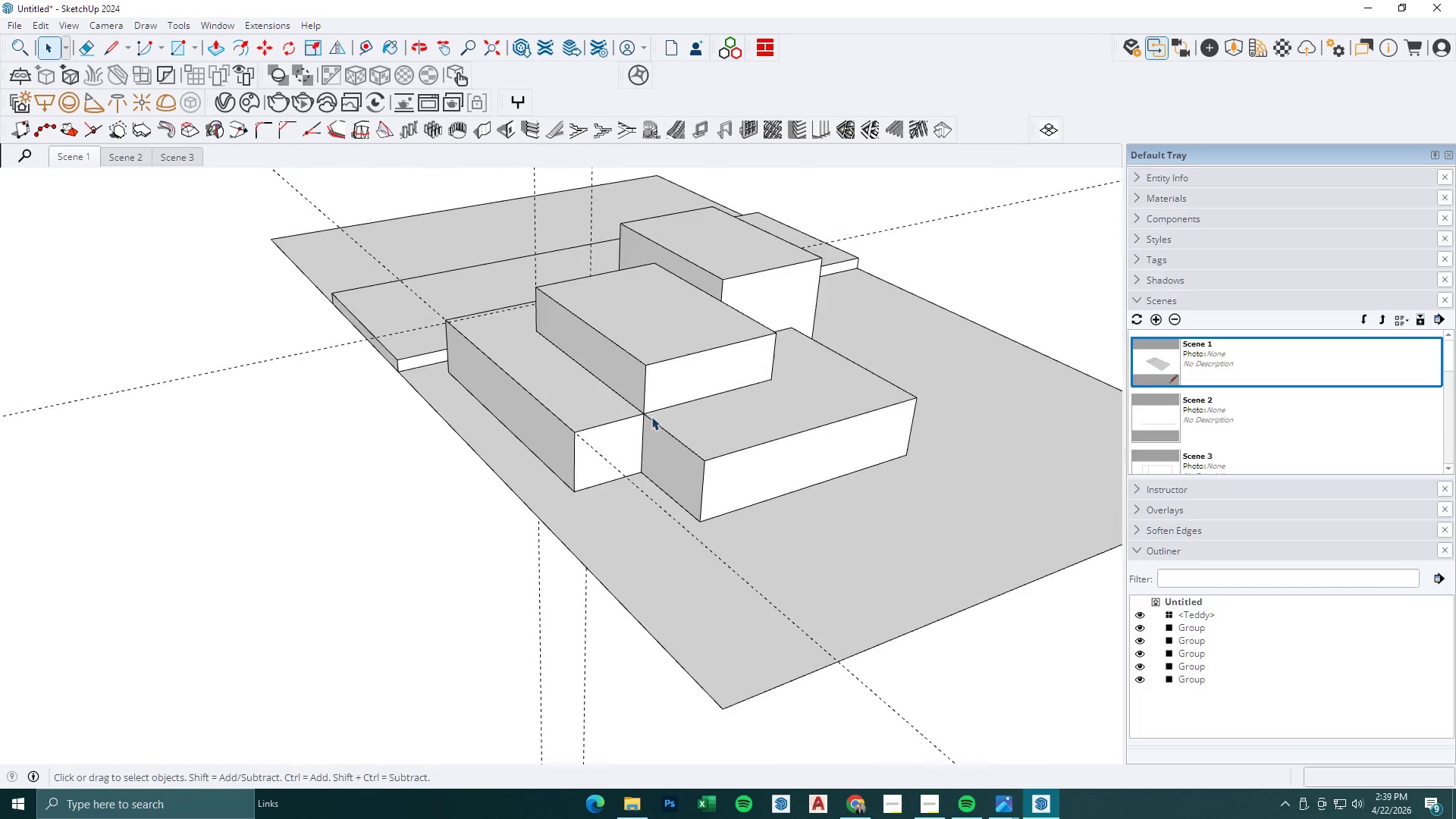 
key(Escape)
 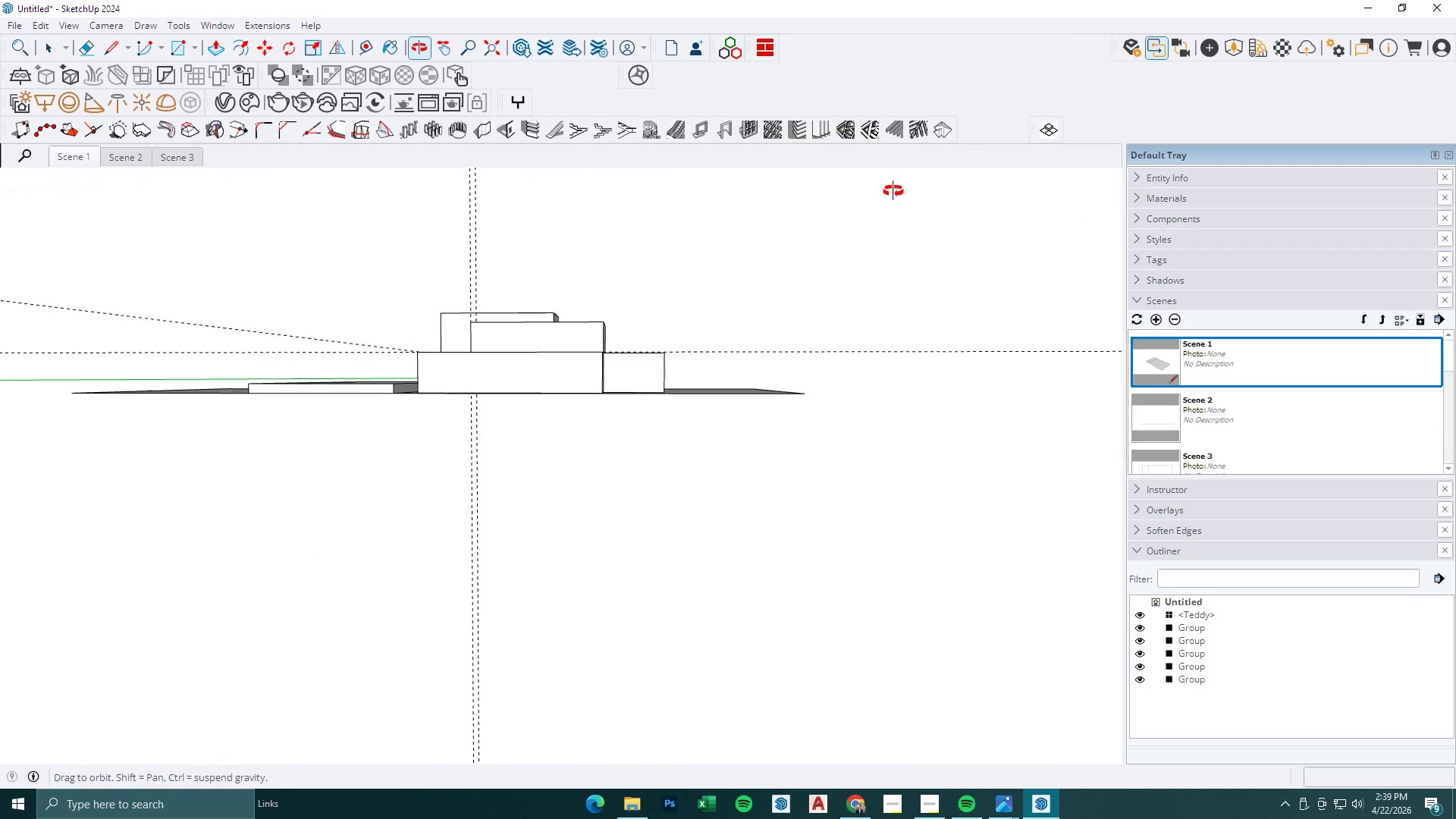 
scroll: coordinate [506, 365], scroll_direction: down, amount: 2.0
 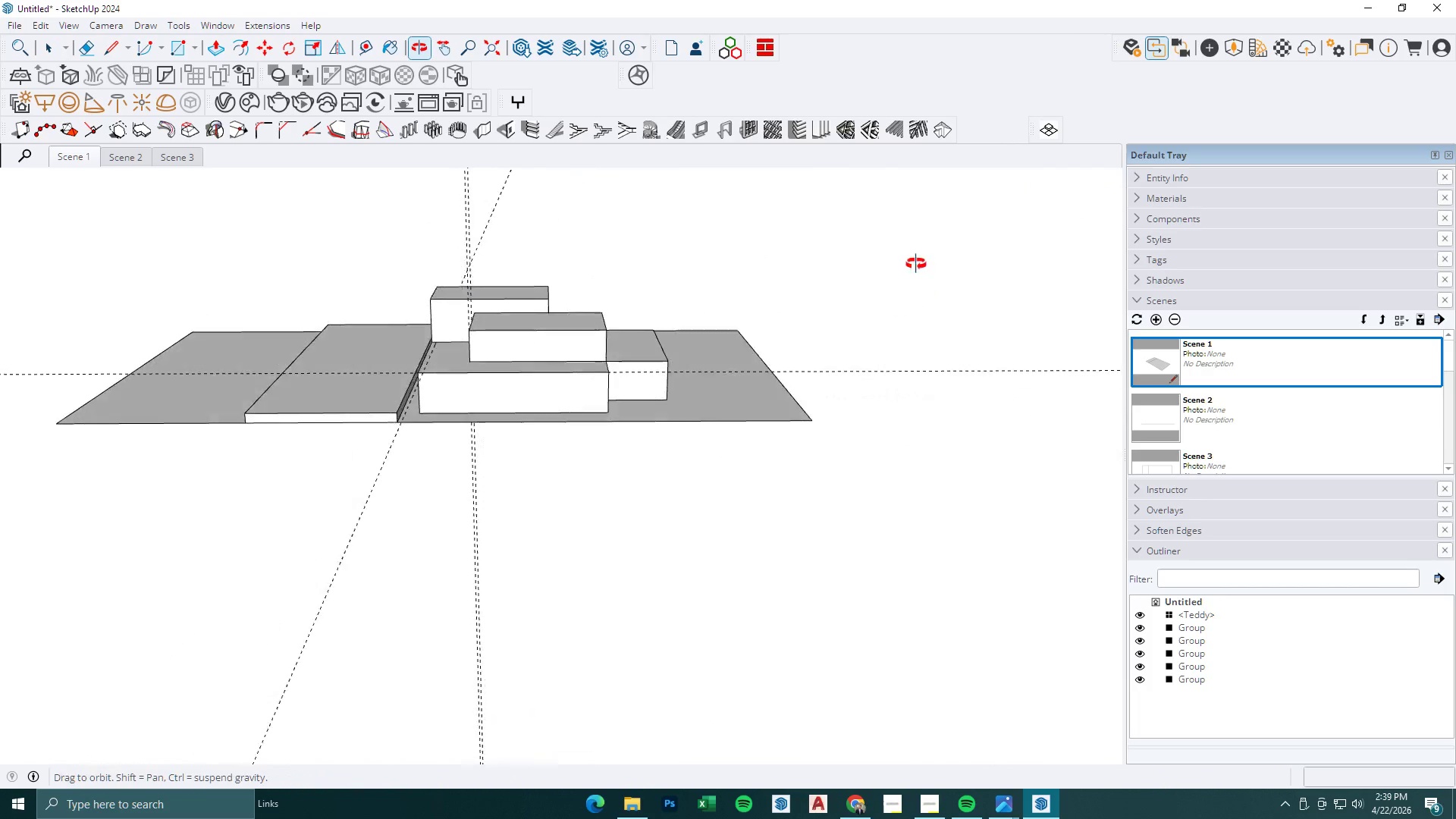 
left_click([745, 365])
 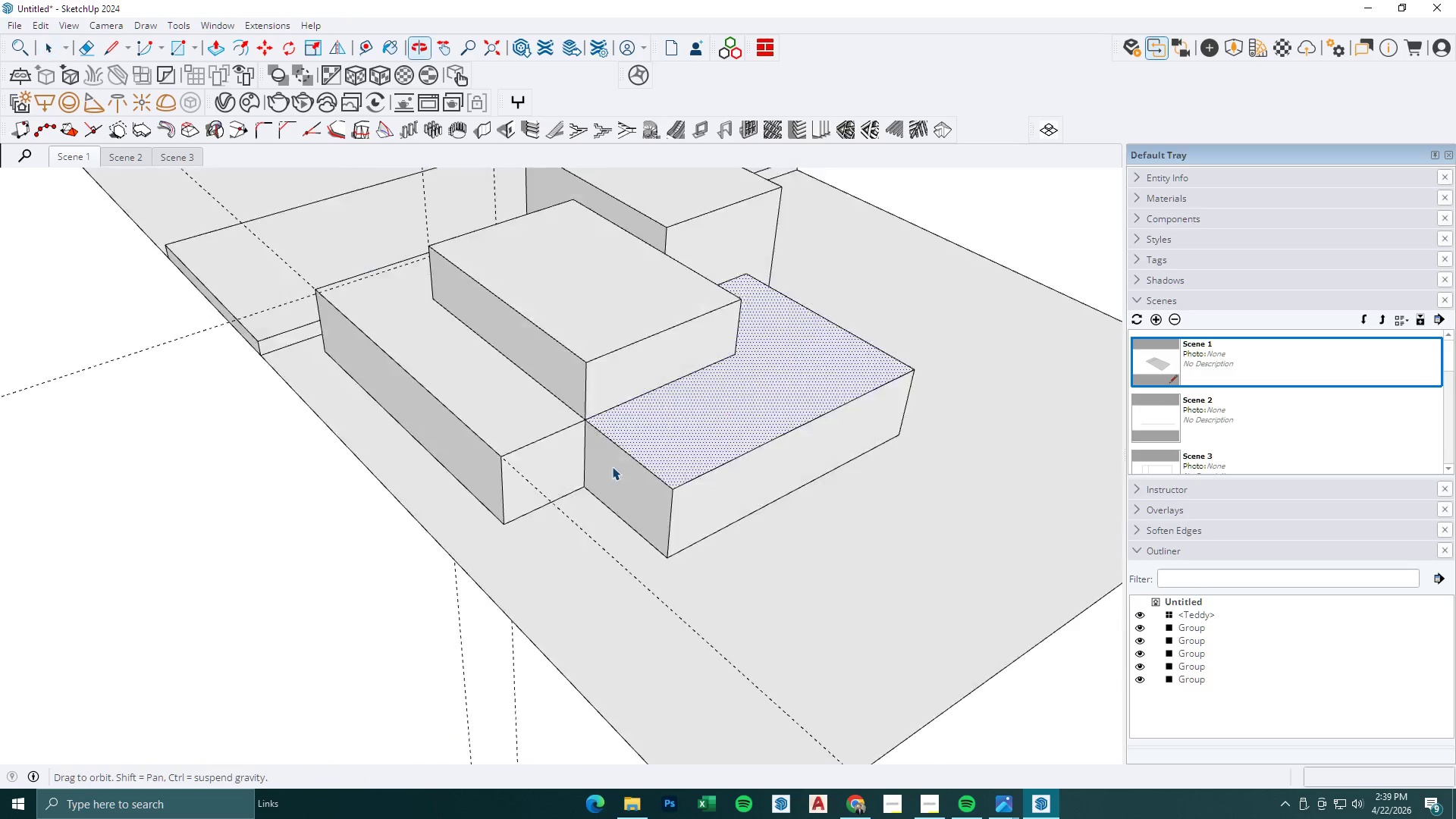 
scroll: coordinate [548, 387], scroll_direction: up, amount: 7.0
 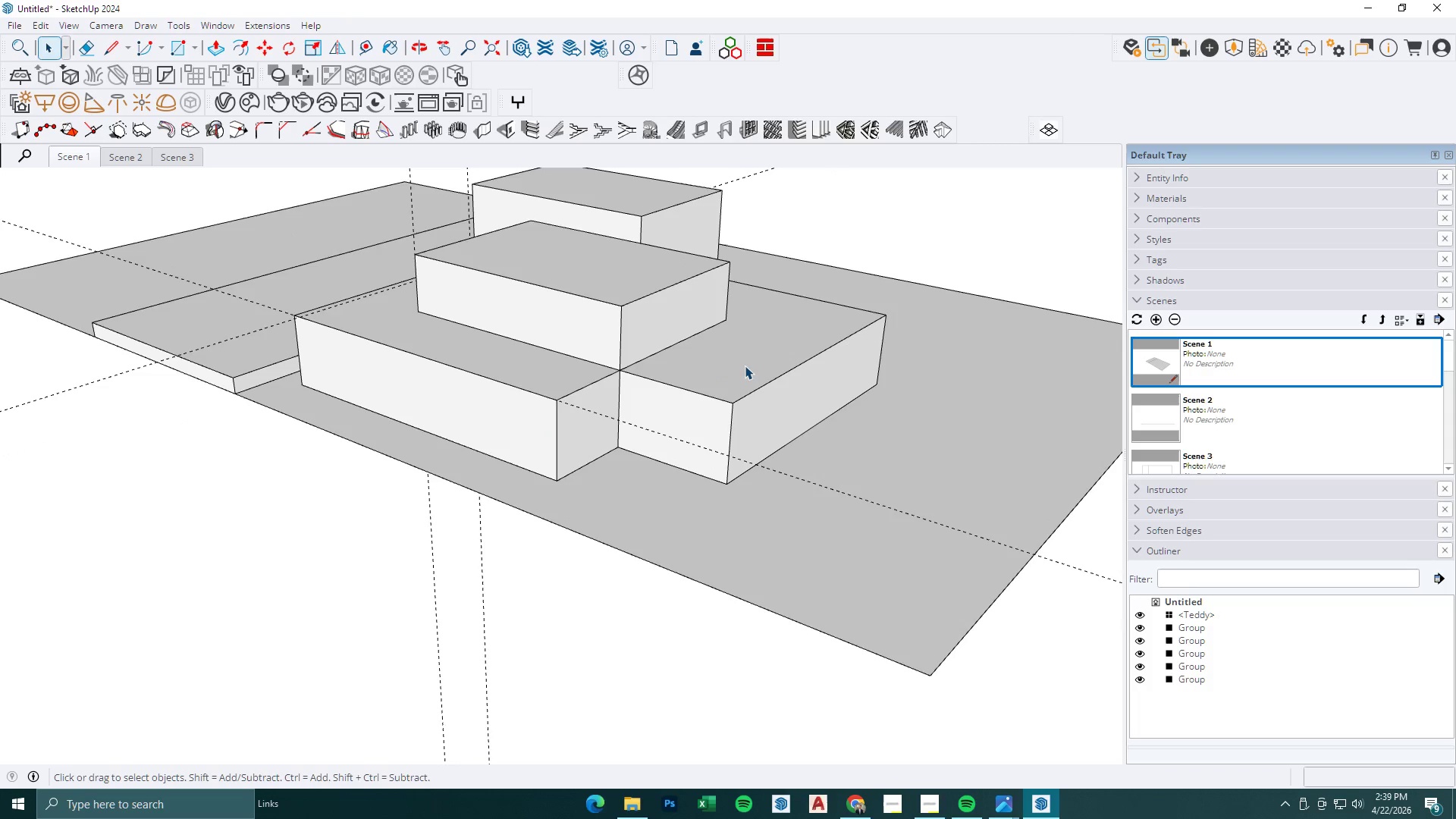 
key(T)
 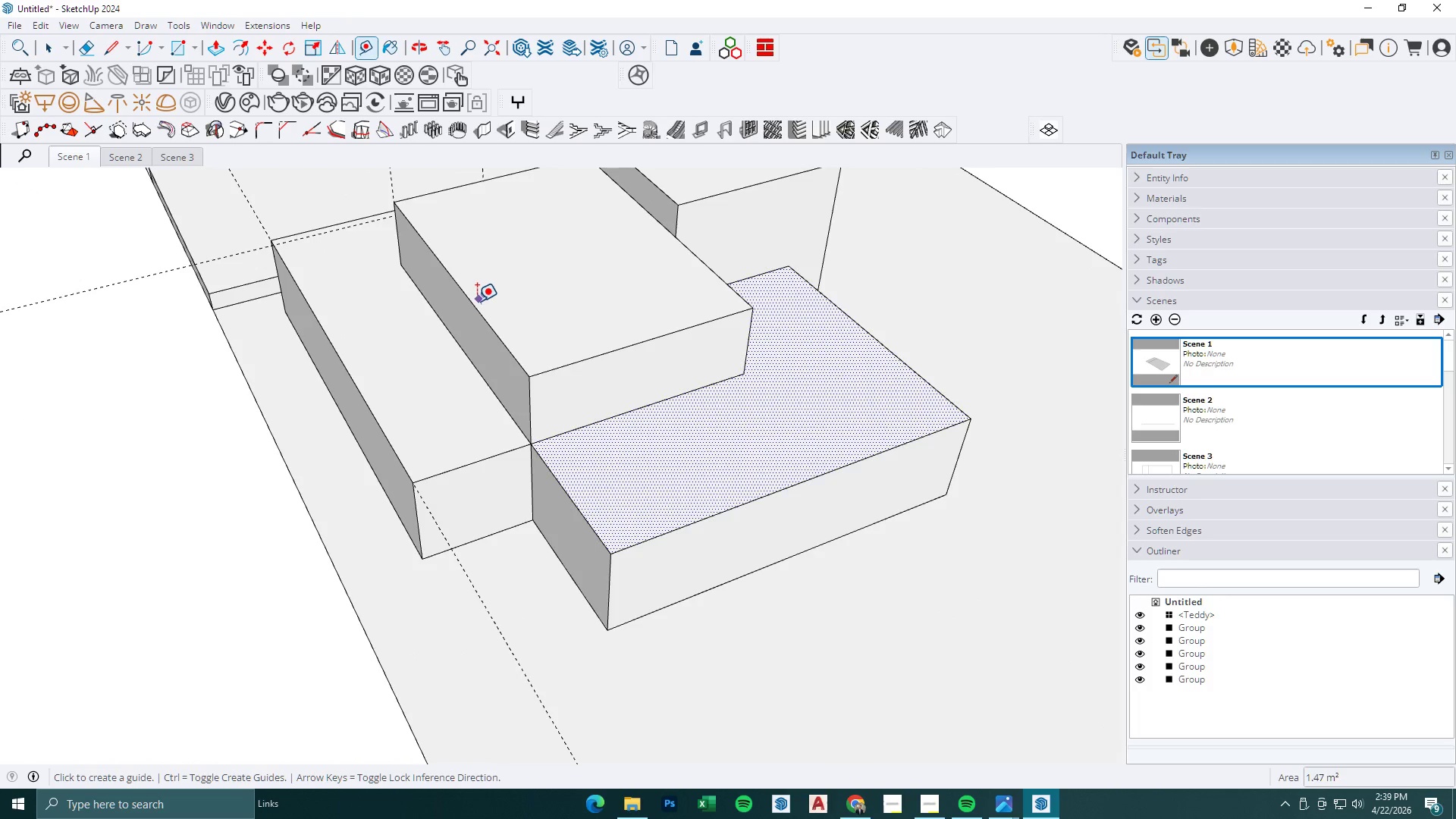 
scroll: coordinate [685, 408], scroll_direction: up, amount: 2.0
 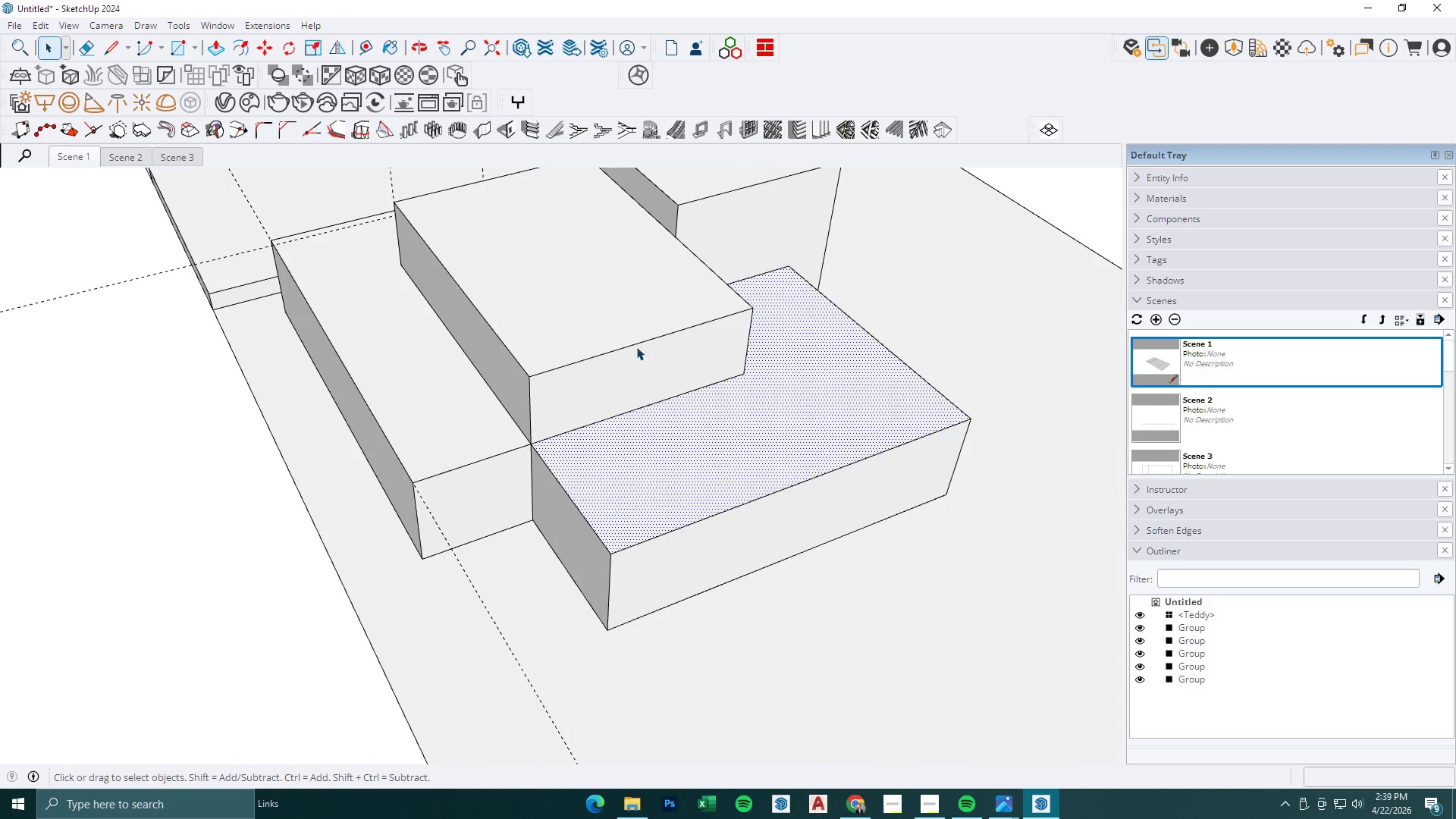 
left_click([475, 302])
 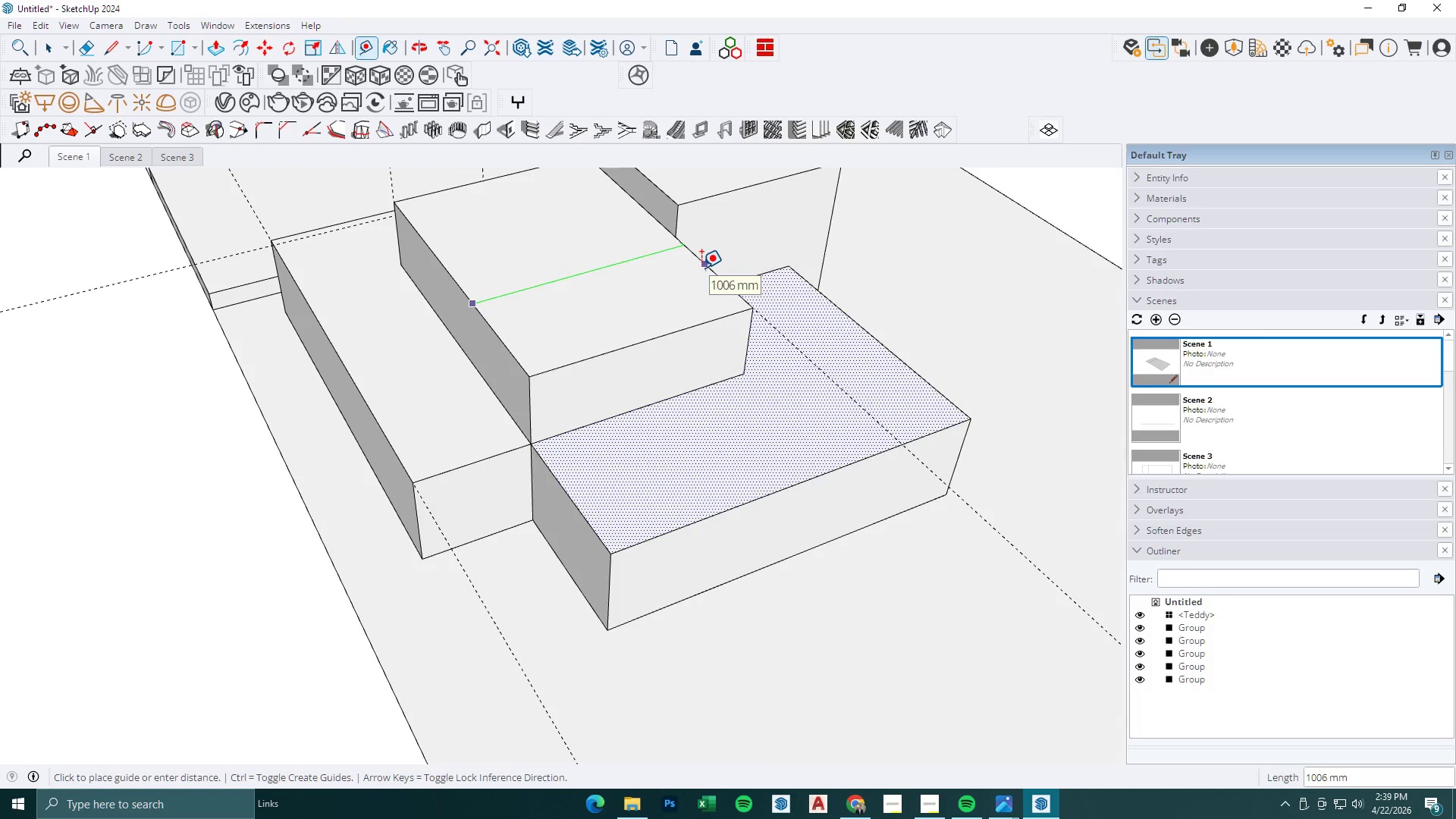 
key(Space)
 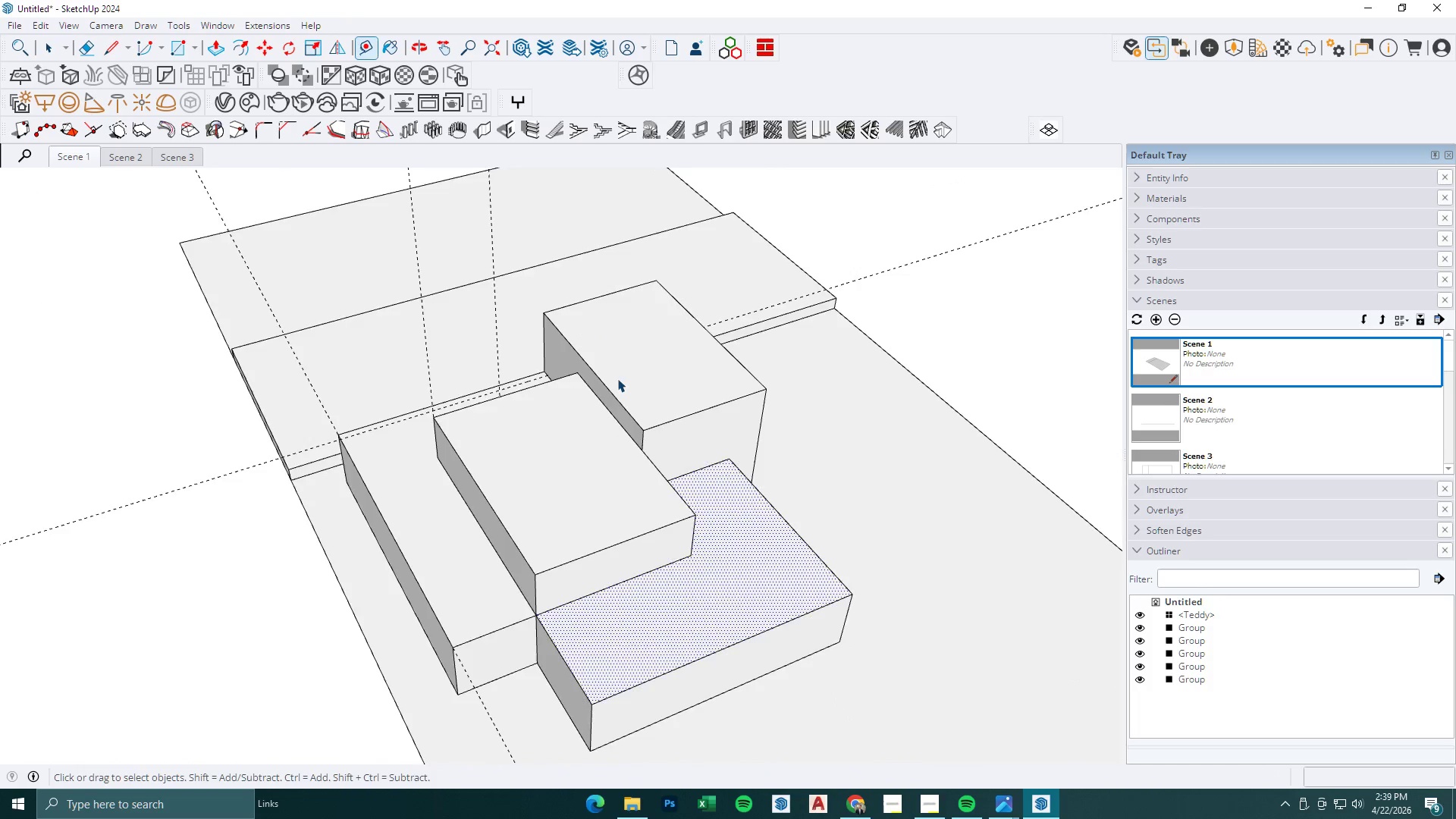 
key(Escape)
 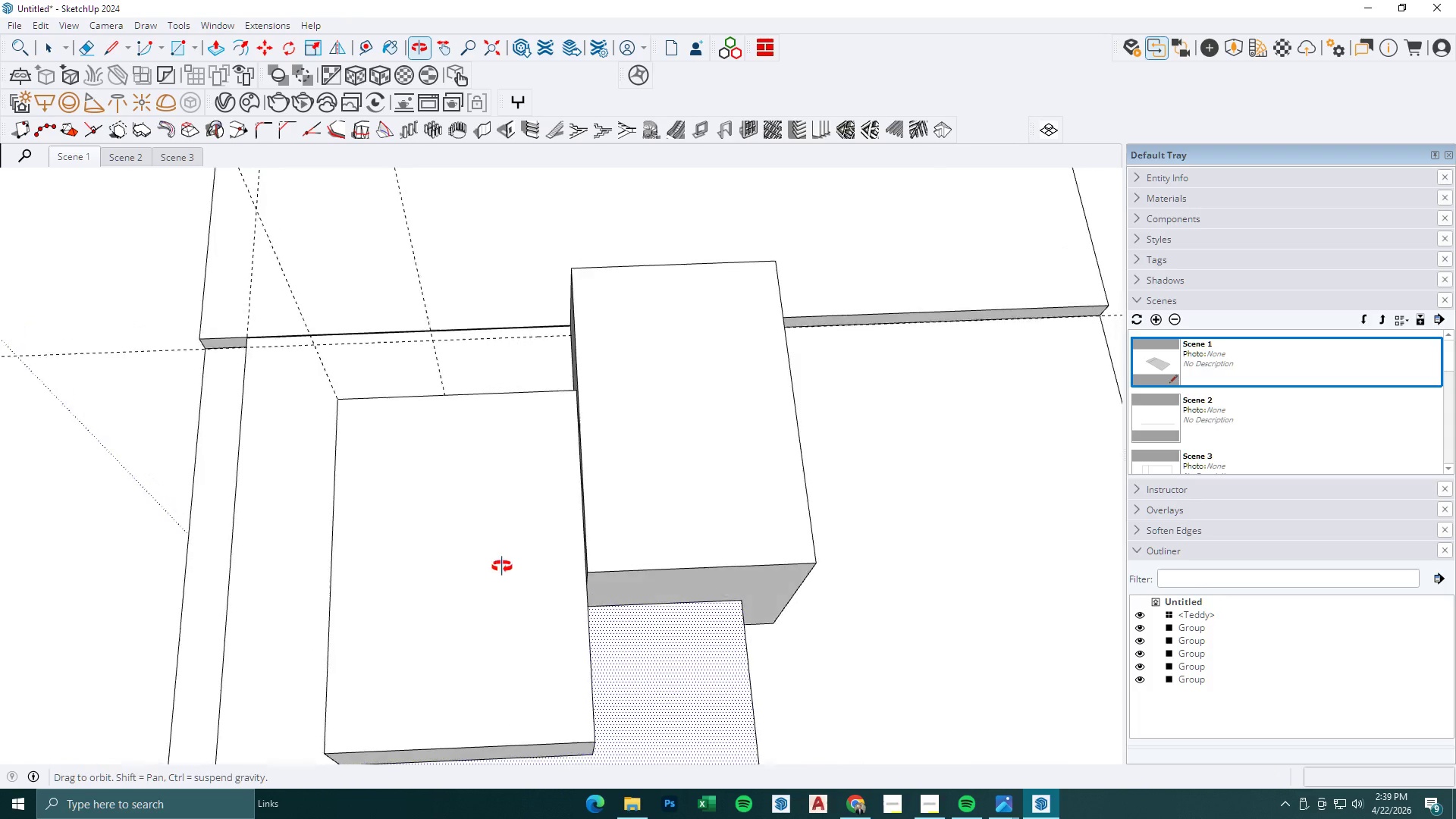 
scroll: coordinate [620, 378], scroll_direction: down, amount: 1.0
 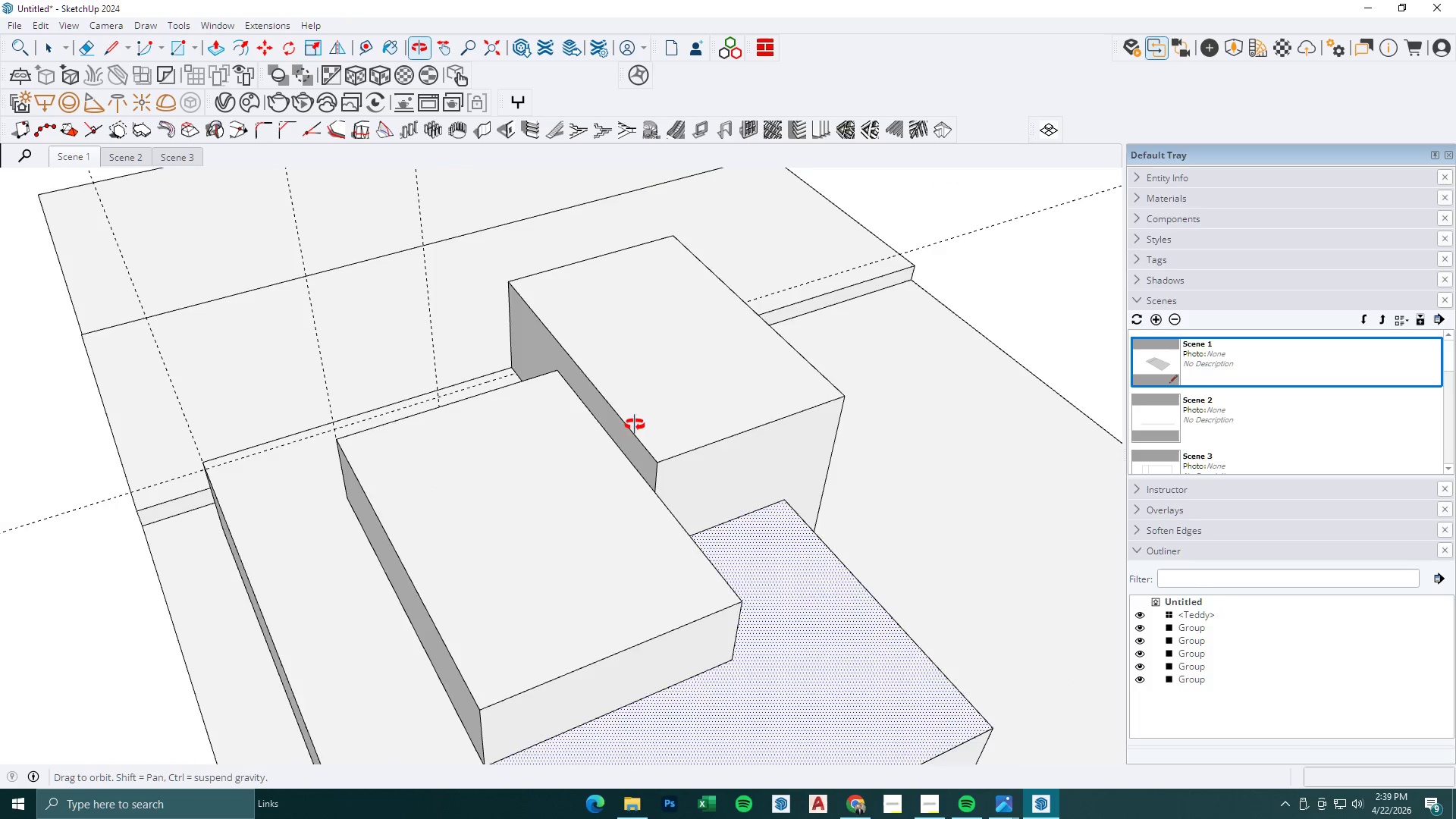 
key(Space)
 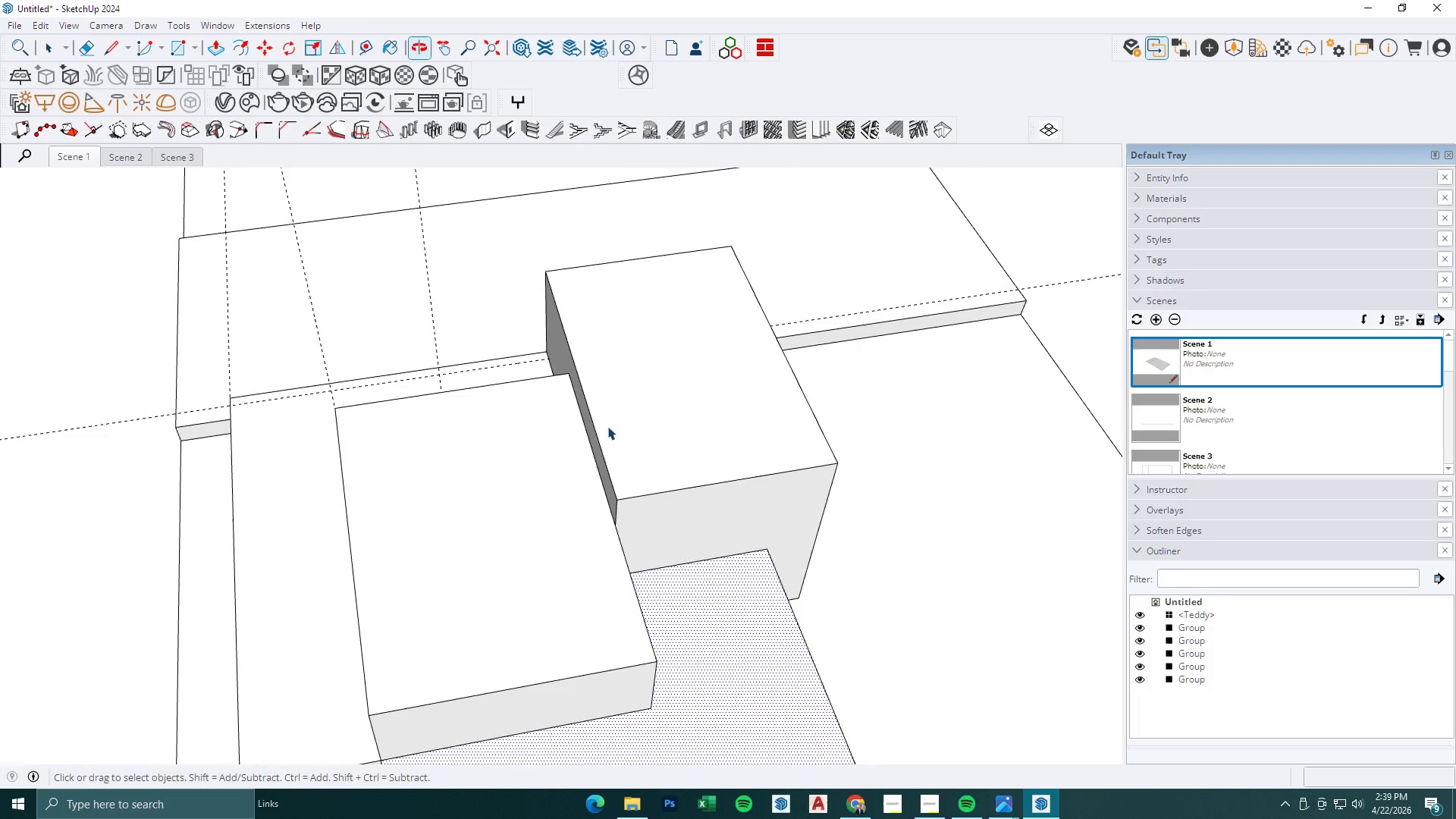 
left_click([679, 413])
 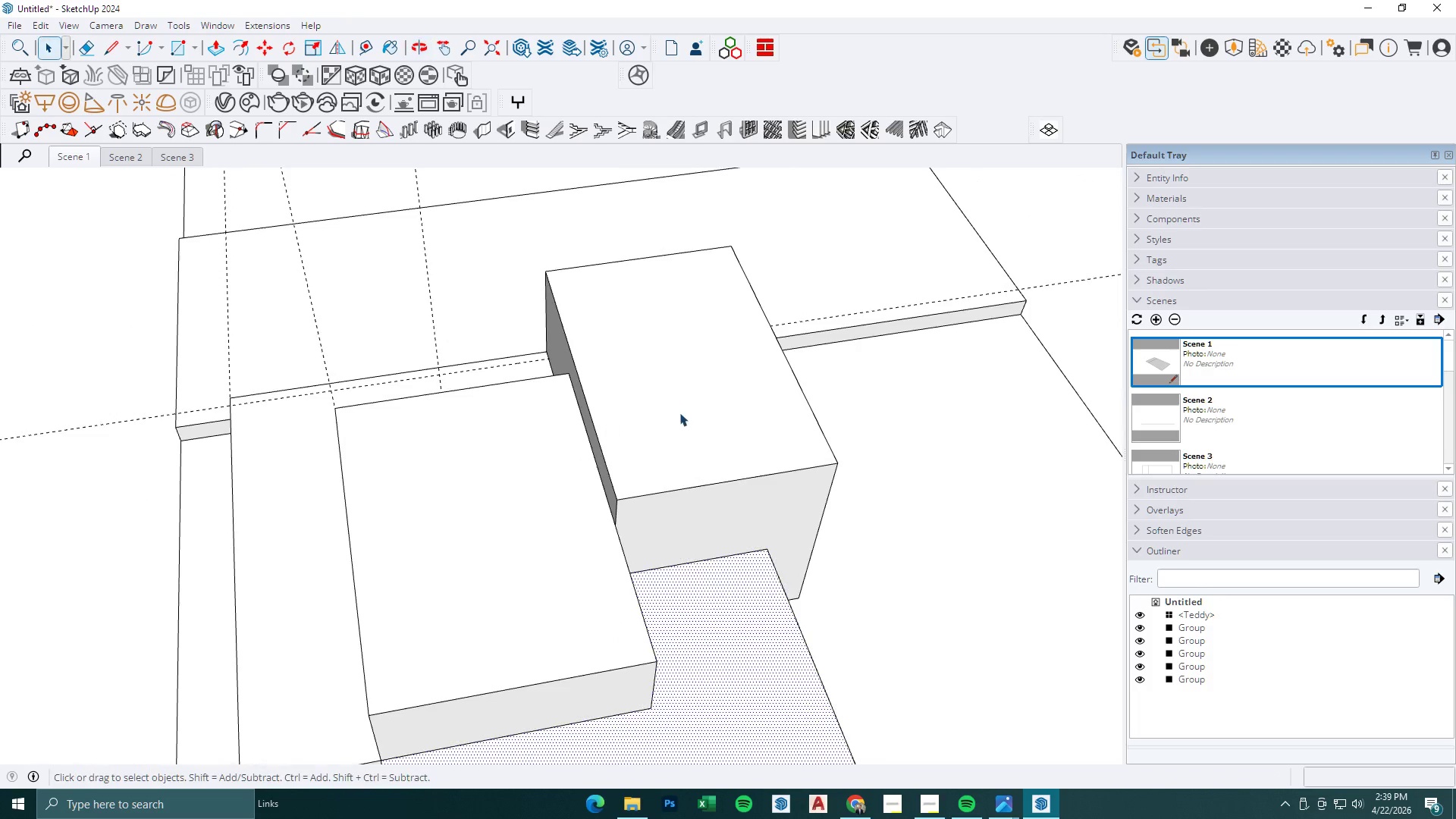 
double_click([679, 413])
 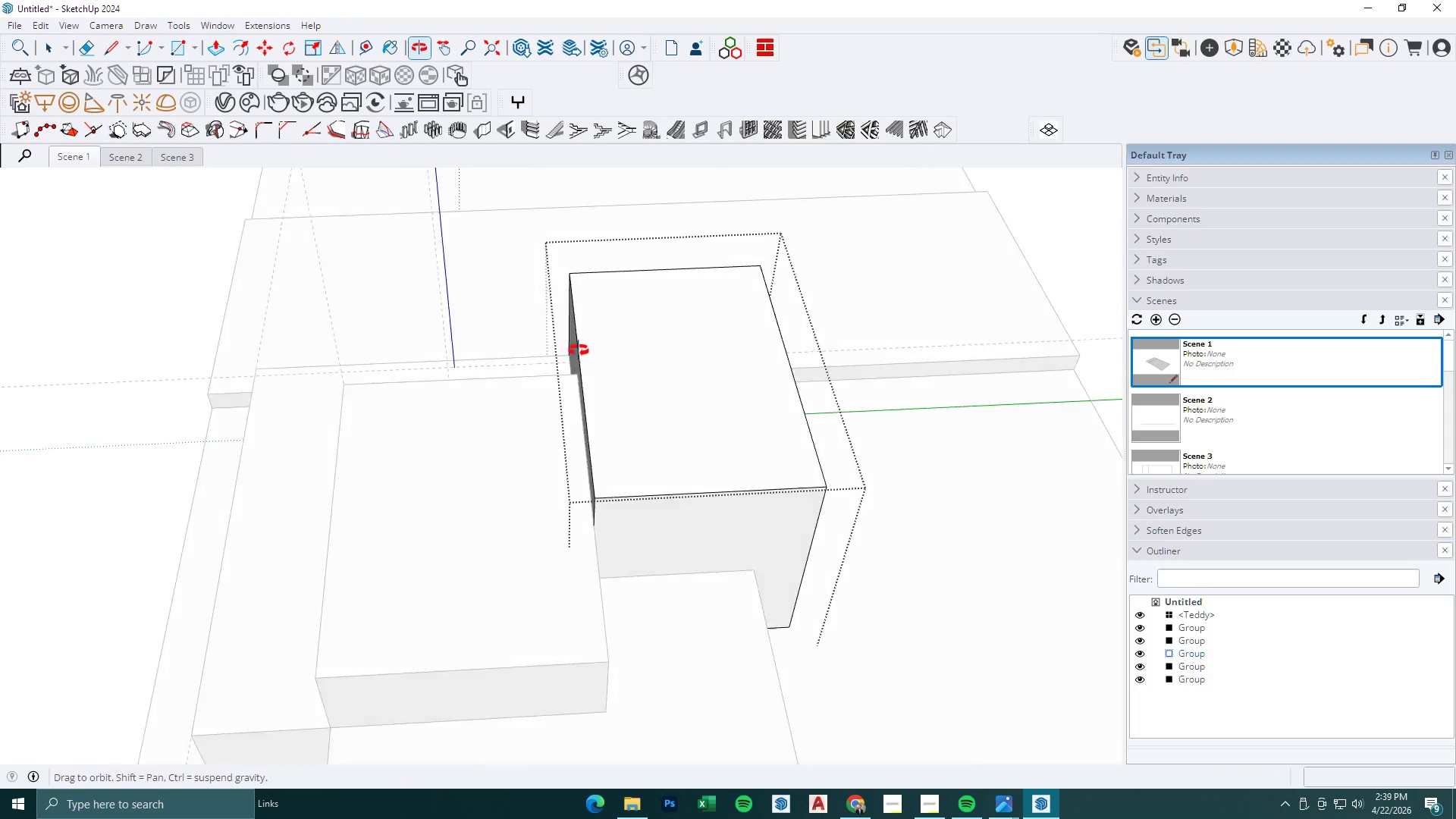 
key(BracketLeft)
 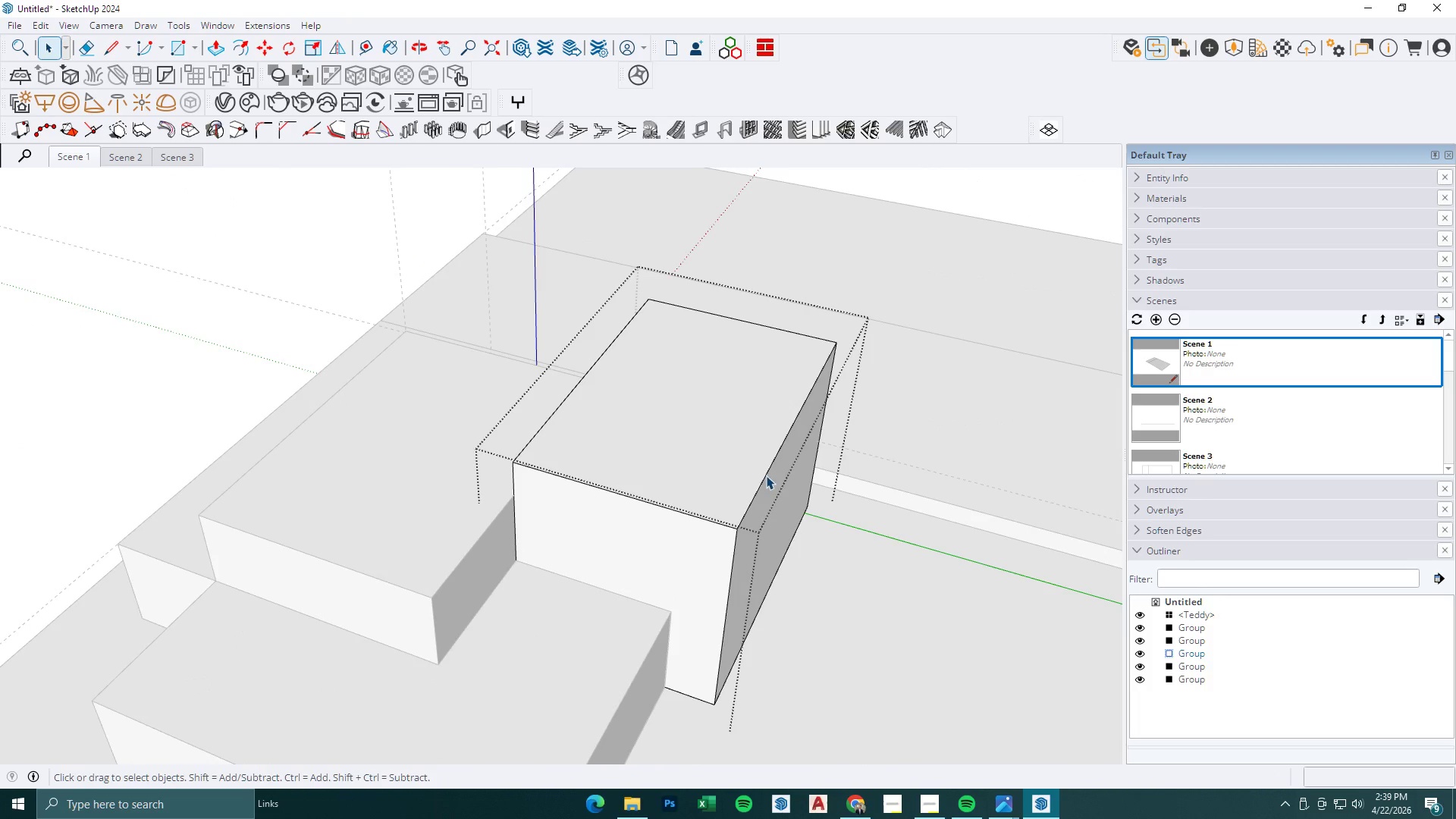 
key(P)
 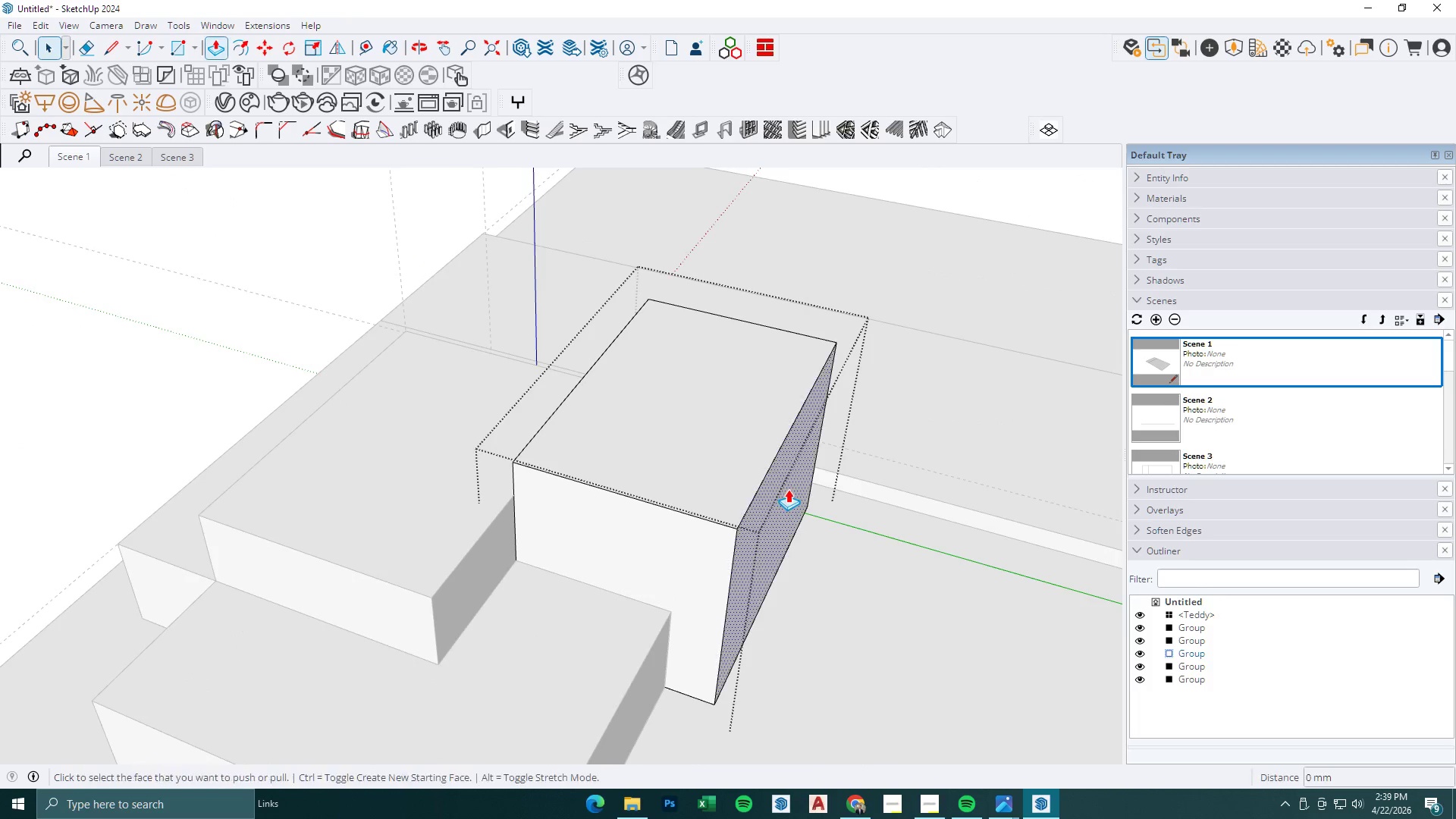 
left_click([788, 489])
 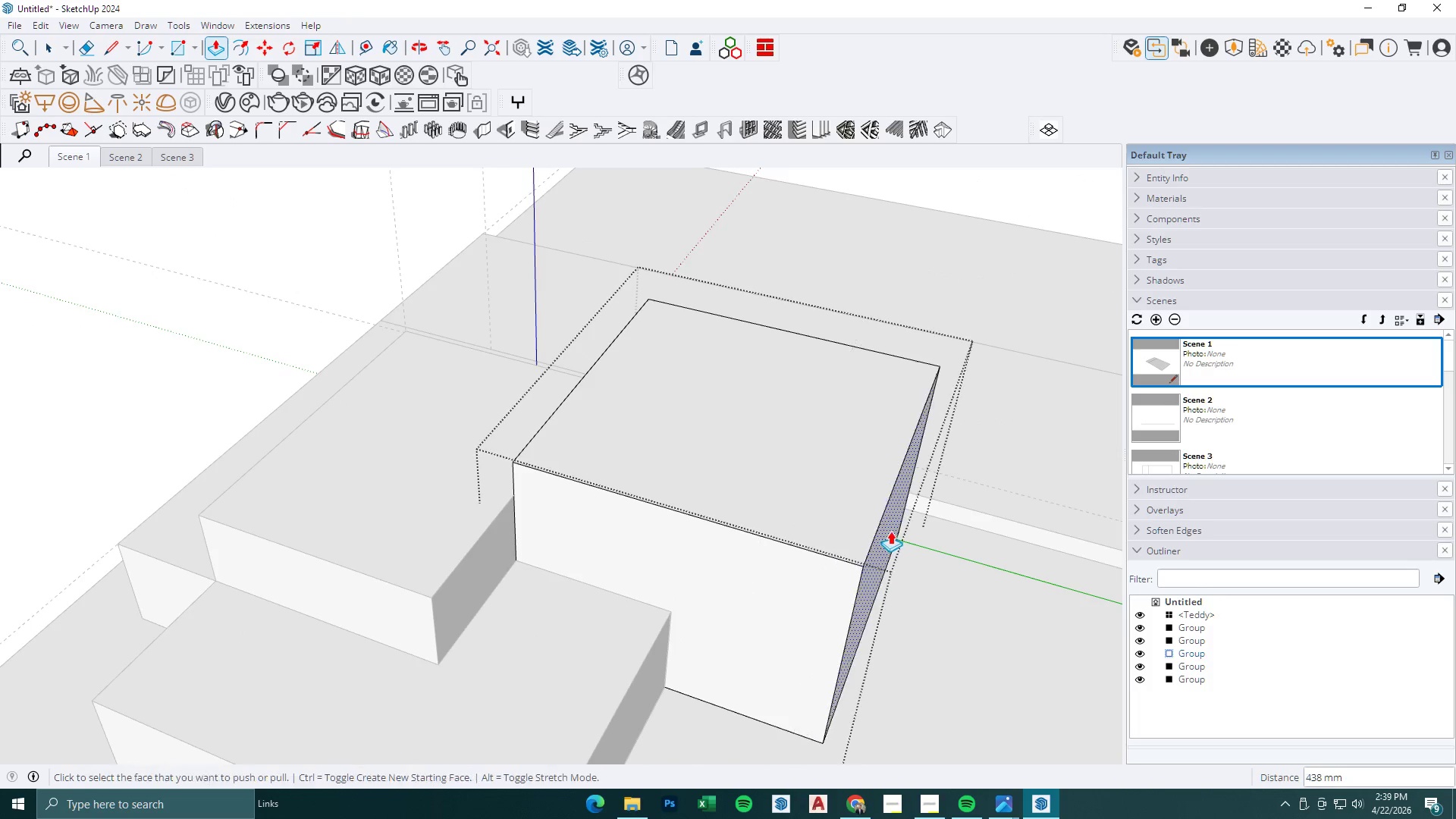 
key(Space)
 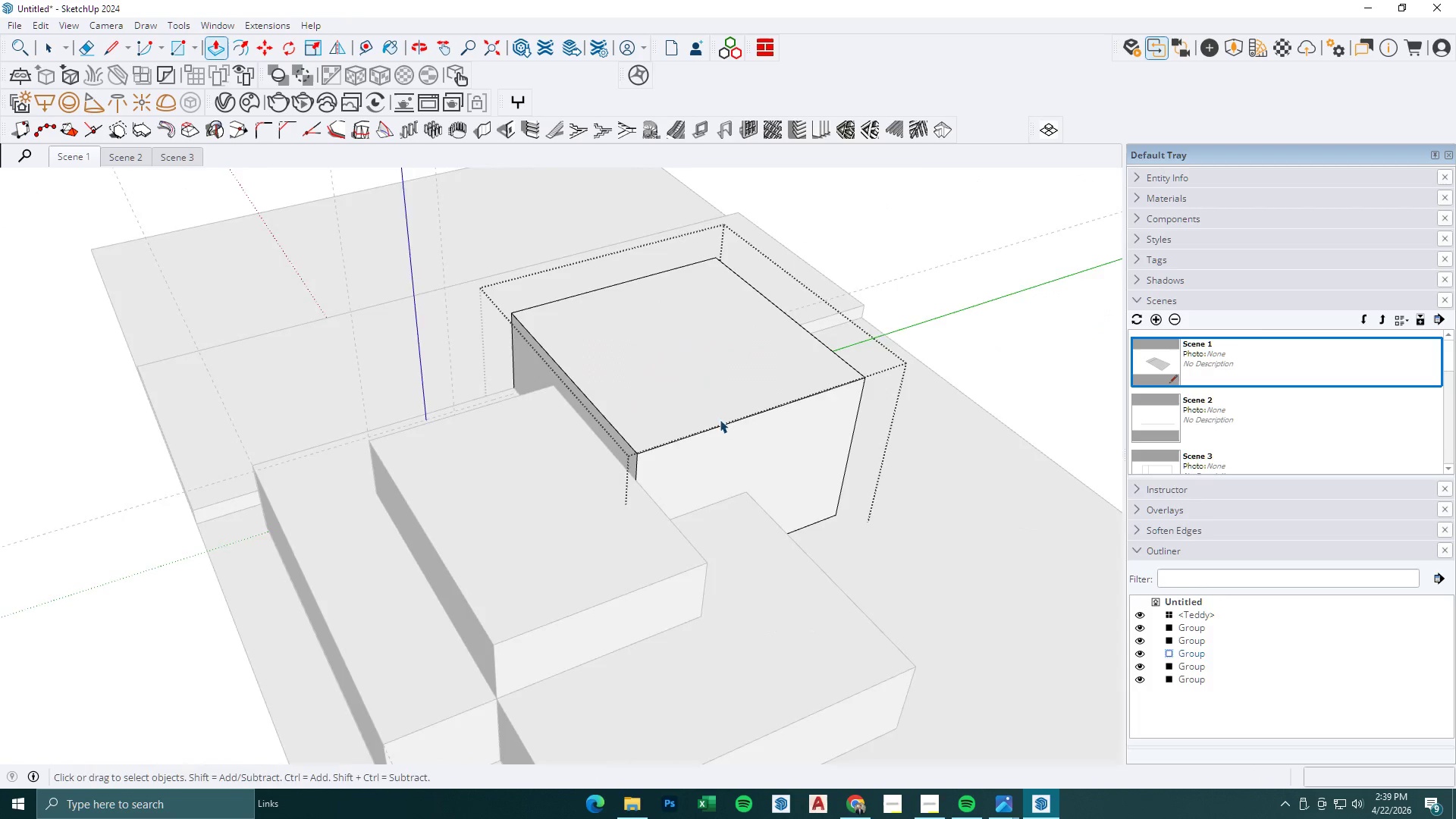 
key(Escape)
 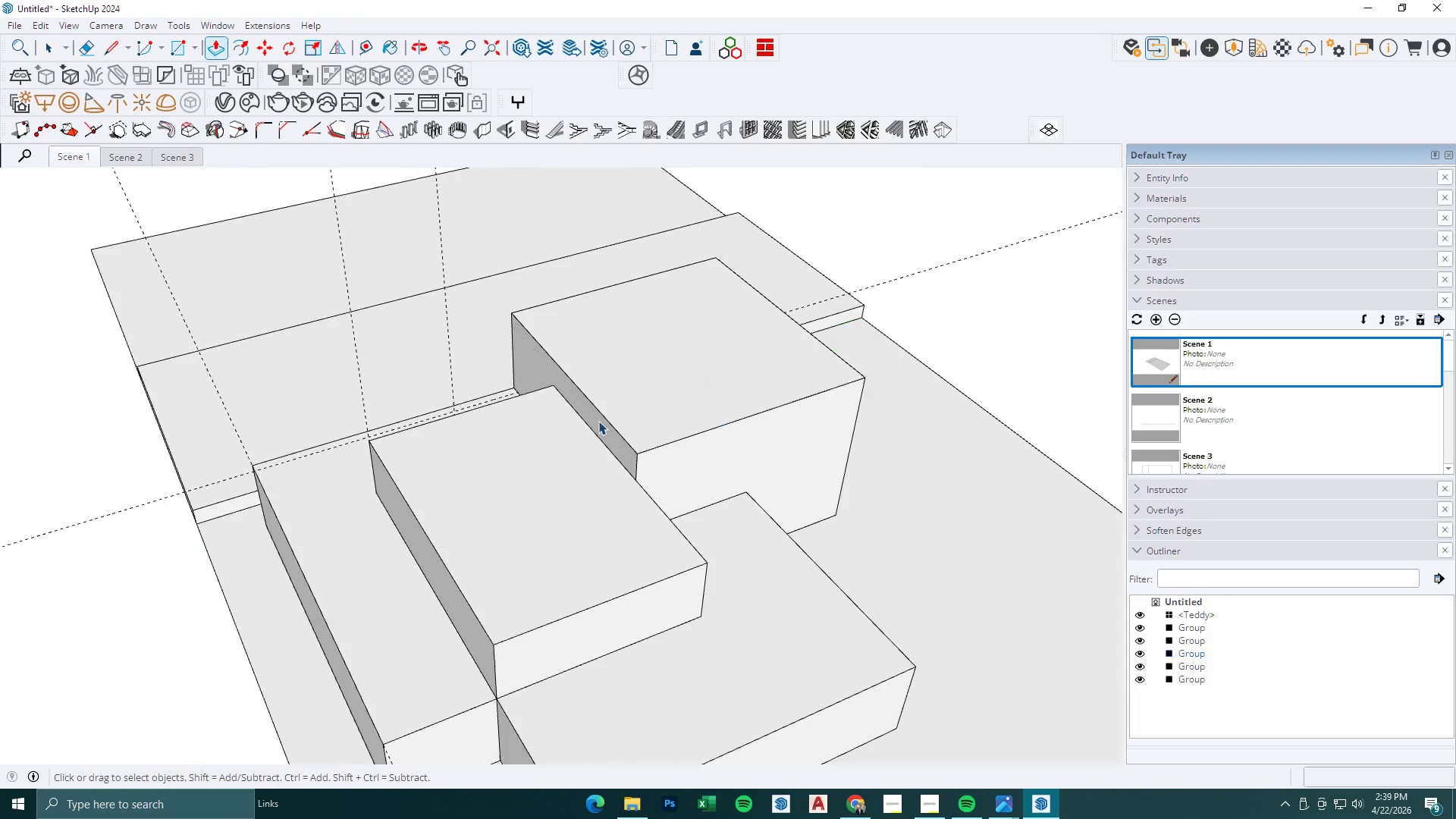 
scroll: coordinate [585, 459], scroll_direction: down, amount: 2.0
 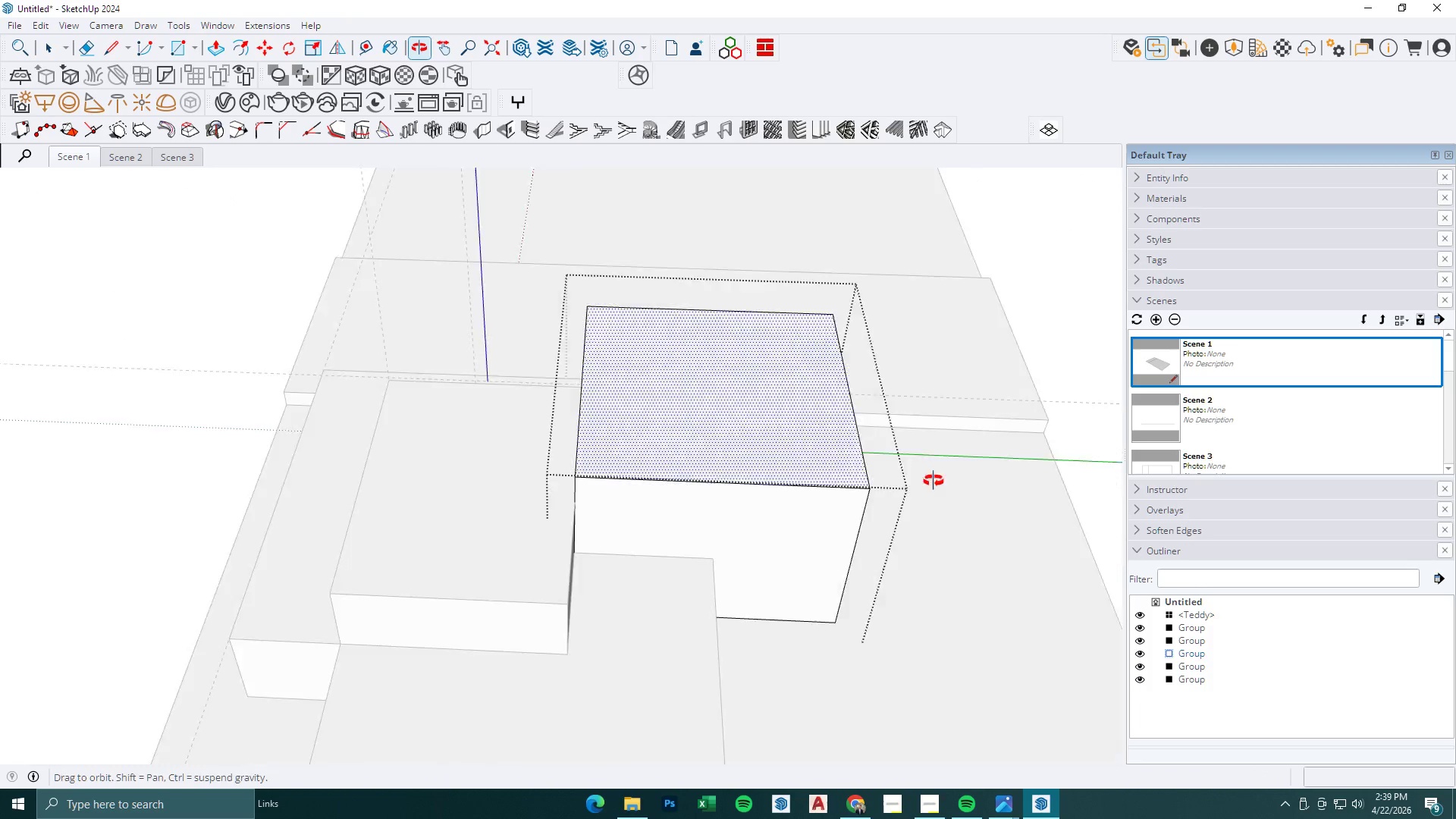 
key(Escape)
 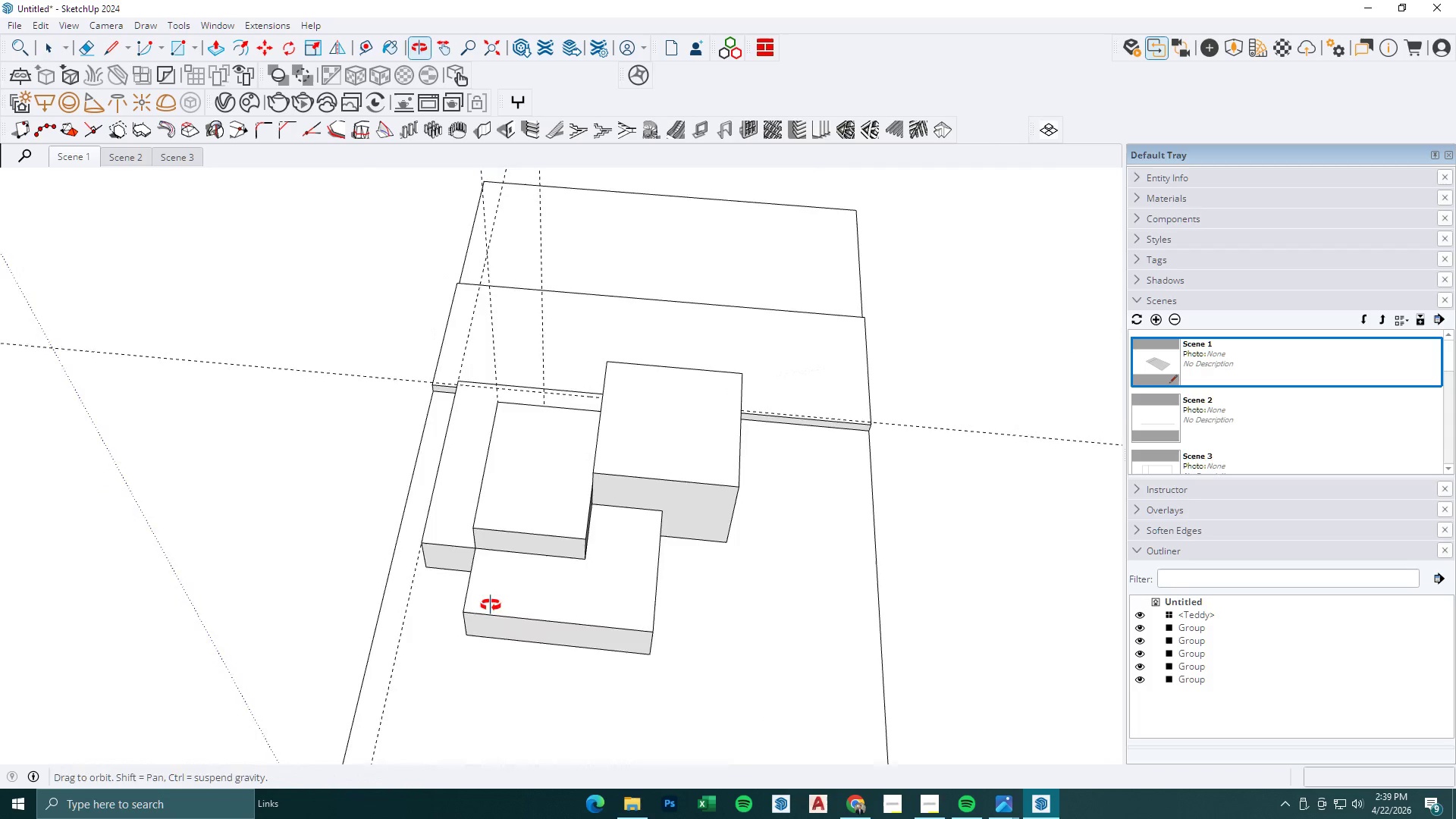 
scroll: coordinate [597, 430], scroll_direction: down, amount: 7.0
 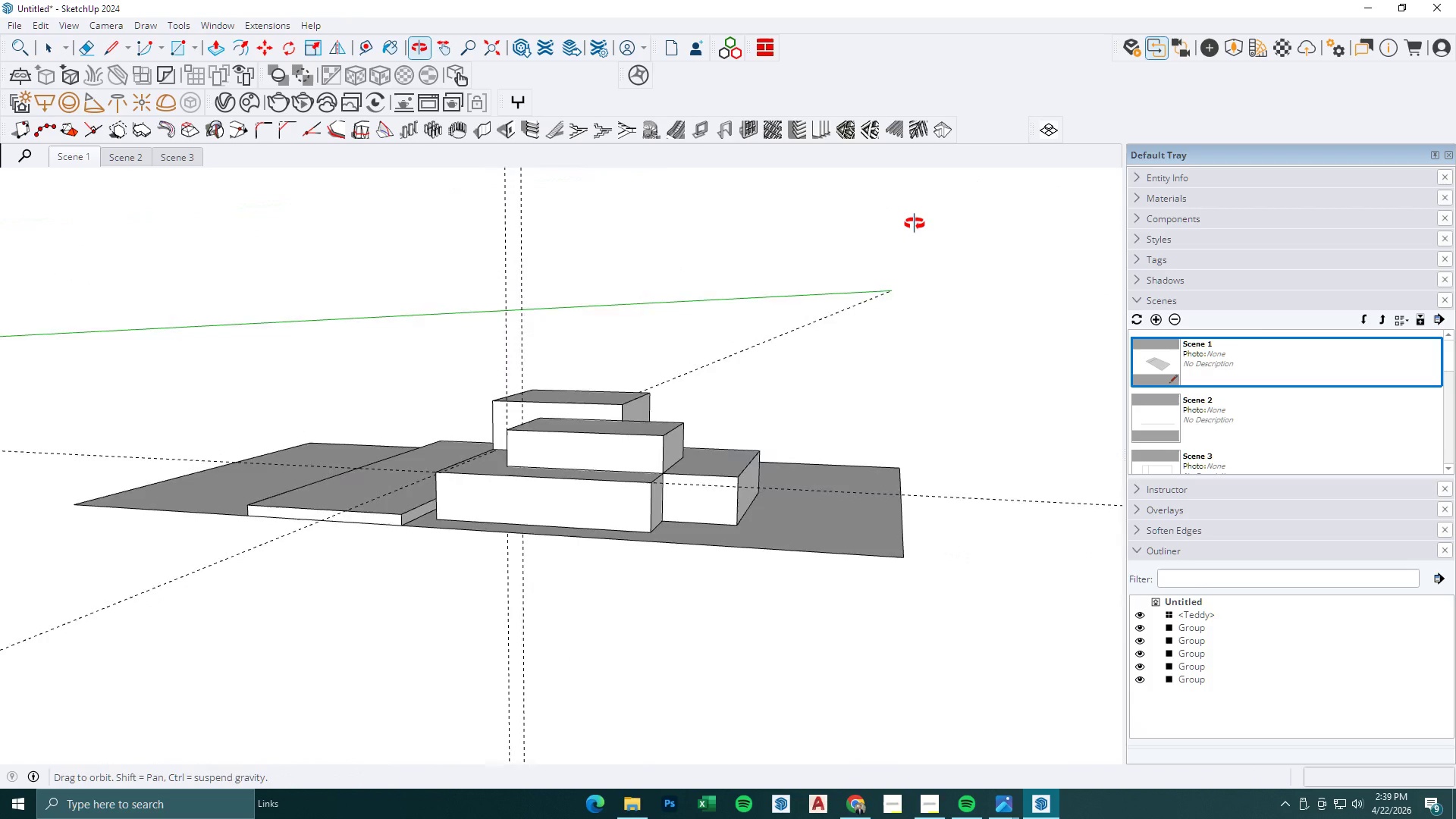 
key(T)
 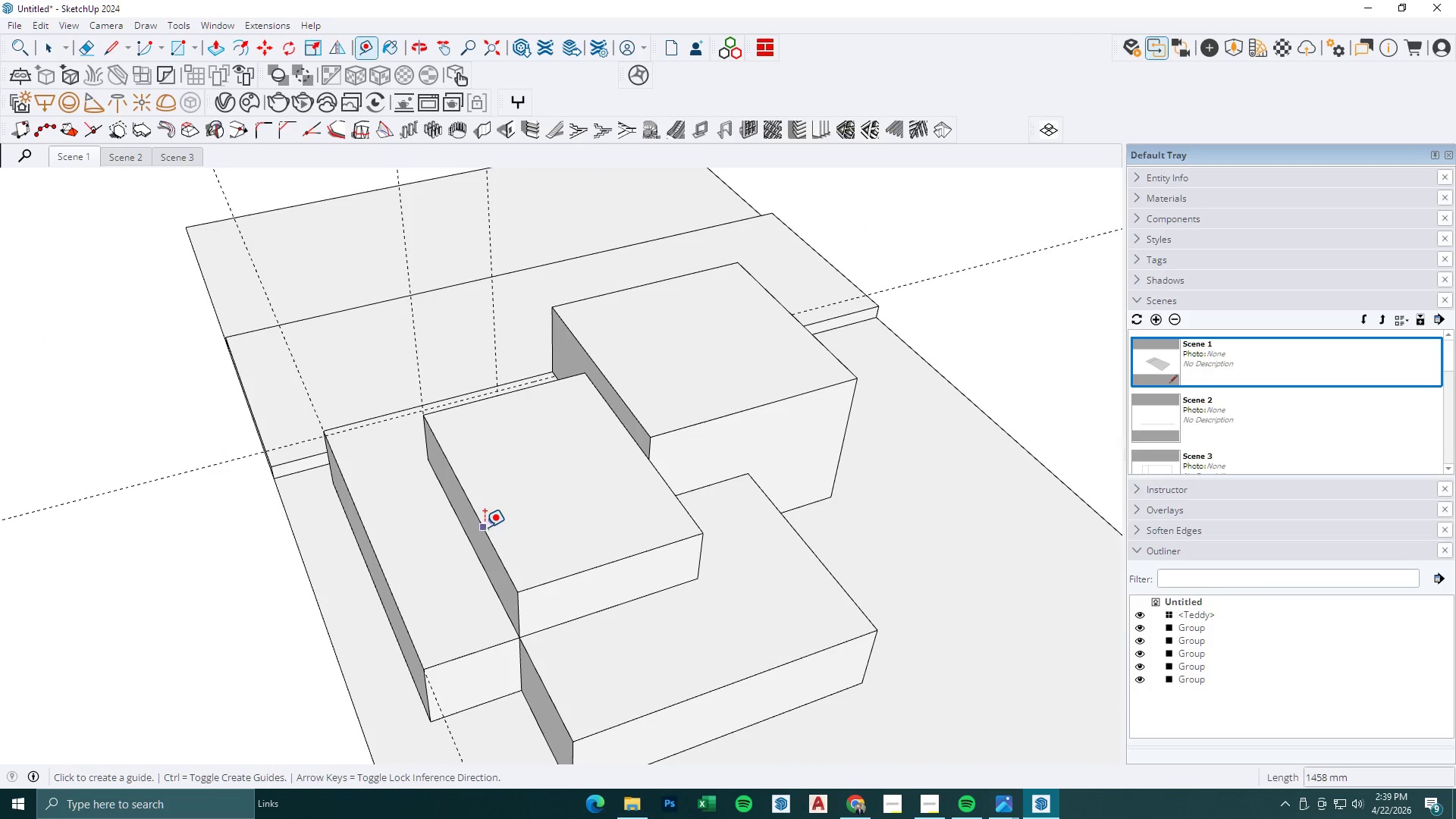 
scroll: coordinate [453, 527], scroll_direction: up, amount: 5.0
 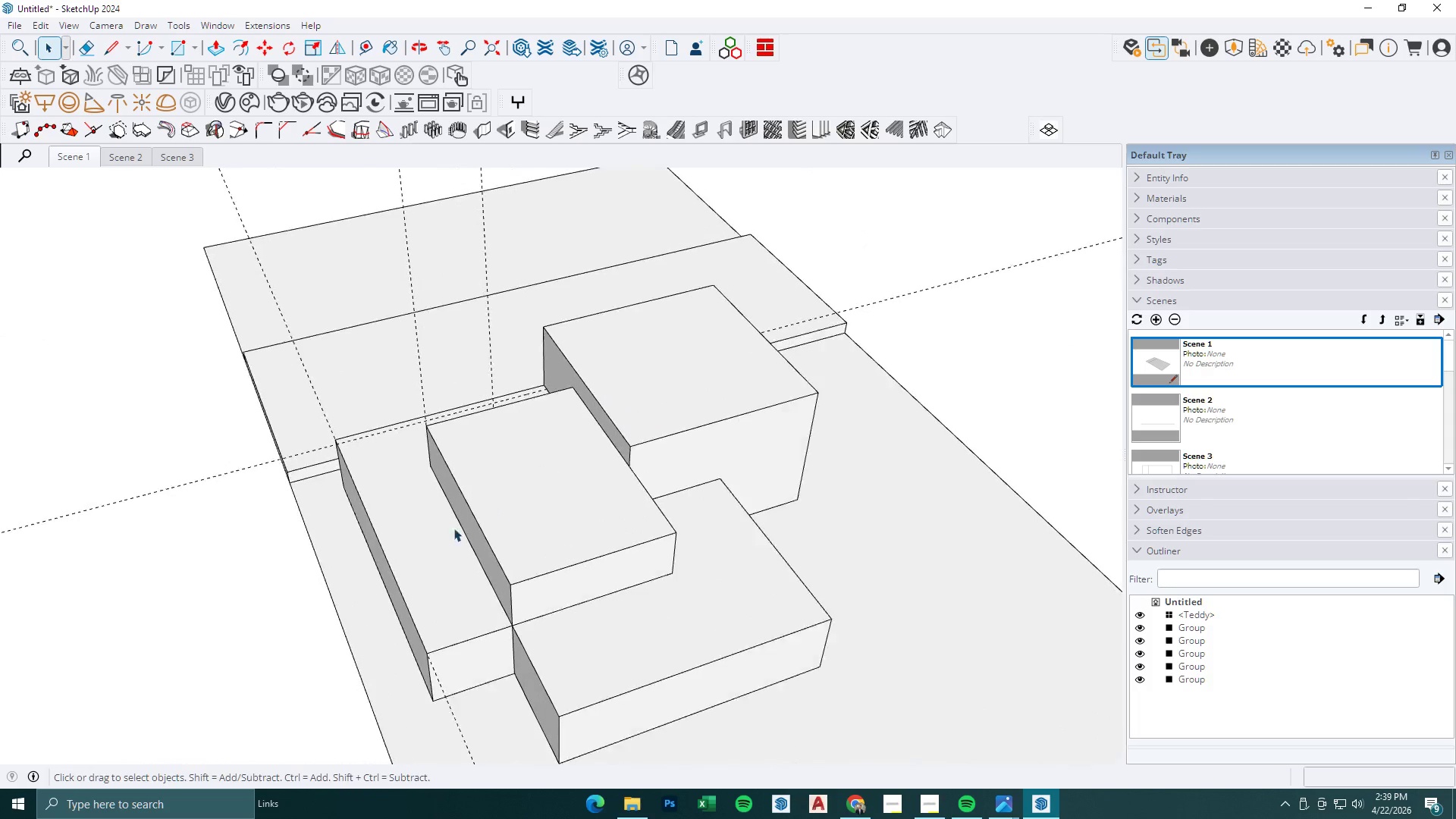 
left_click([485, 527])
 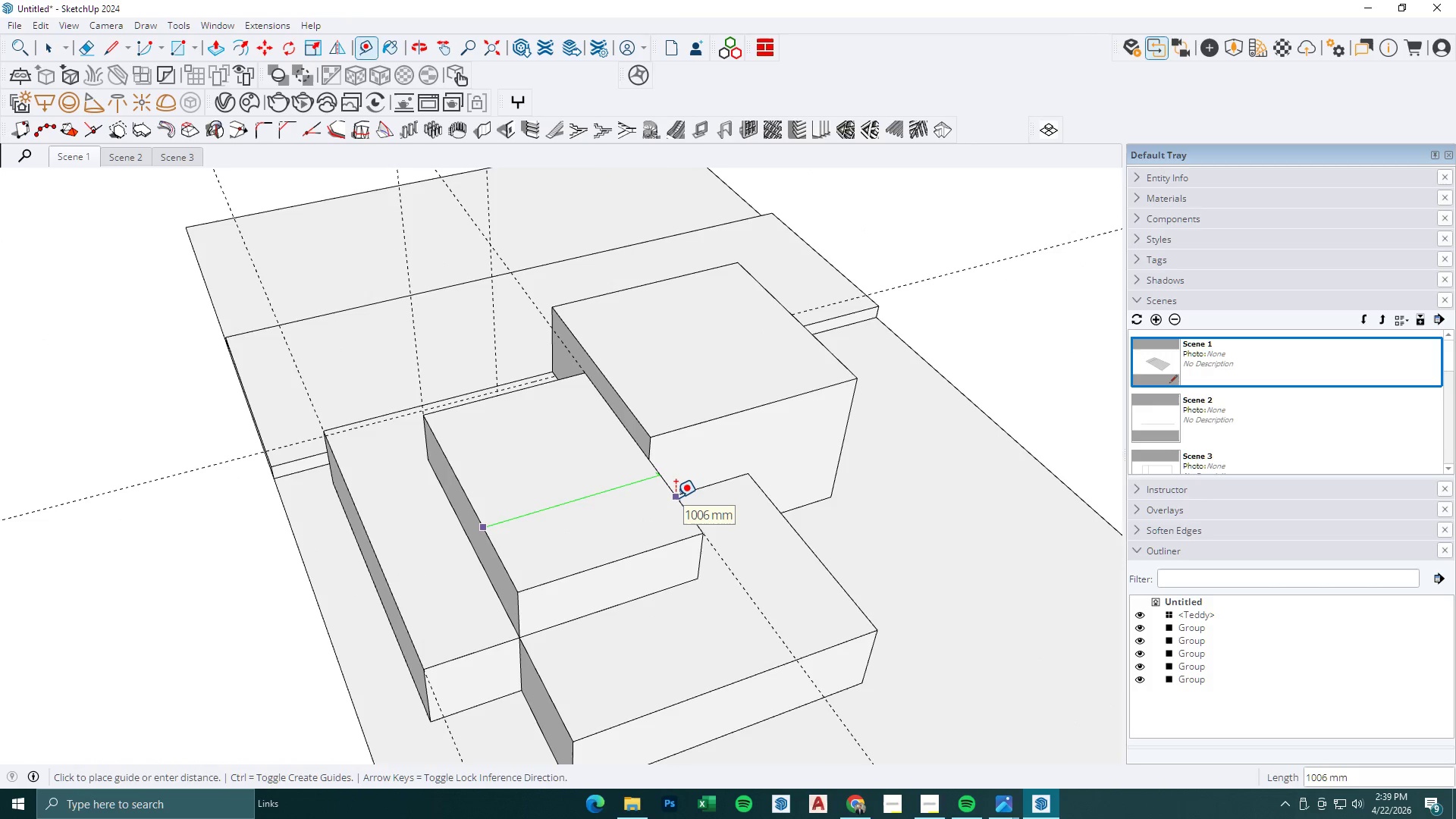 
key(Space)
 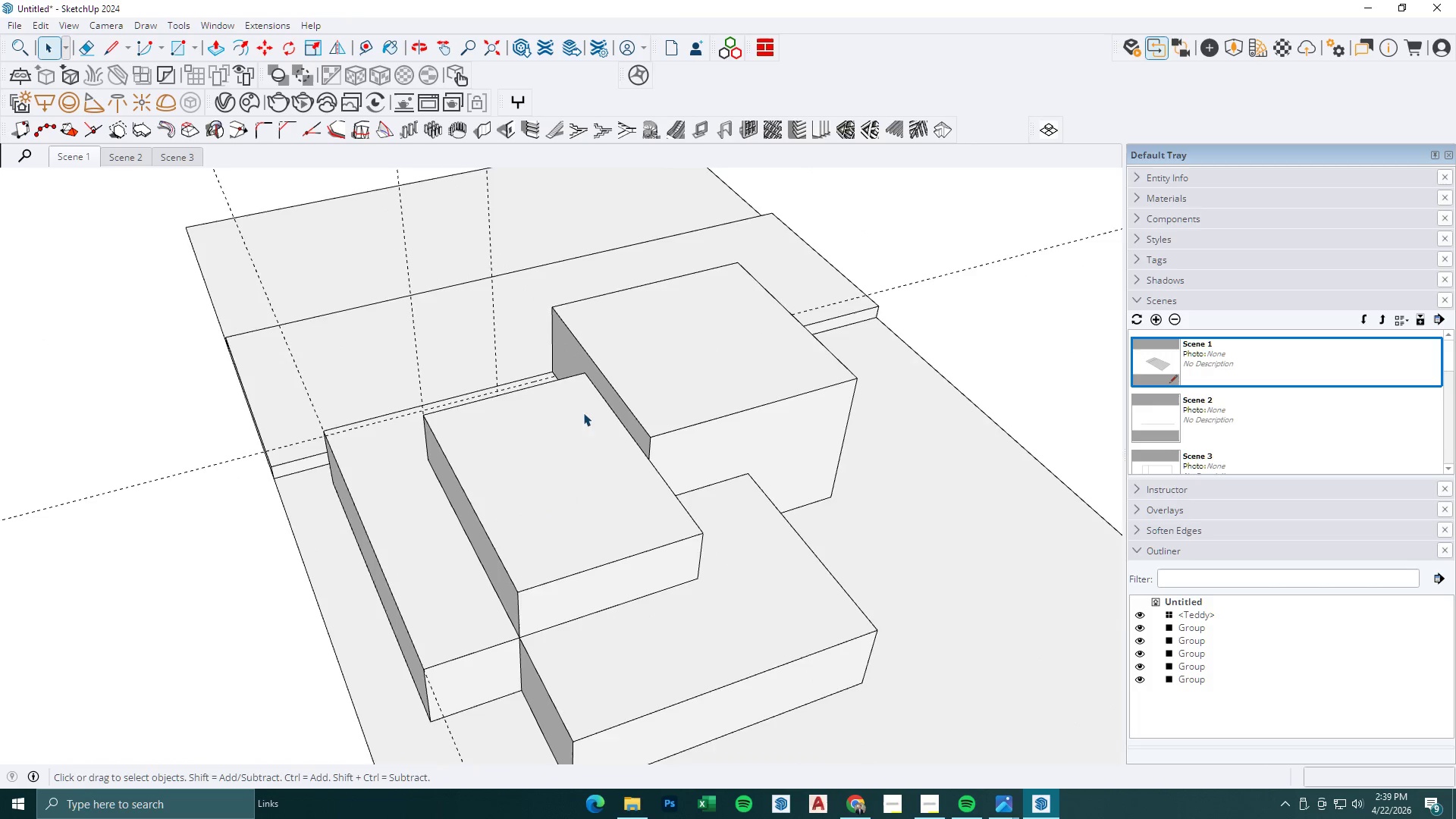 
scroll: coordinate [582, 413], scroll_direction: down, amount: 4.0
 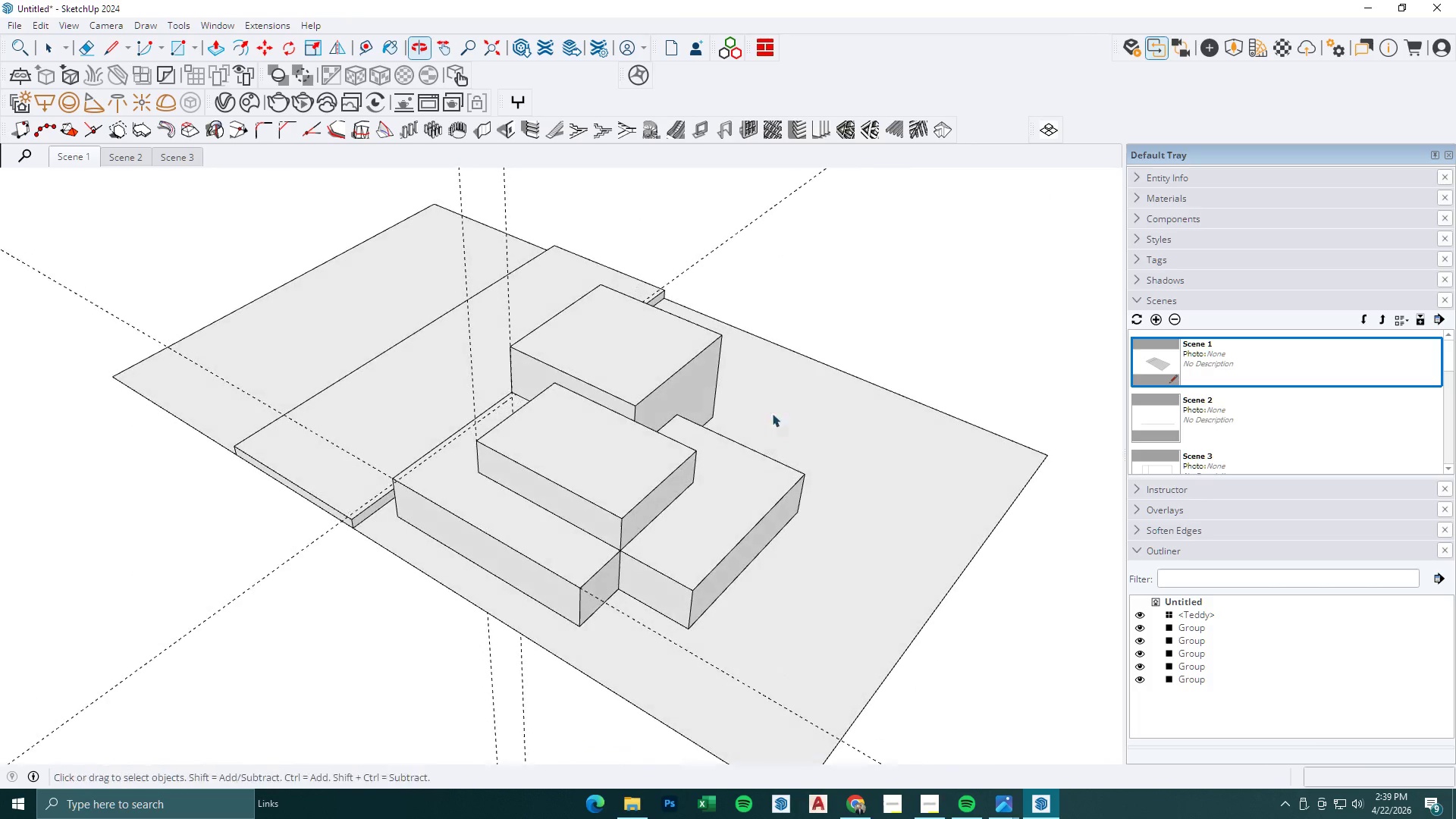 
key(Space)
 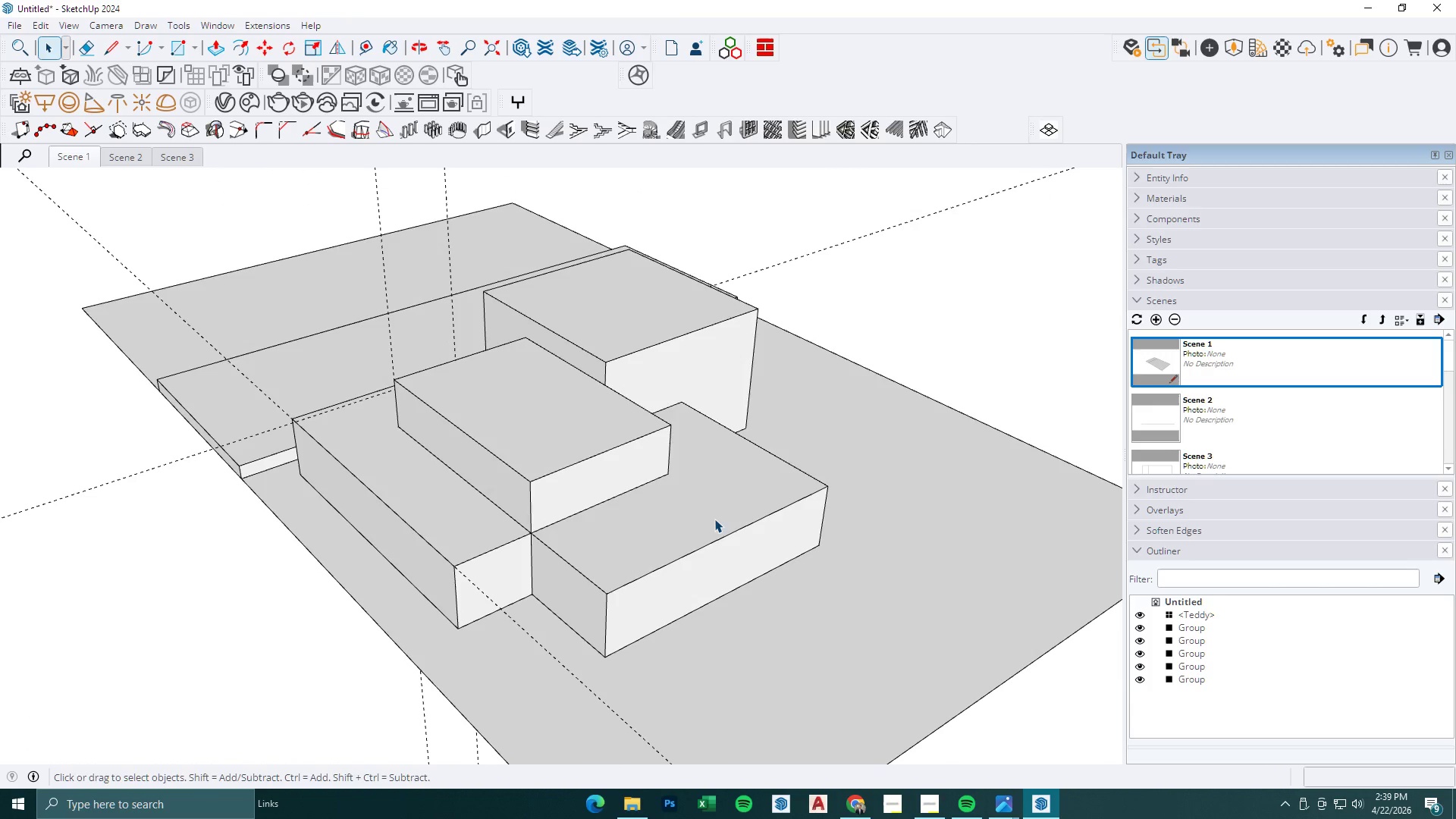 
scroll: coordinate [731, 526], scroll_direction: up, amount: 3.0
 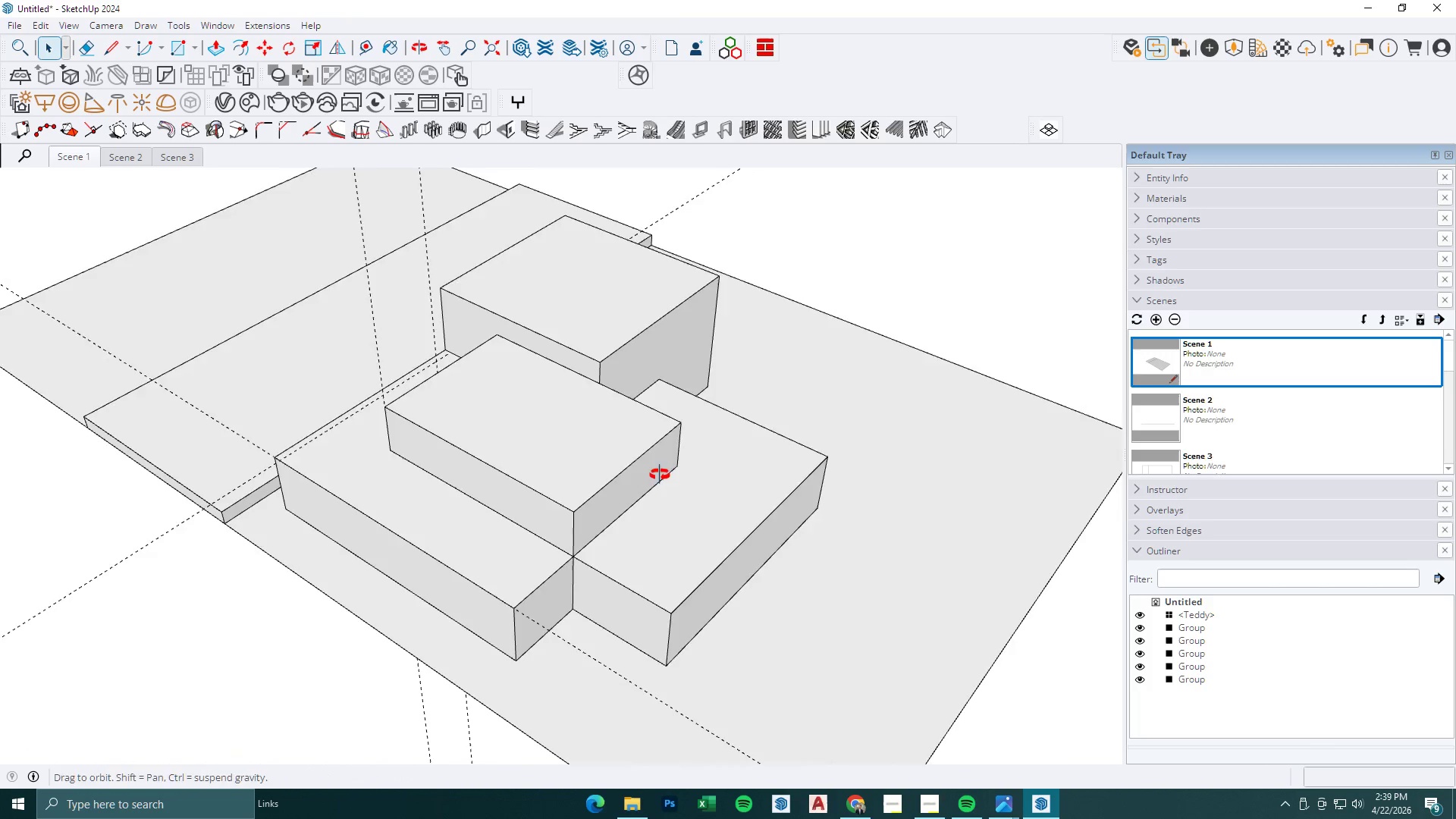 
double_click([714, 519])
 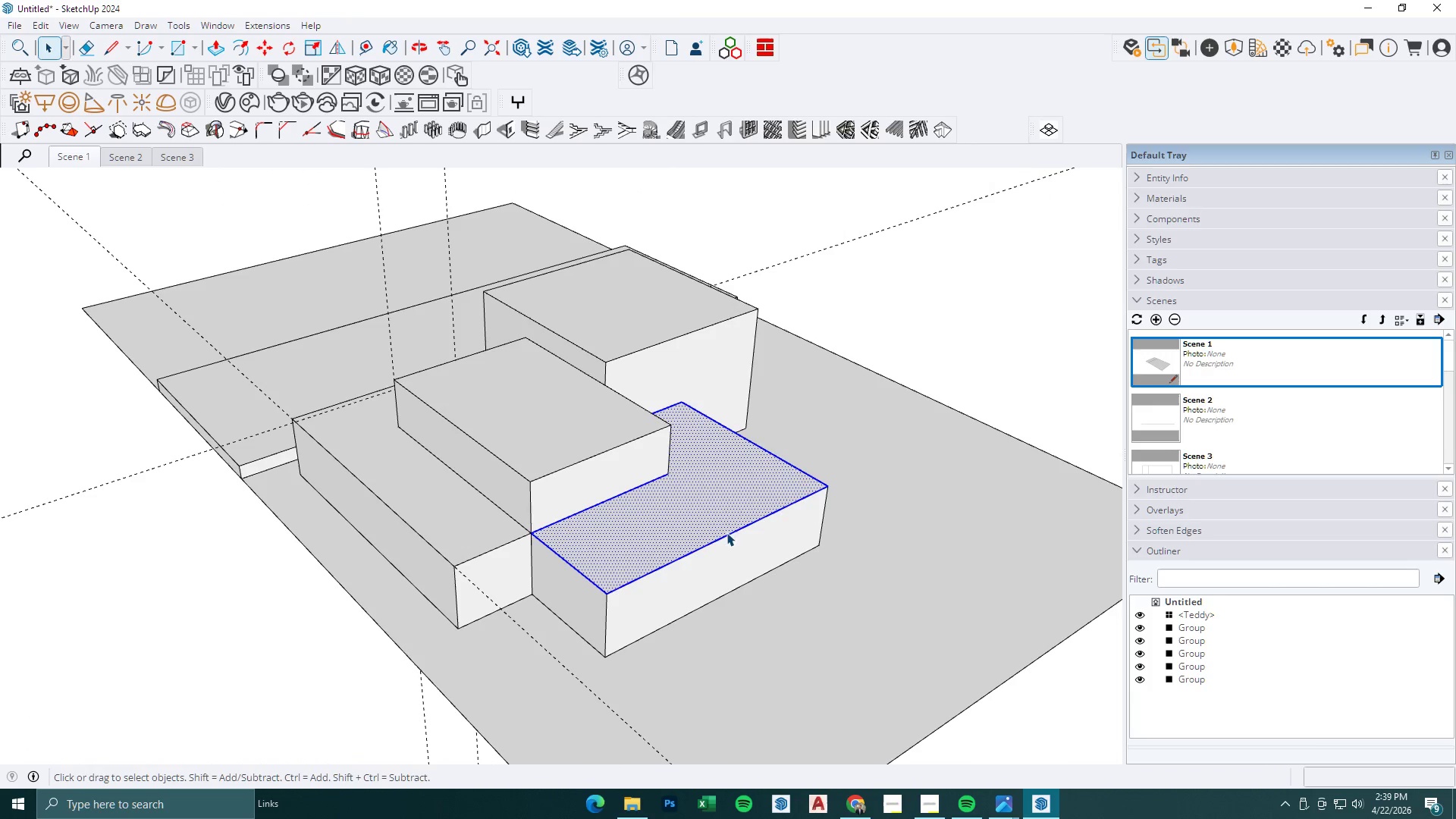 
key(BracketLeft)
 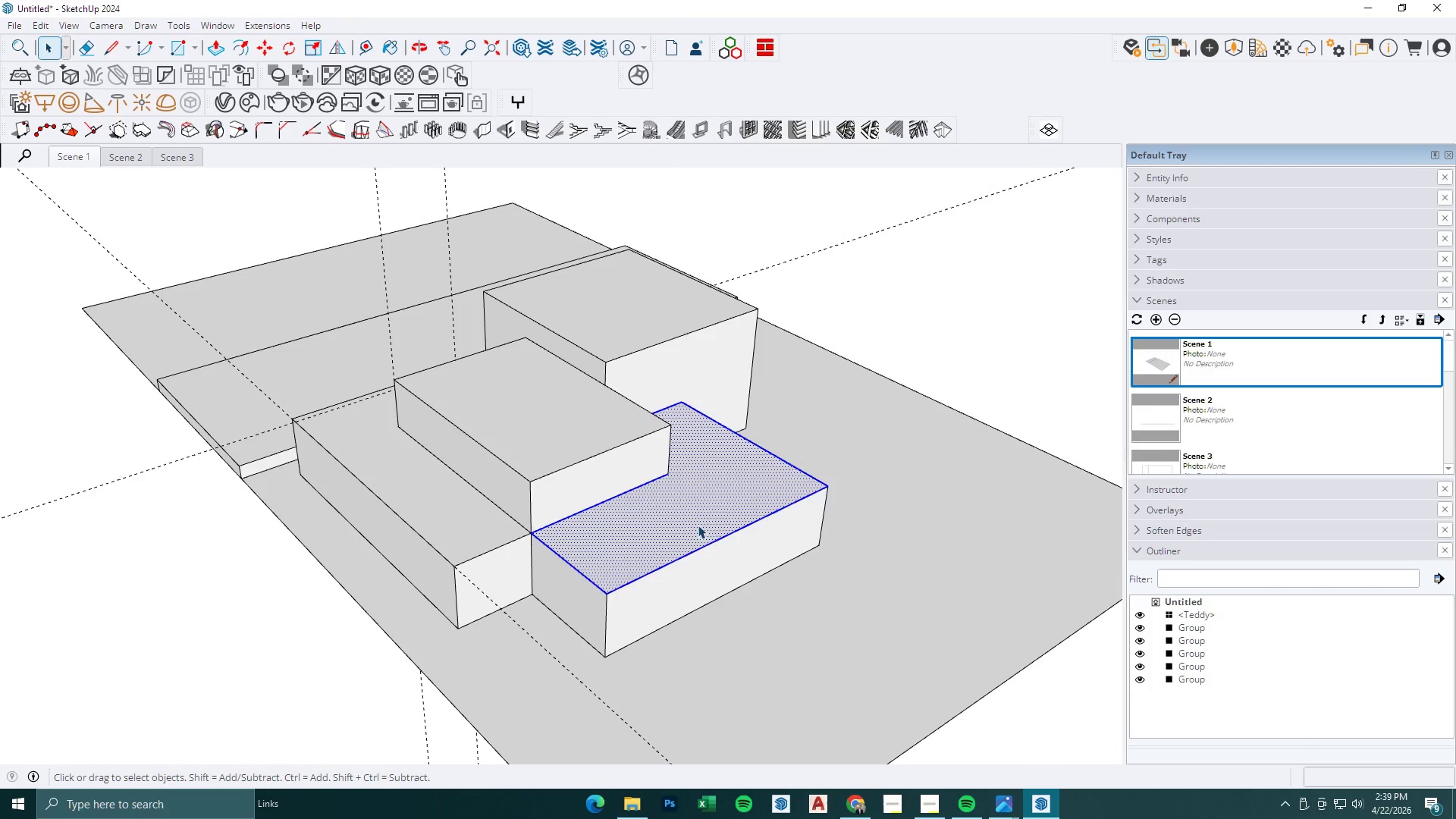 
double_click([698, 525])
 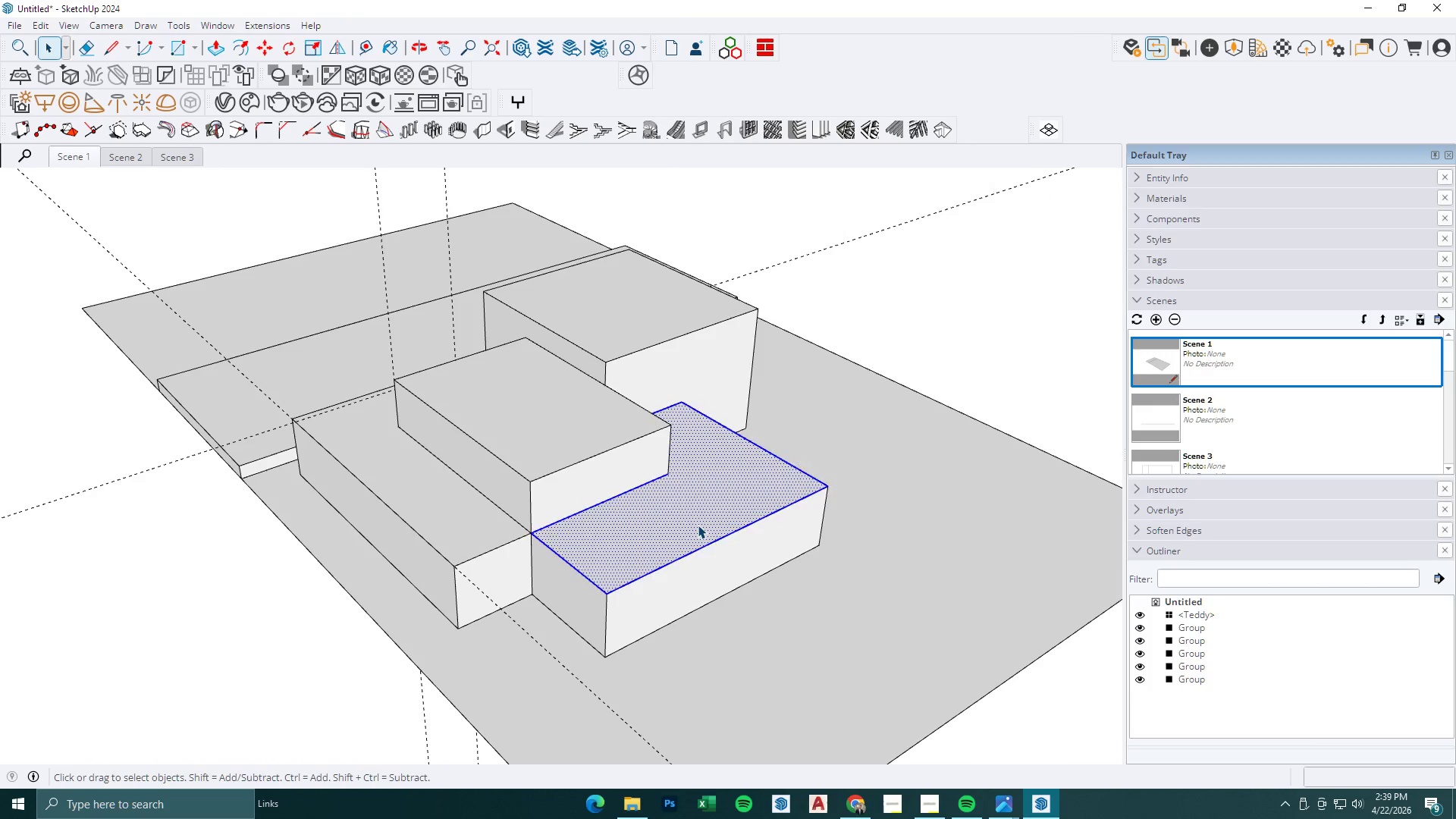 
triple_click([698, 525])
 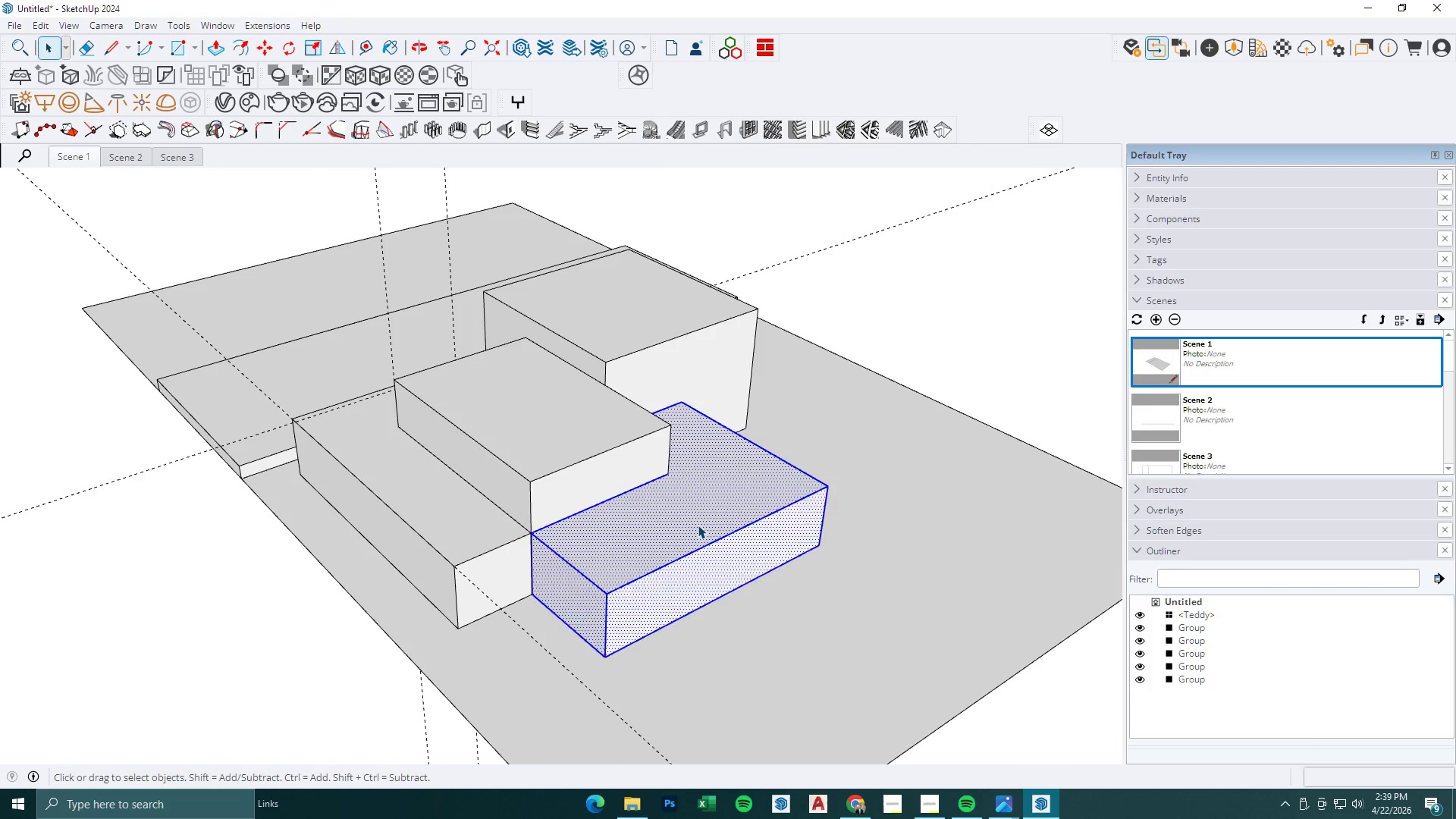 
left_click([698, 525])
 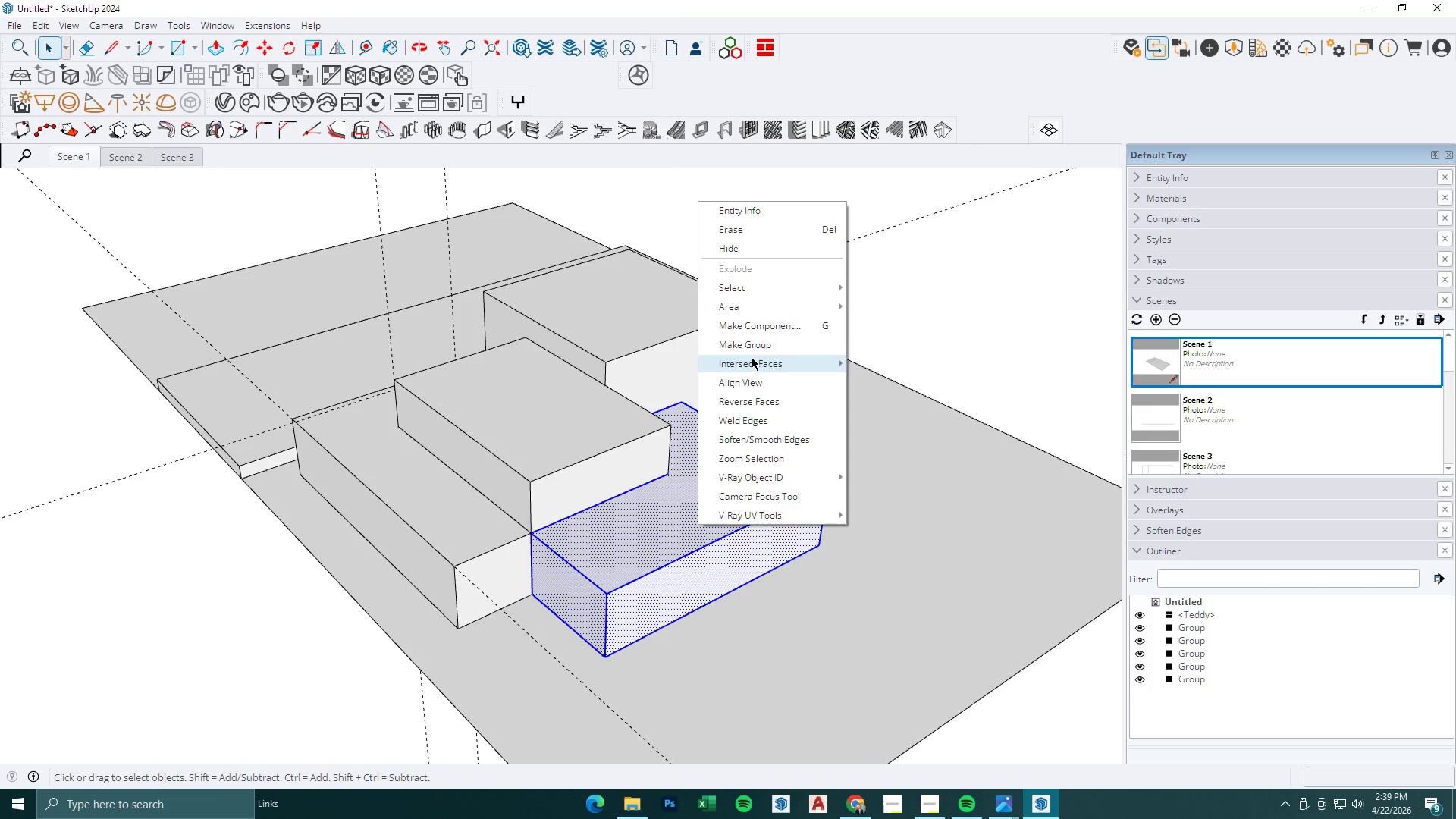 
right_click([698, 525])
 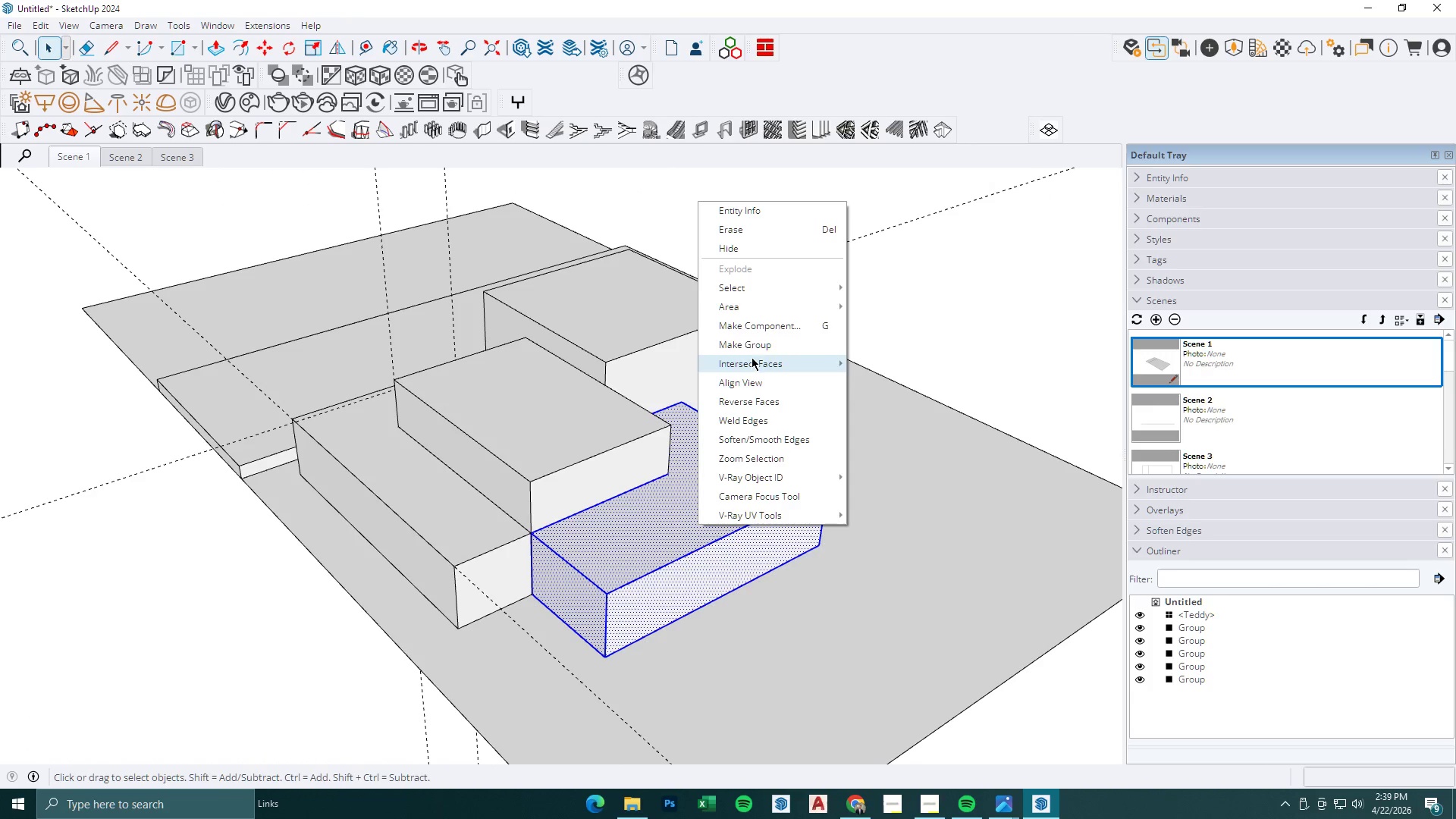 
left_click([754, 344])
 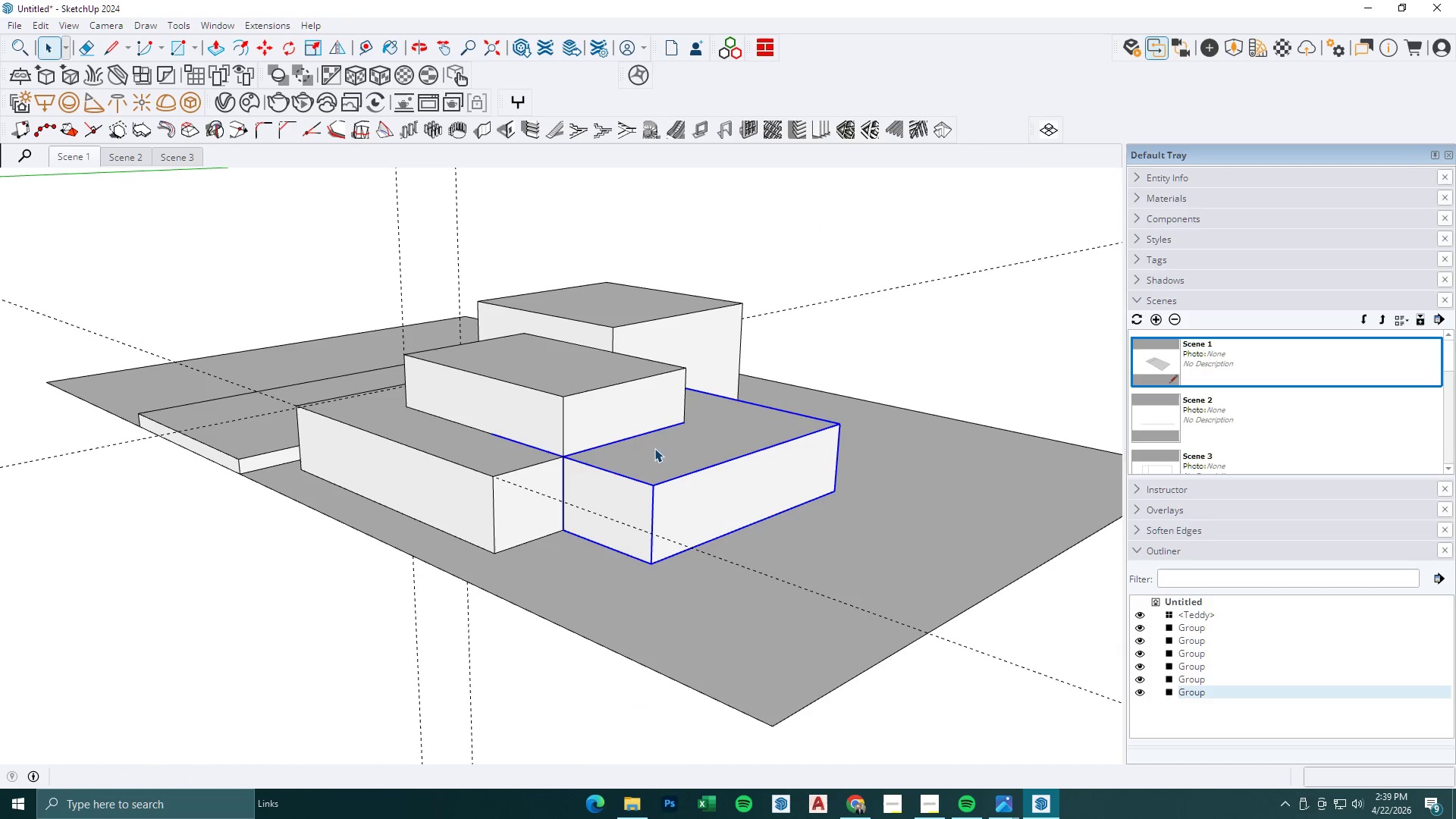 
key(Space)
 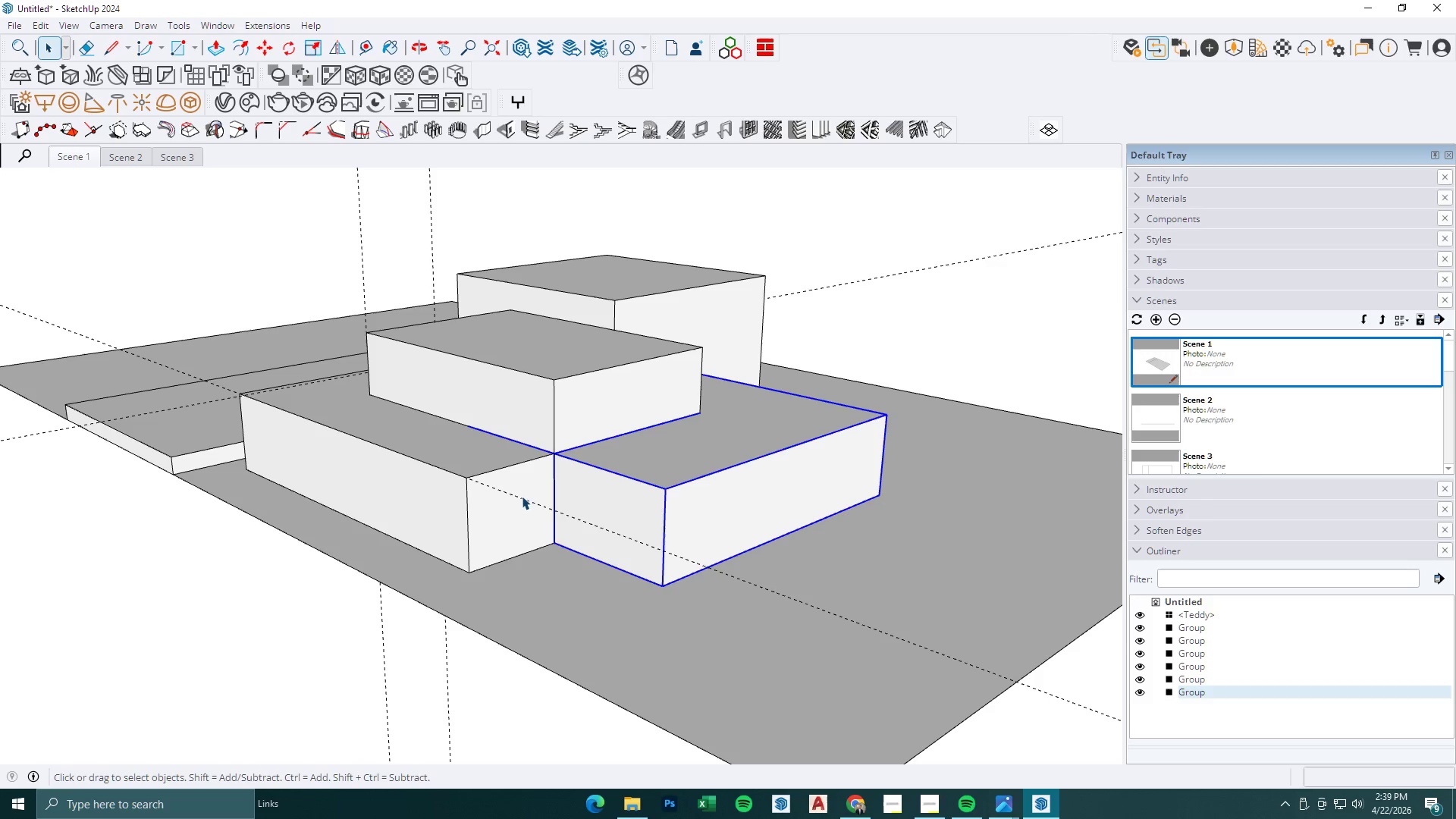 
key(Escape)
 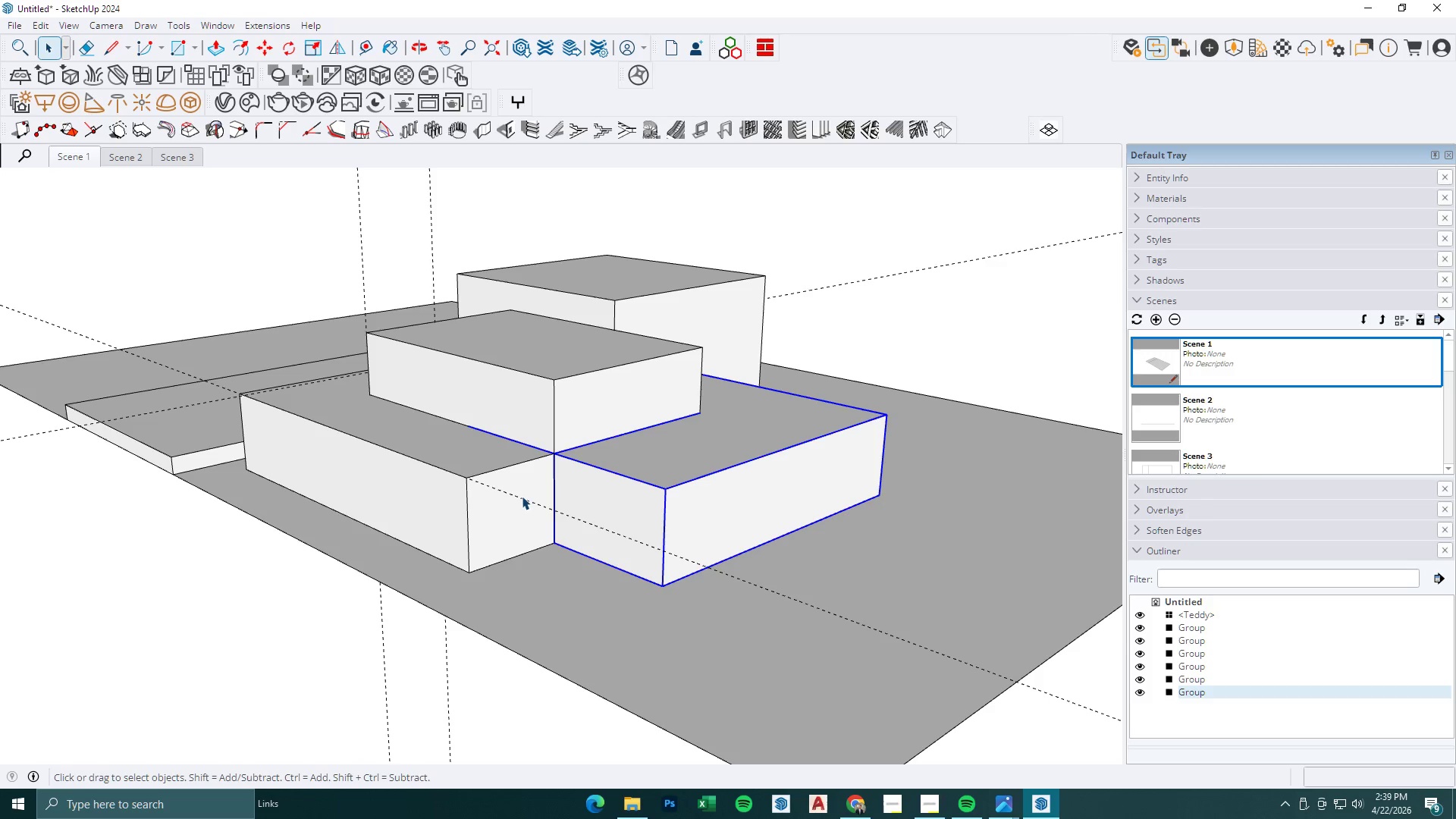 
left_click([522, 496])
 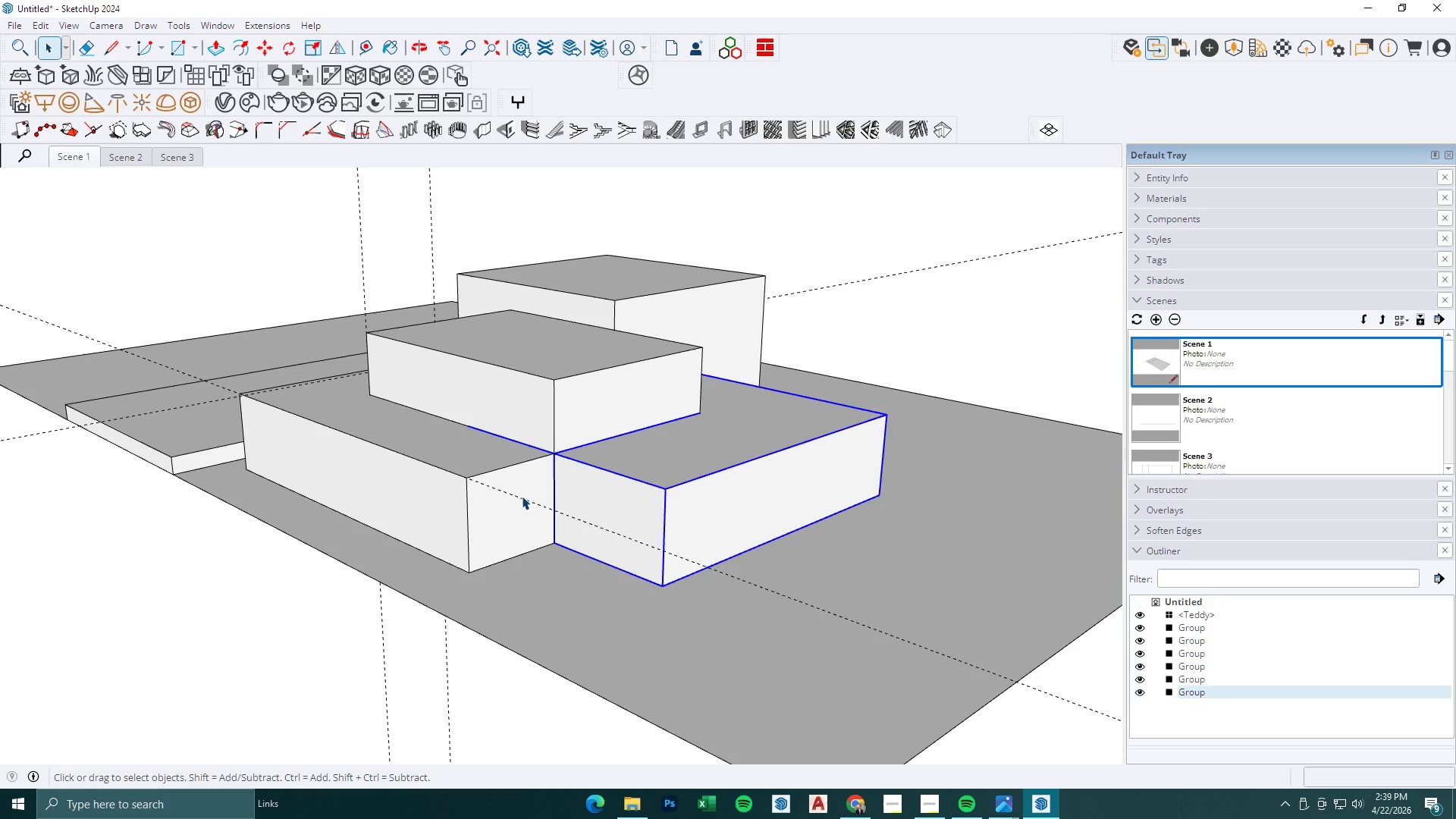 
scroll: coordinate [603, 471], scroll_direction: up, amount: 2.0
 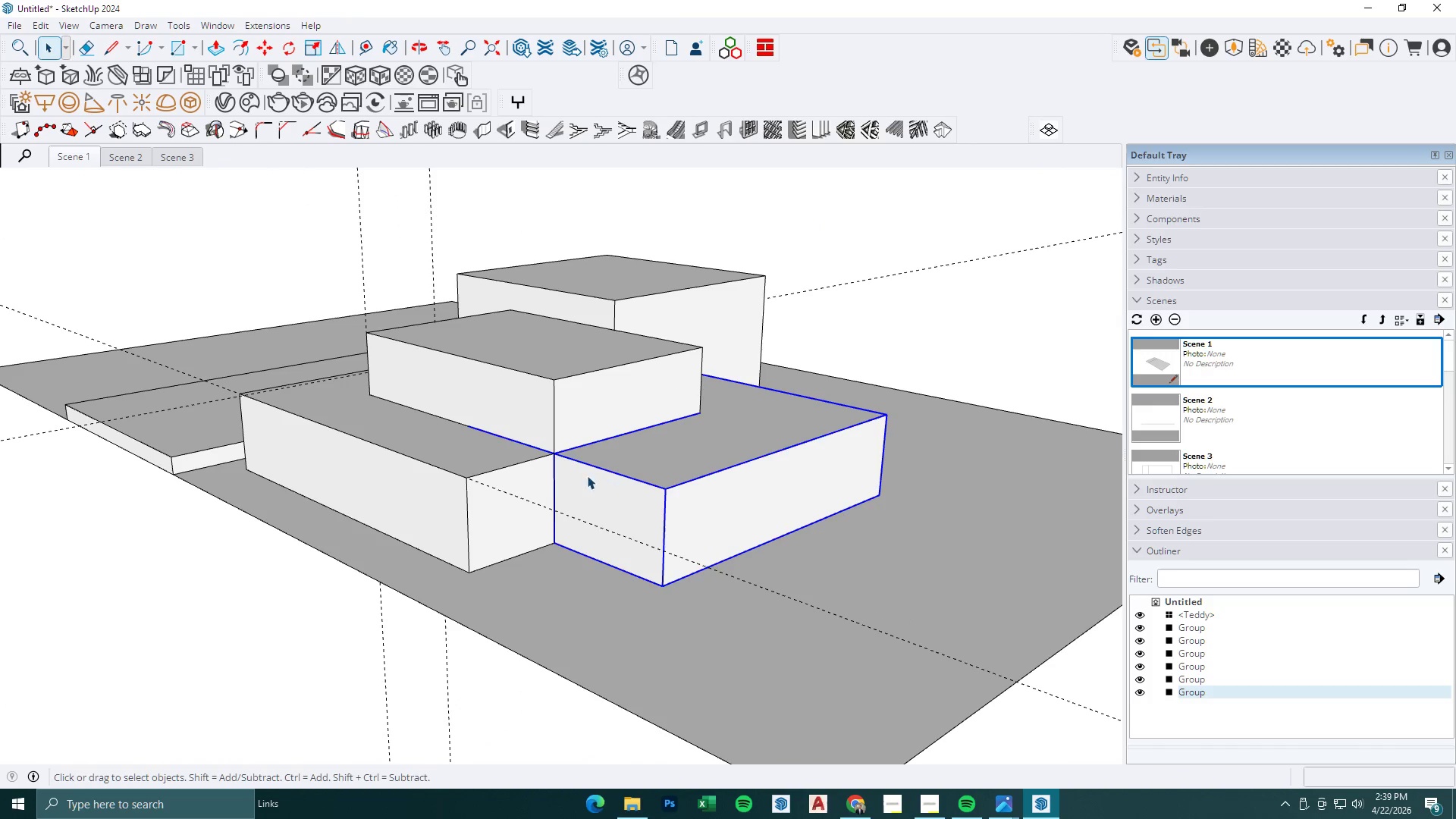 
double_click([522, 496])
 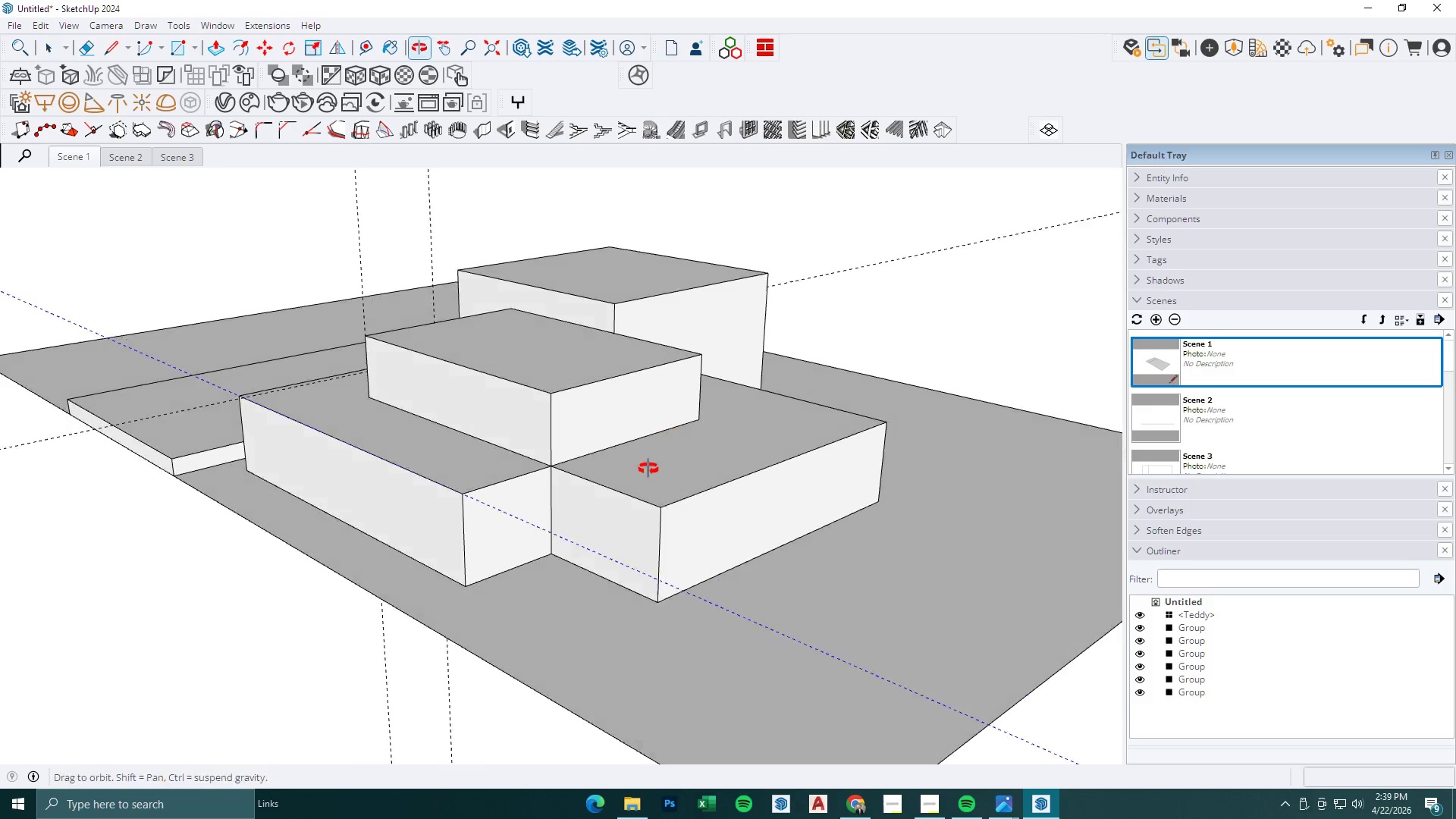 
double_click([686, 470])
 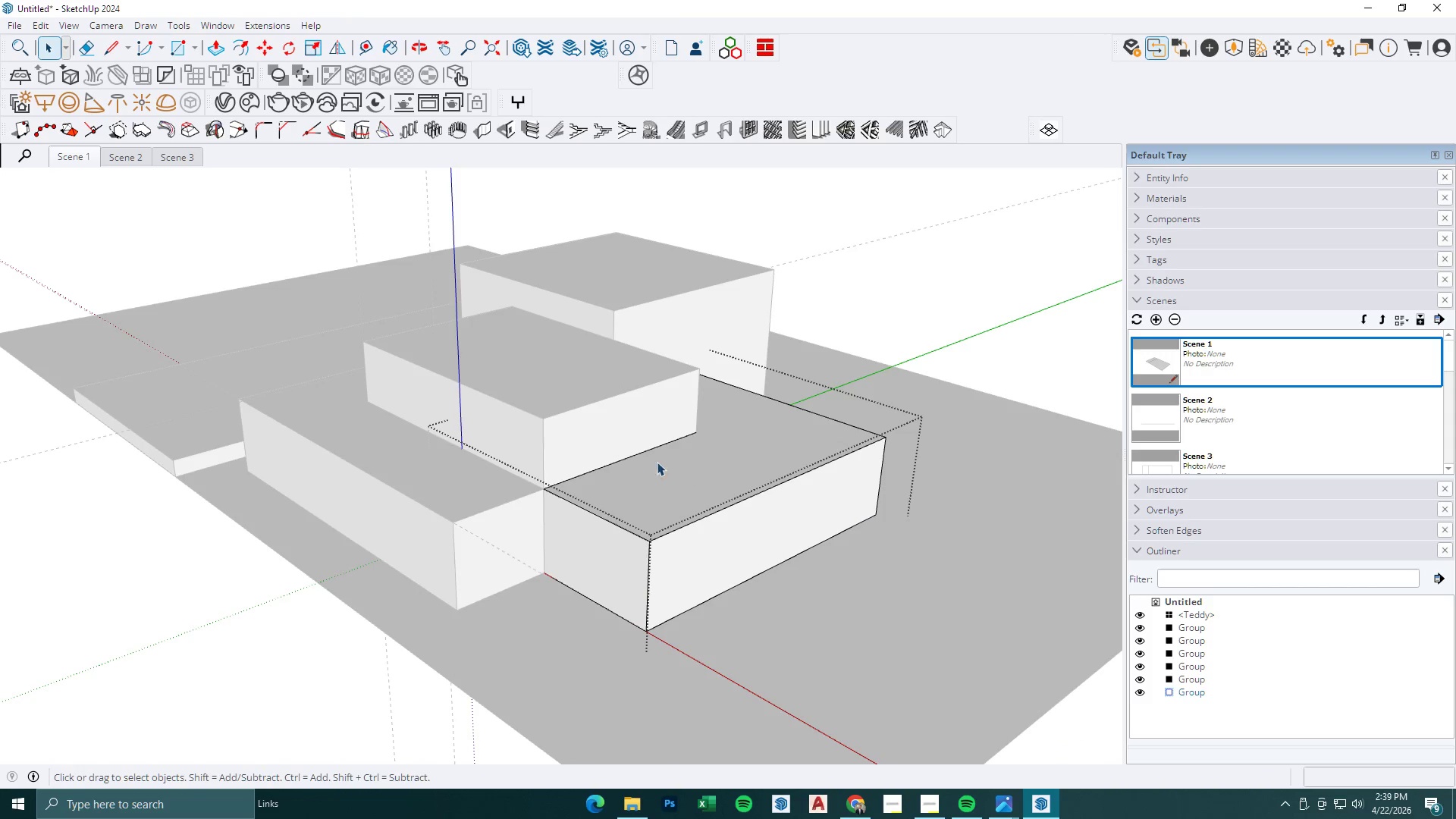 
key(P)
 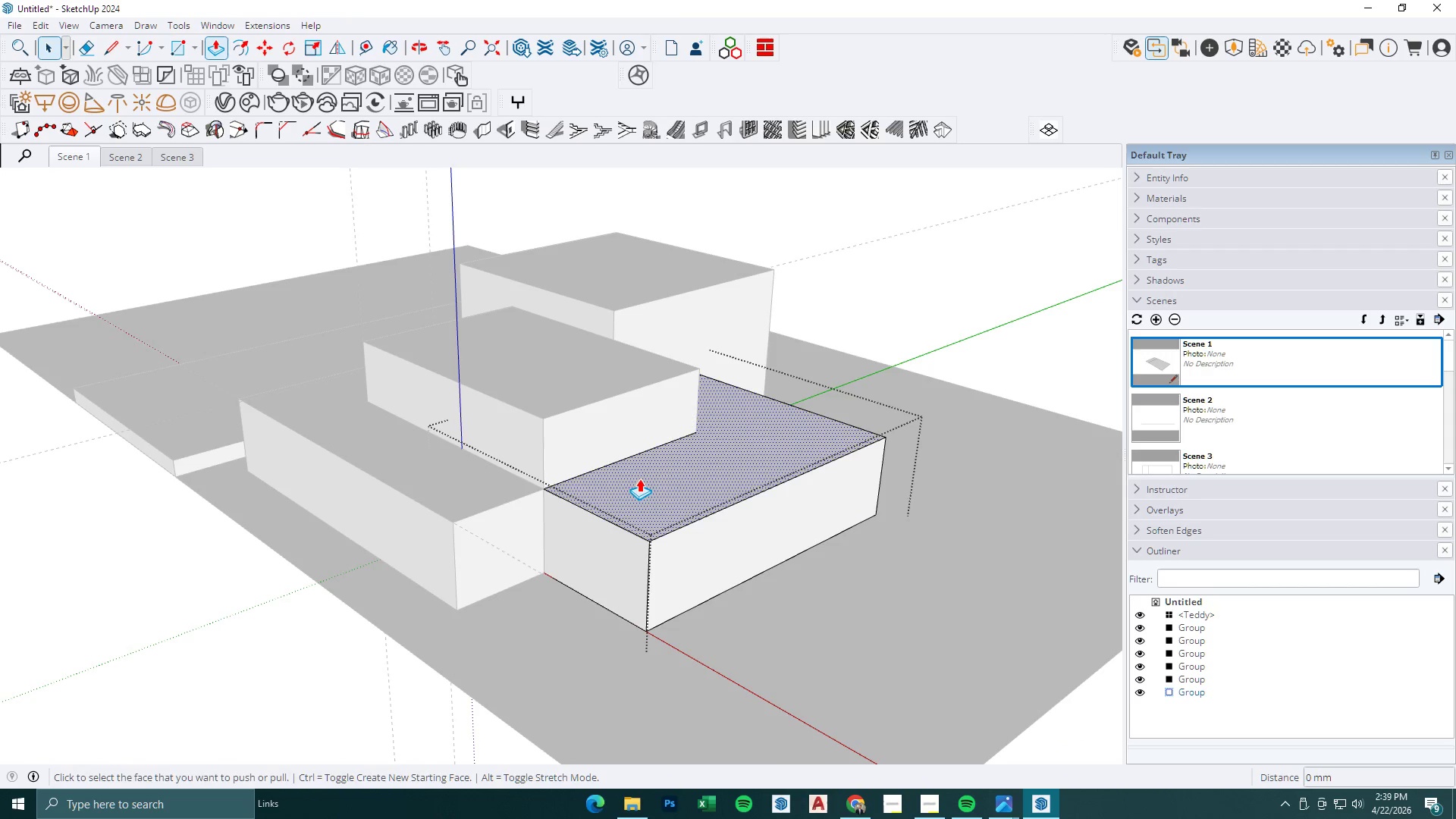 
left_click([639, 475])
 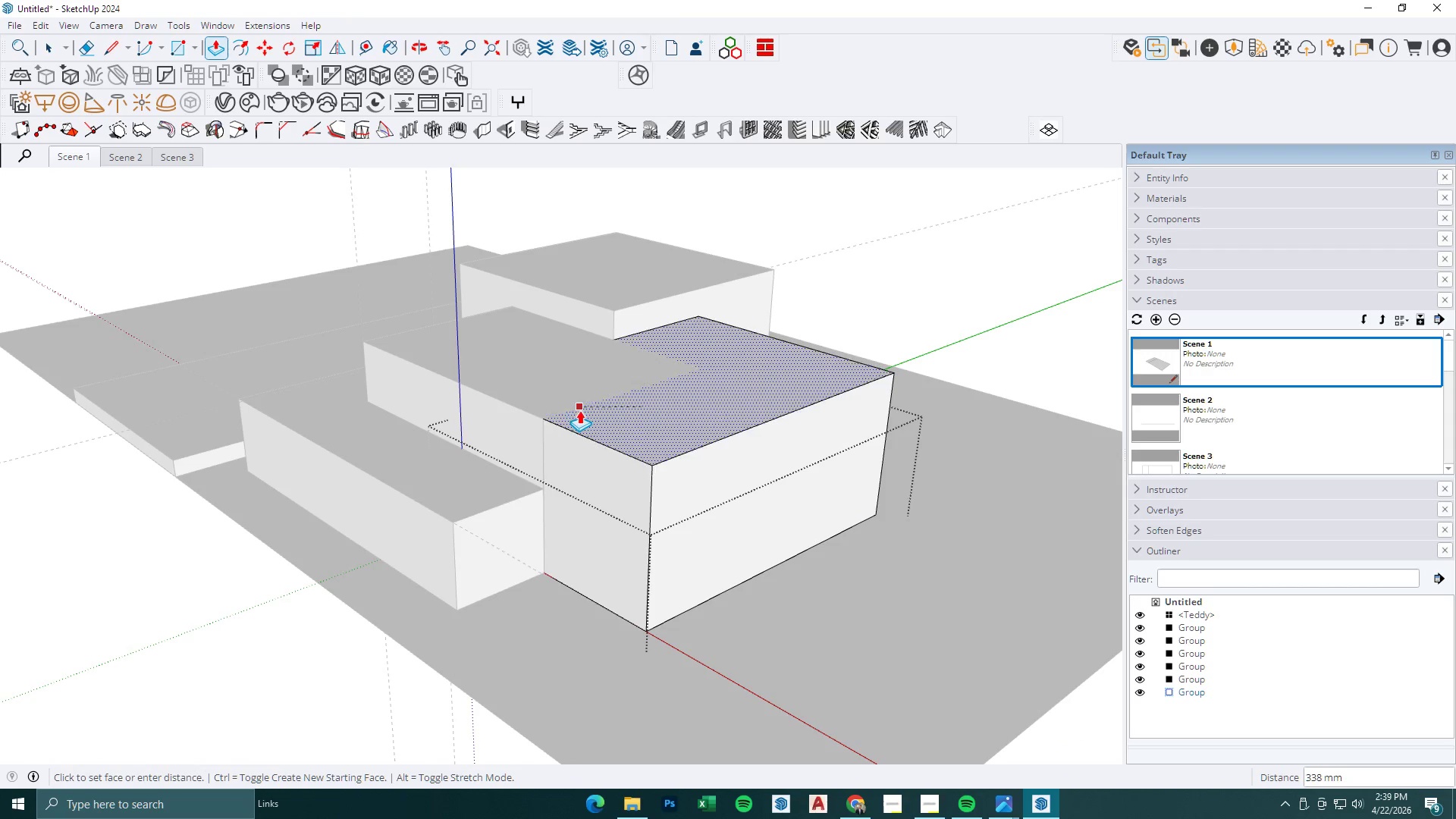 
left_click([579, 410])
 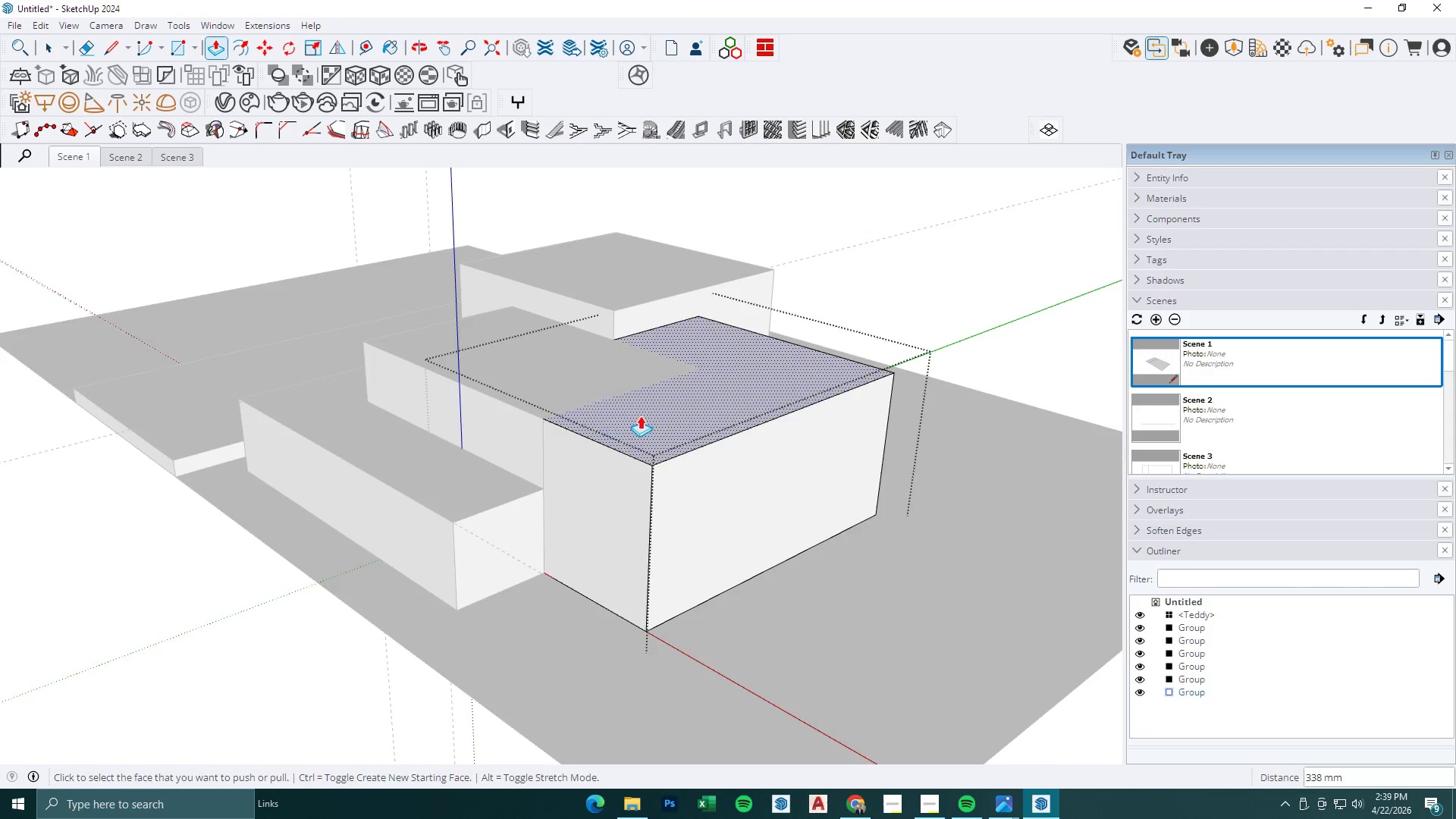 
key(Space)
 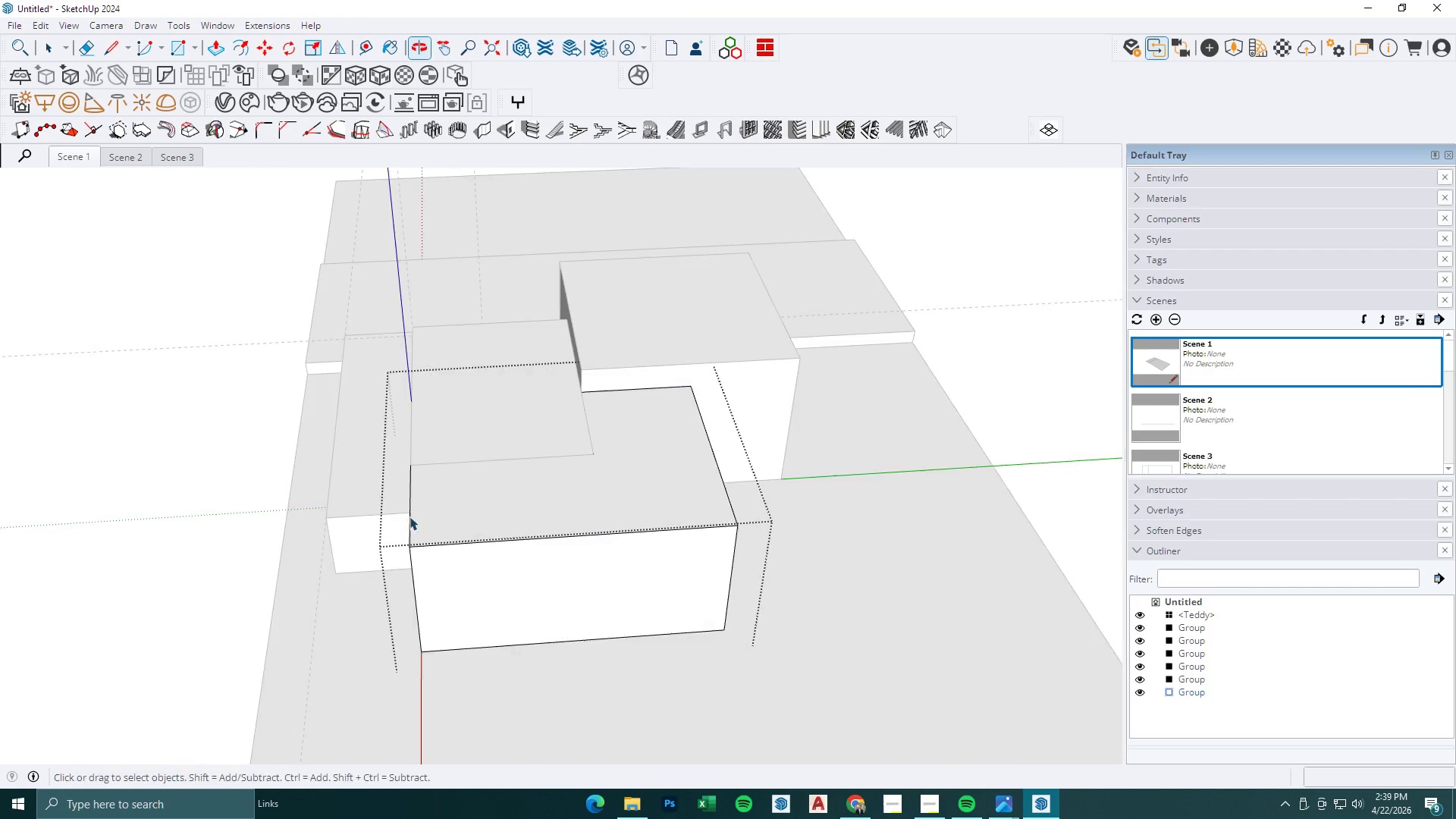 
key(Escape)
 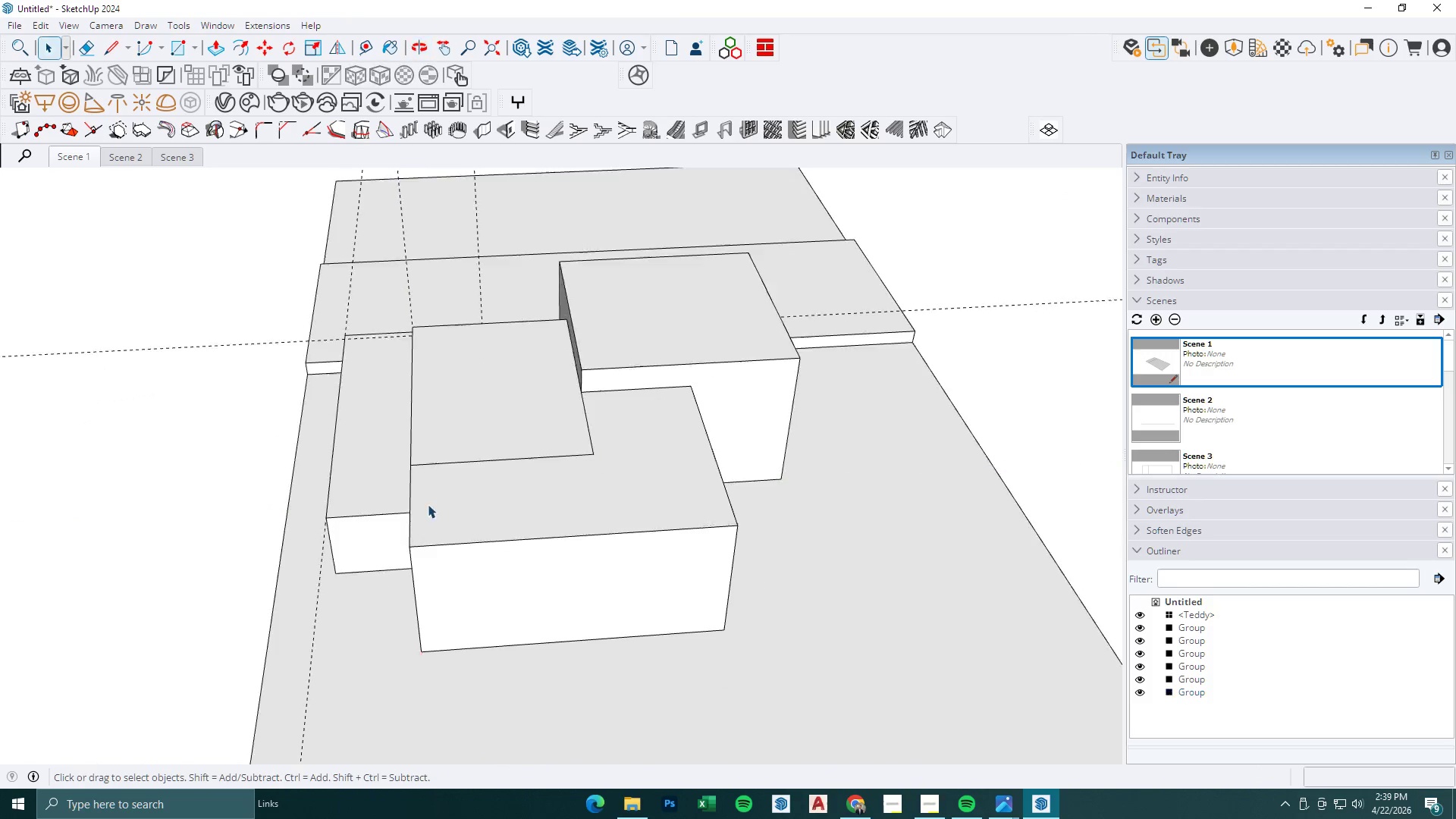 
scroll: coordinate [643, 422], scroll_direction: down, amount: 2.0
 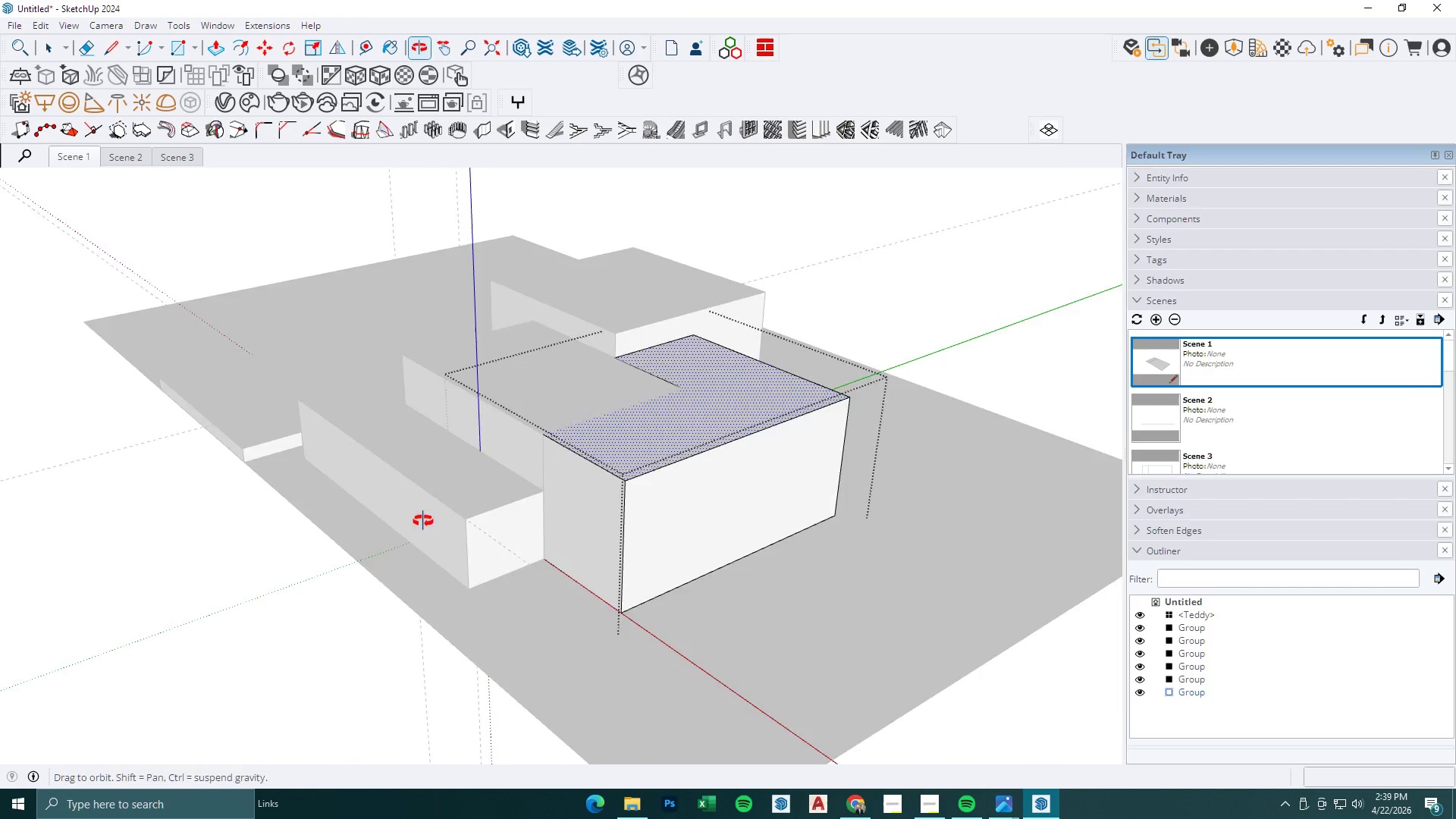 
key(Escape)
 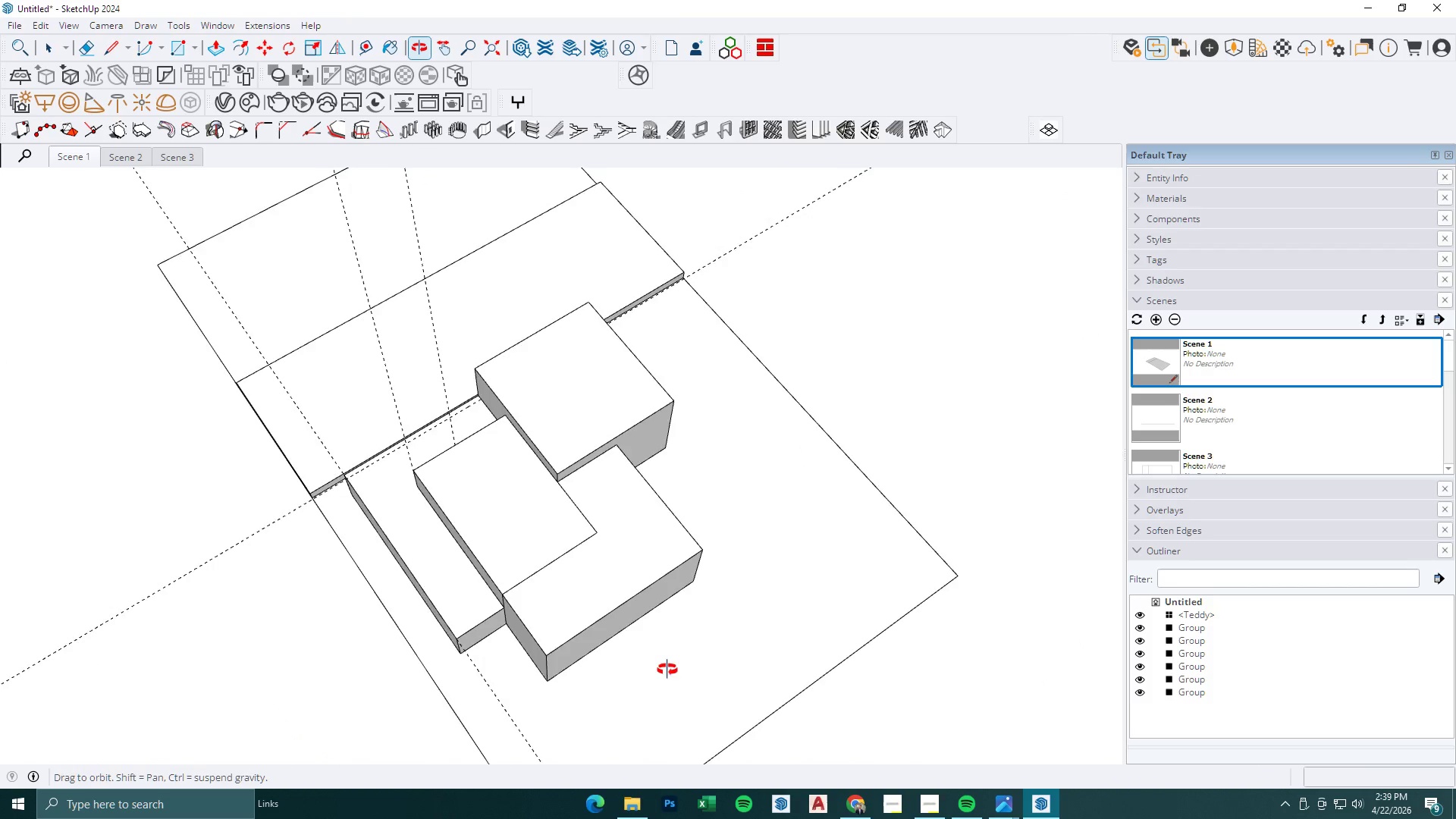 
scroll: coordinate [428, 504], scroll_direction: down, amount: 5.0
 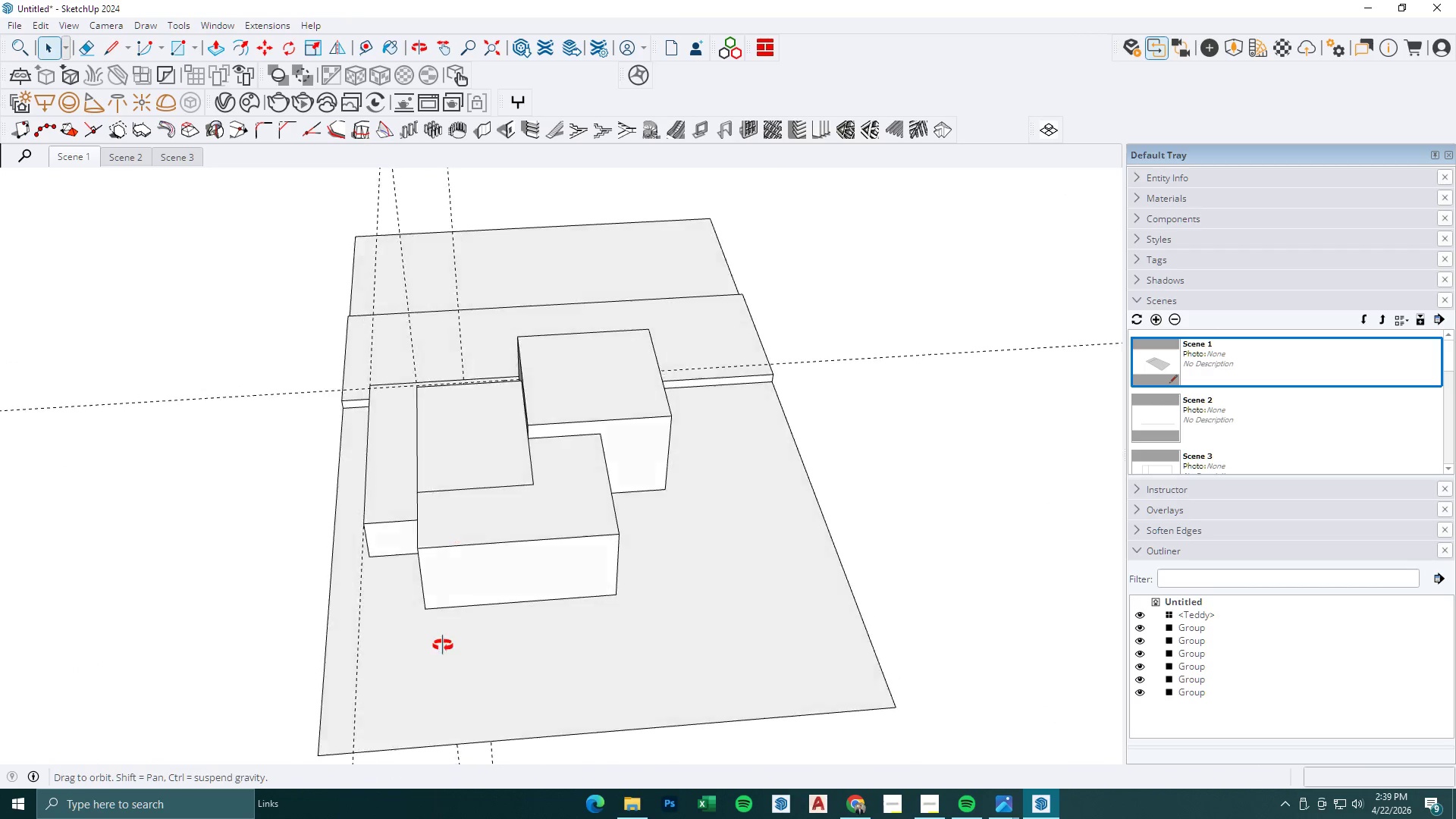 
key(Space)
 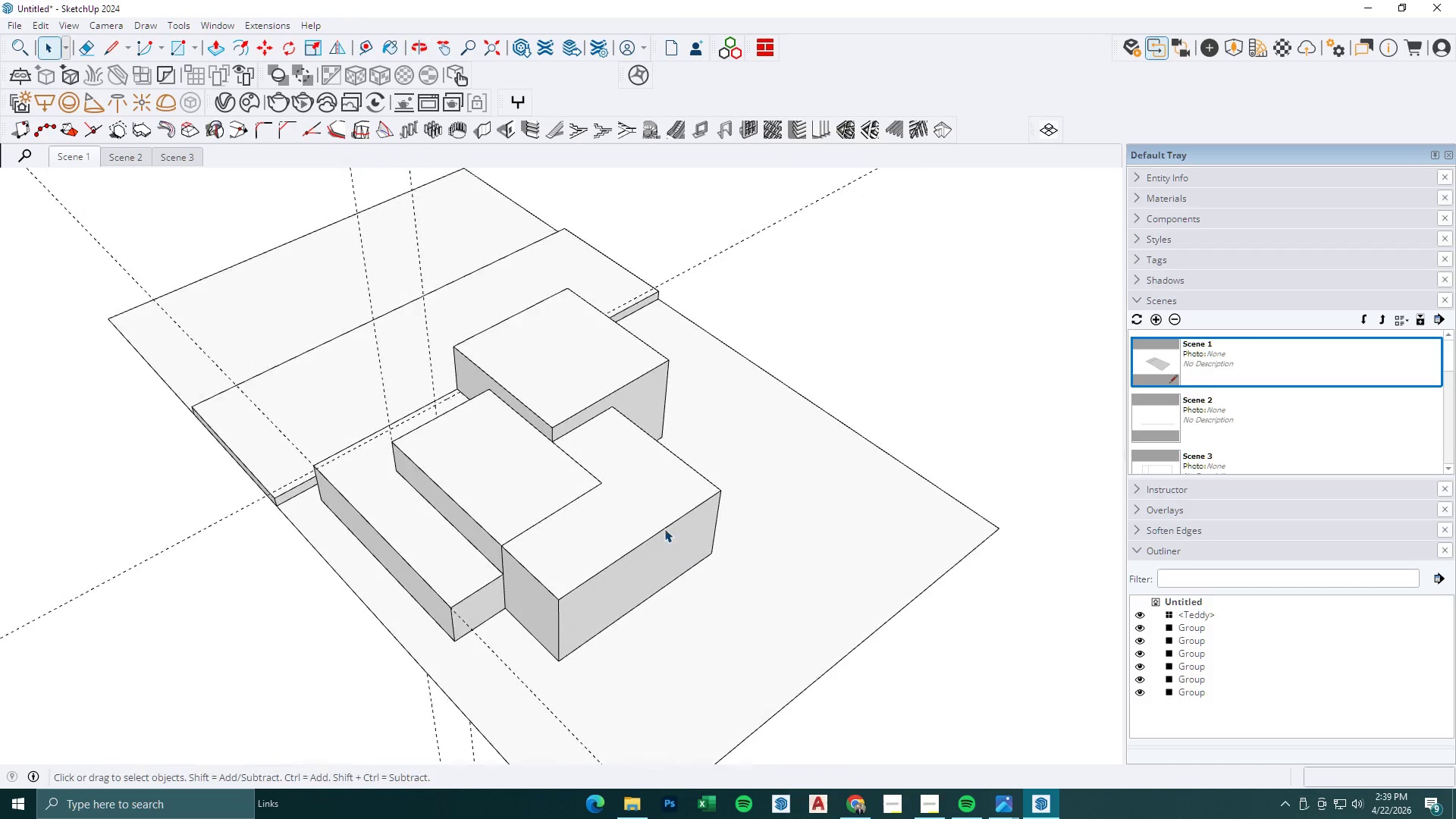 
key(Escape)
 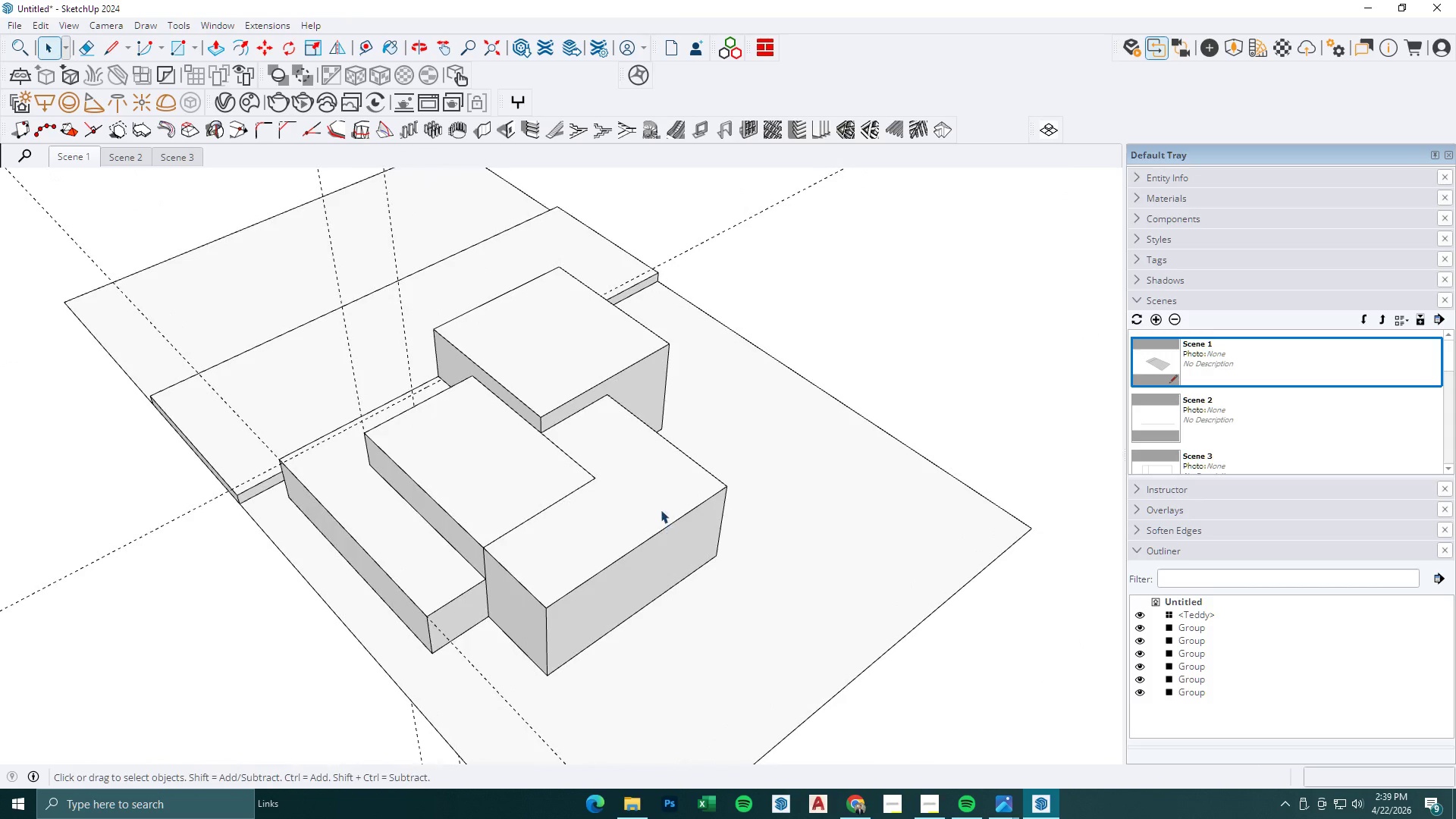 
left_click([659, 507])
 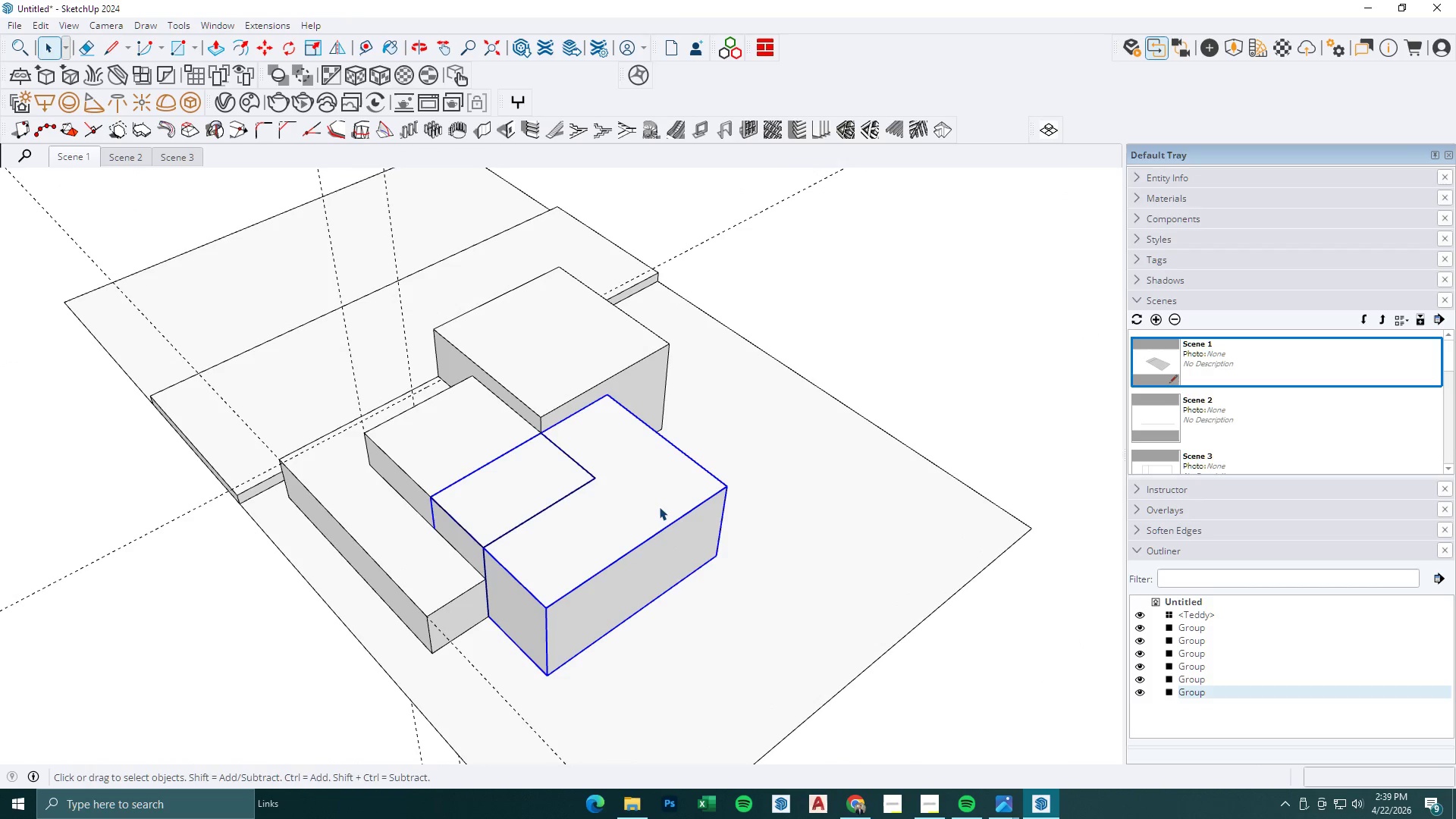 
scroll: coordinate [664, 529], scroll_direction: up, amount: 2.0
 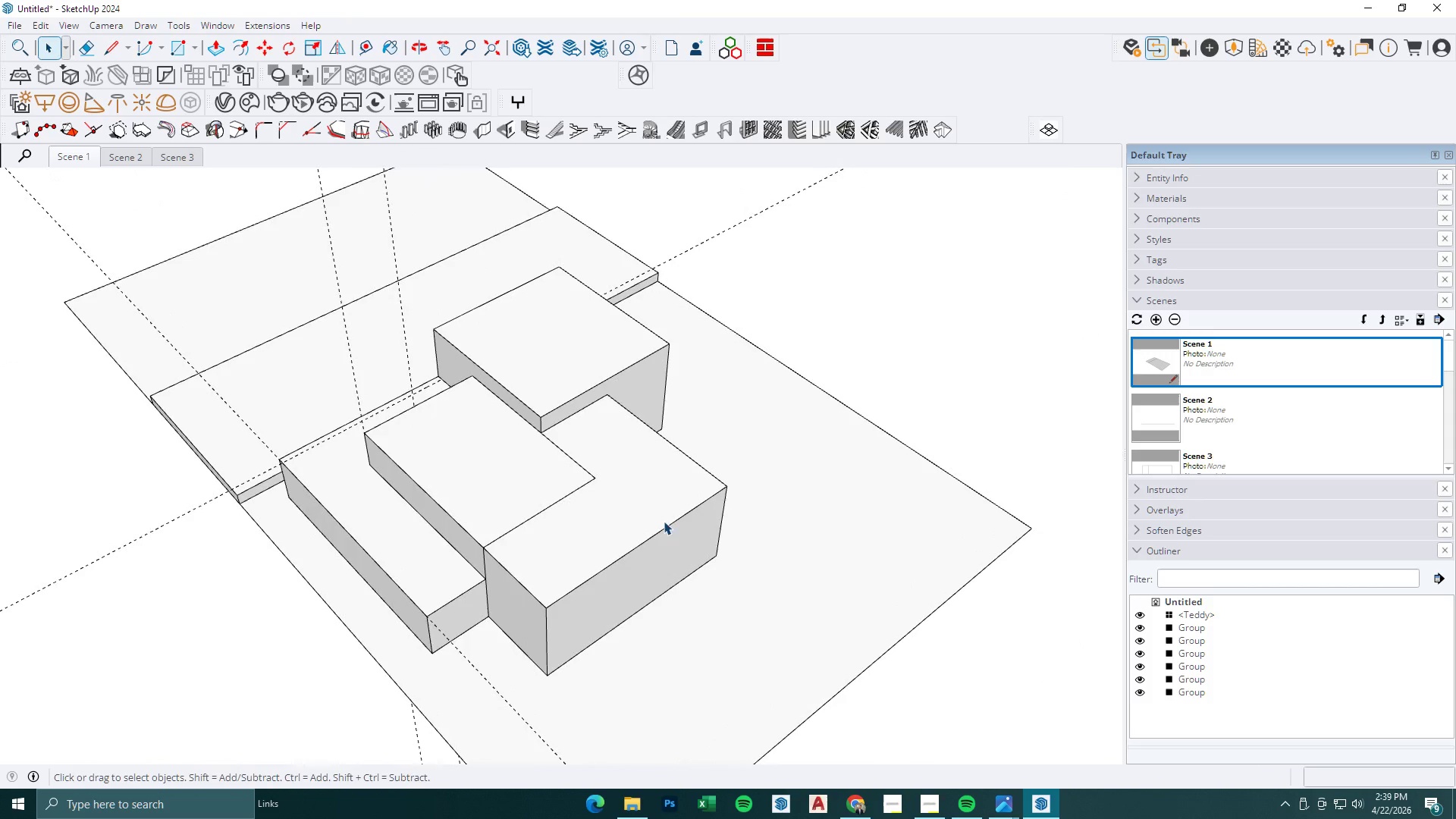 
key(Delete)
 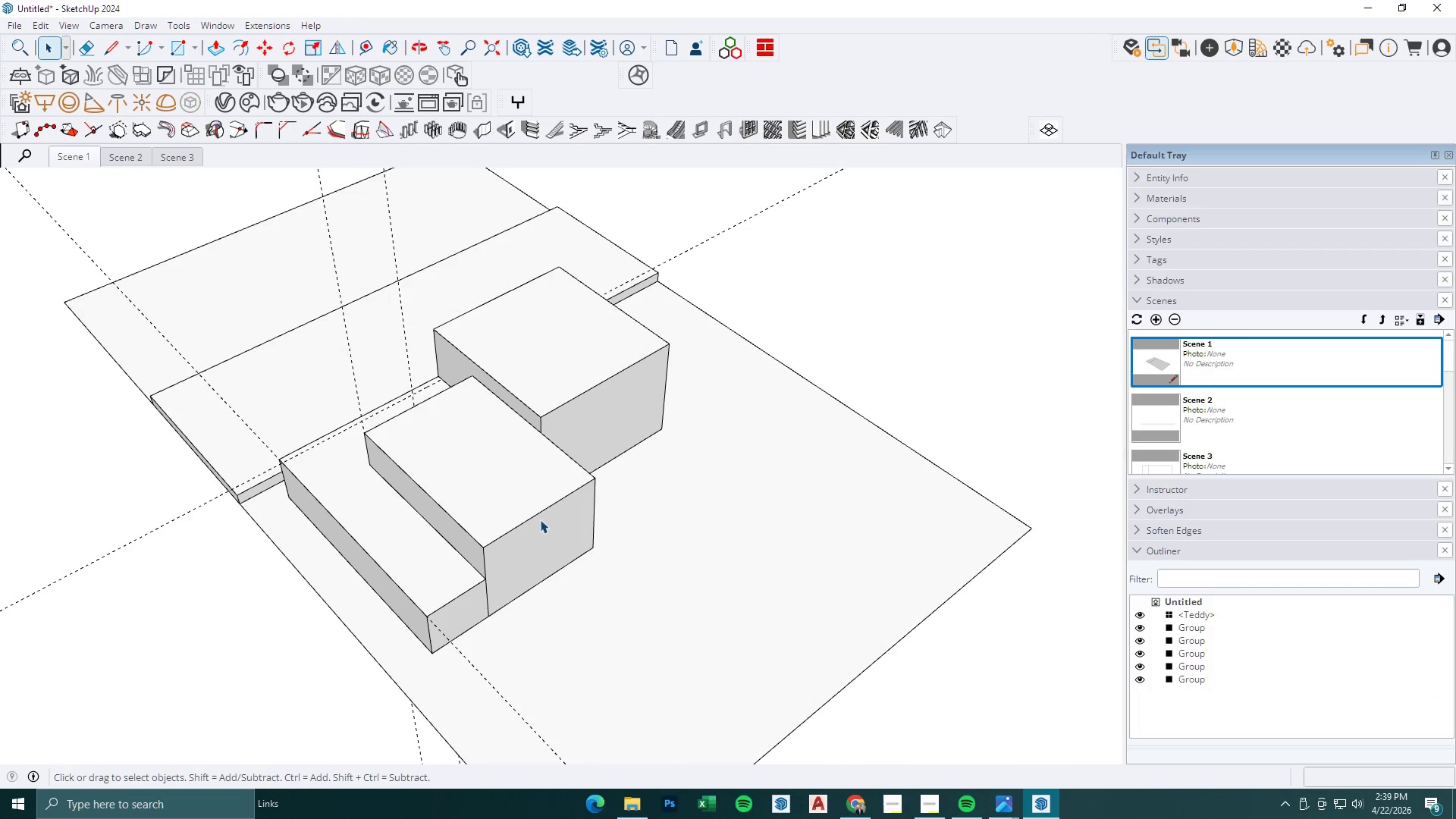 
double_click([540, 519])
 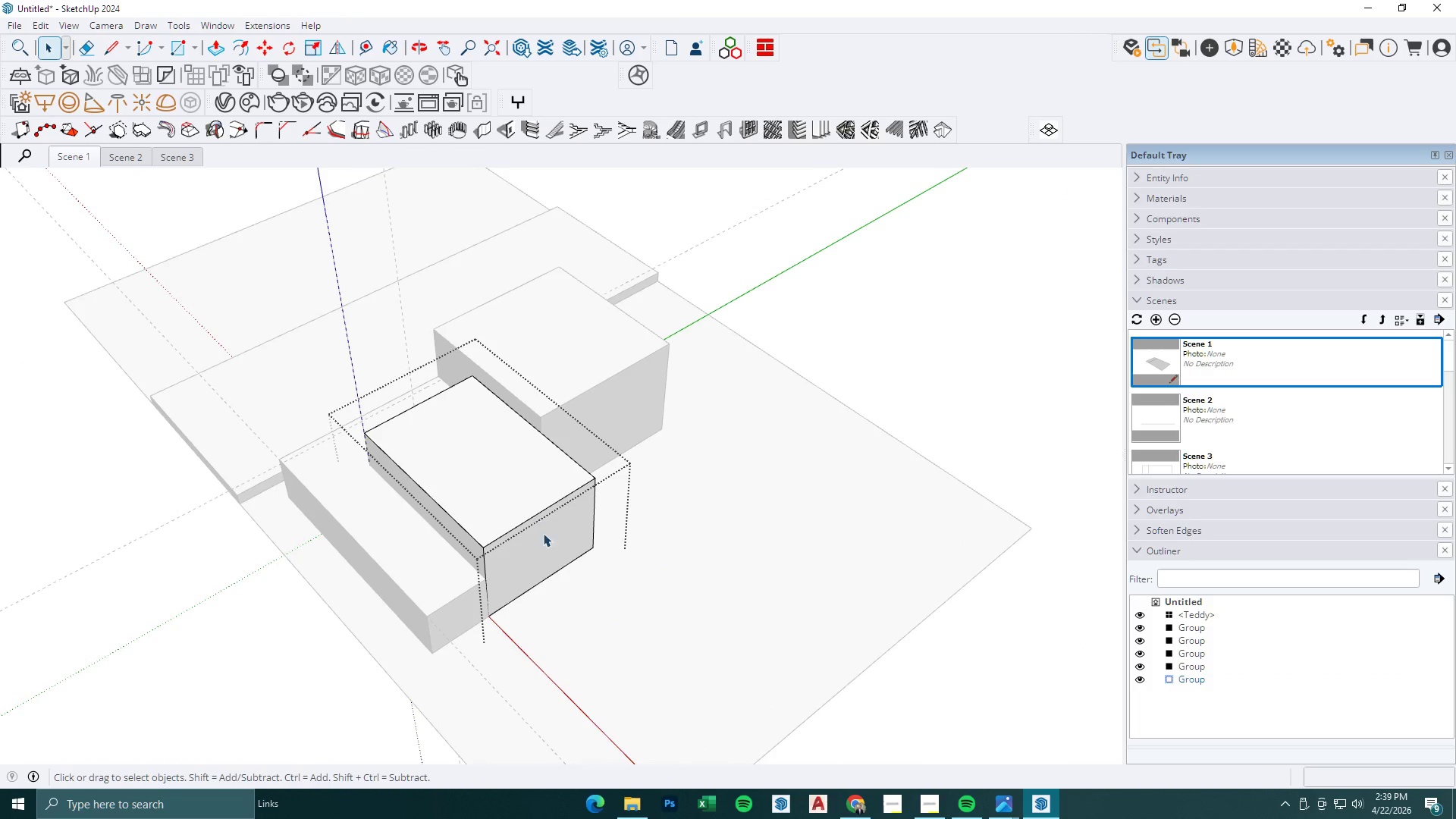 
key(BracketLeft)
 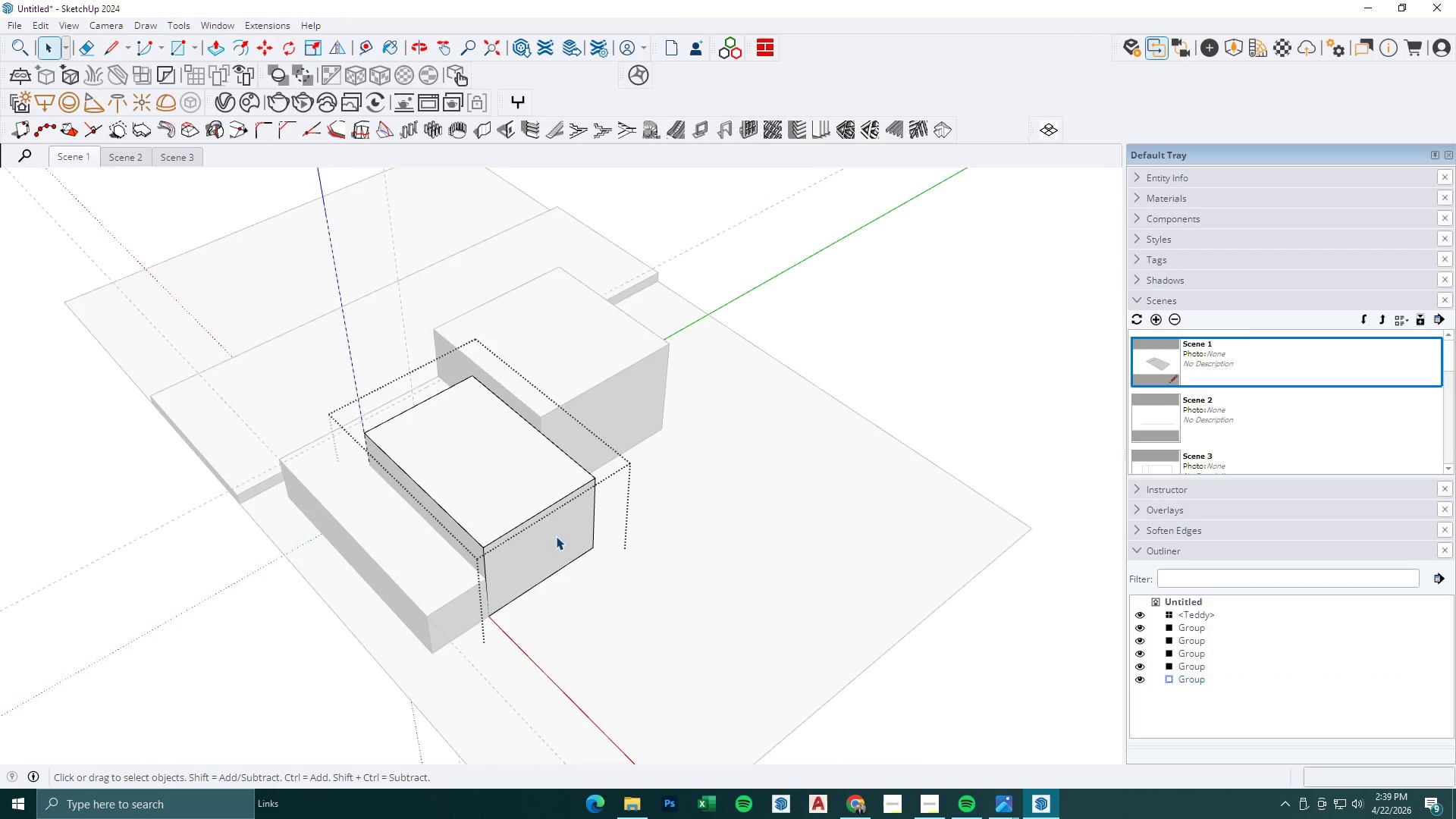 
key(P)
 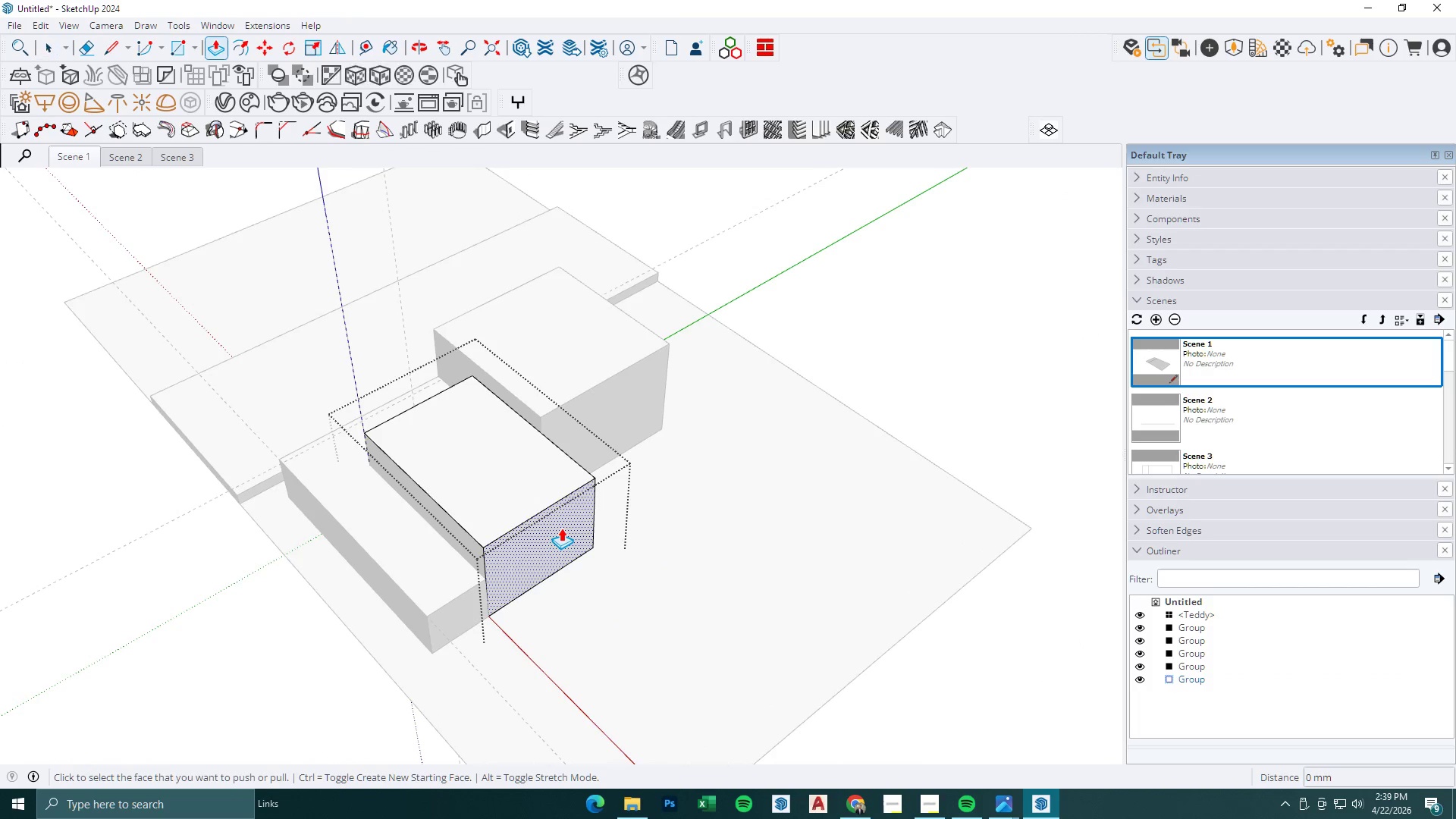 
left_click([561, 528])
 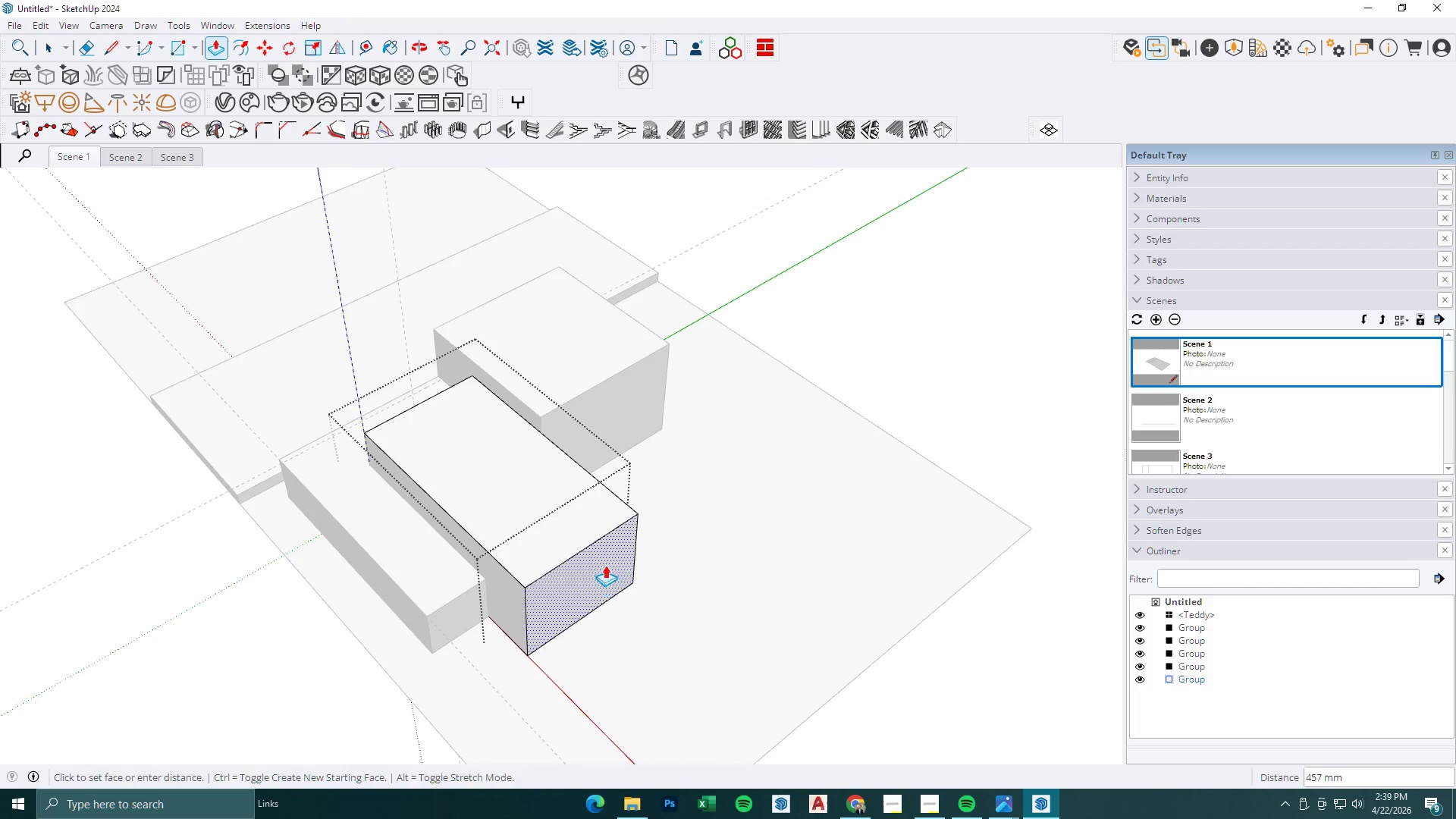 
left_click([605, 565])
 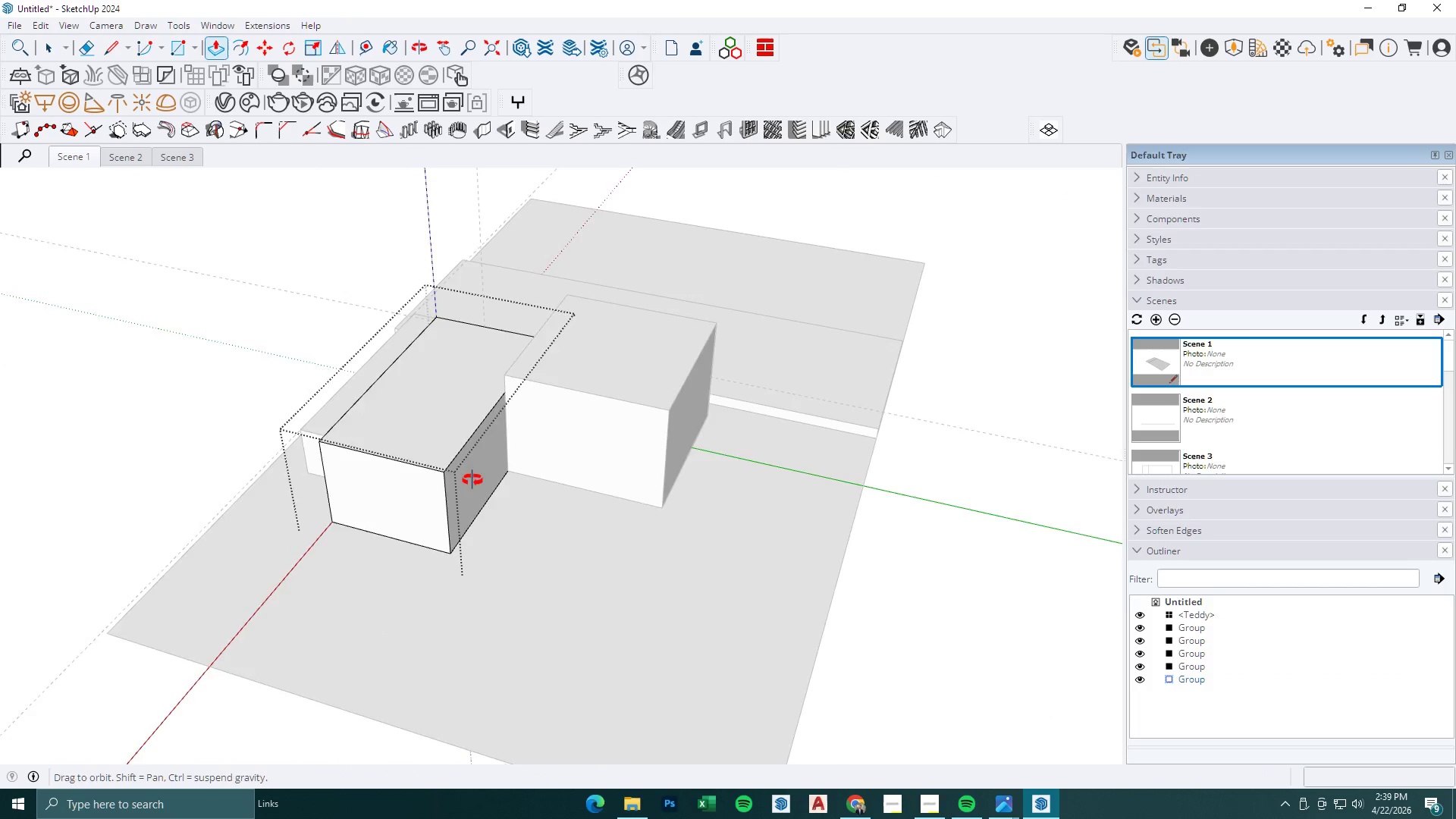 
key(R)
 